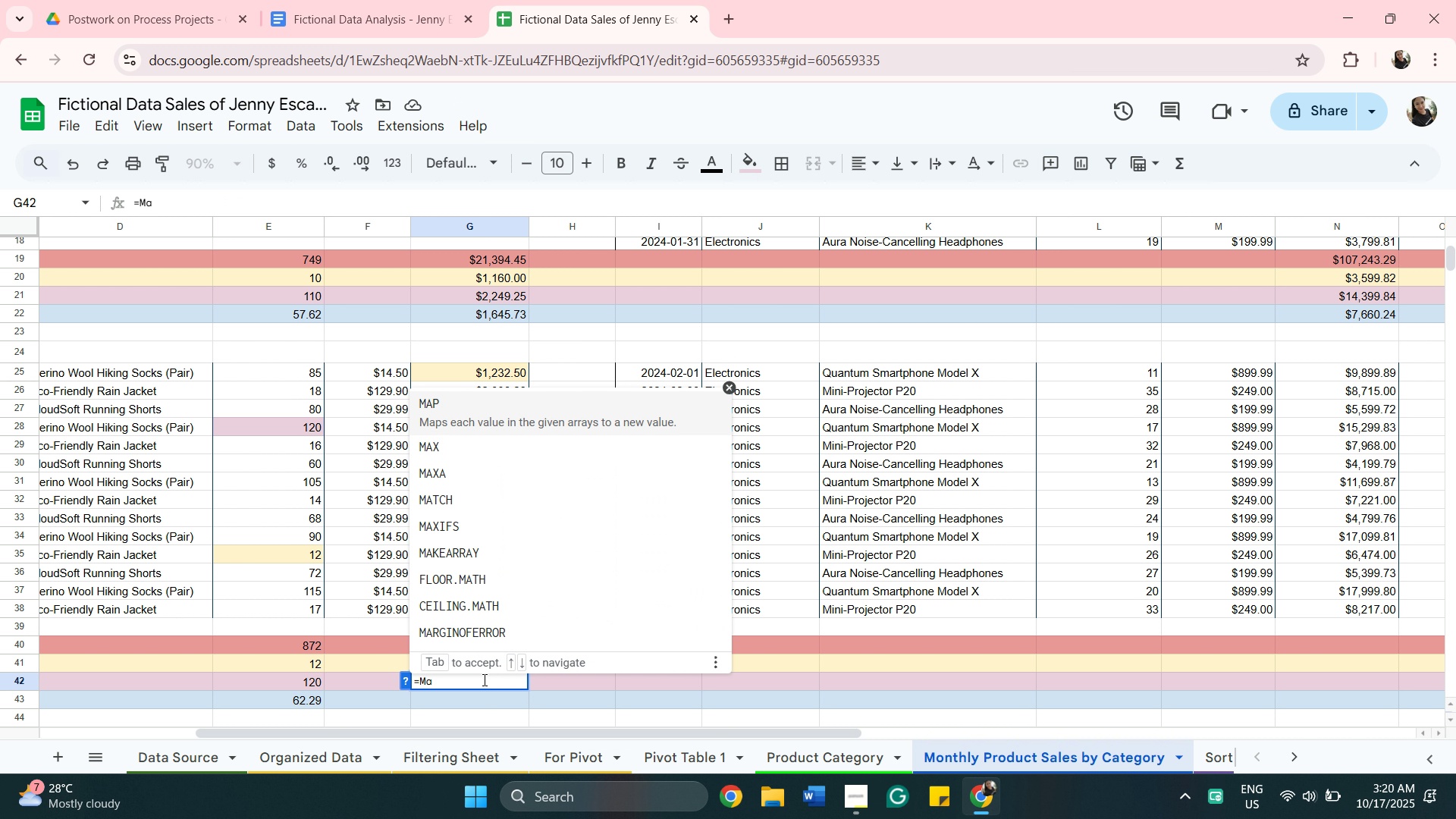 
left_click([479, 431])
 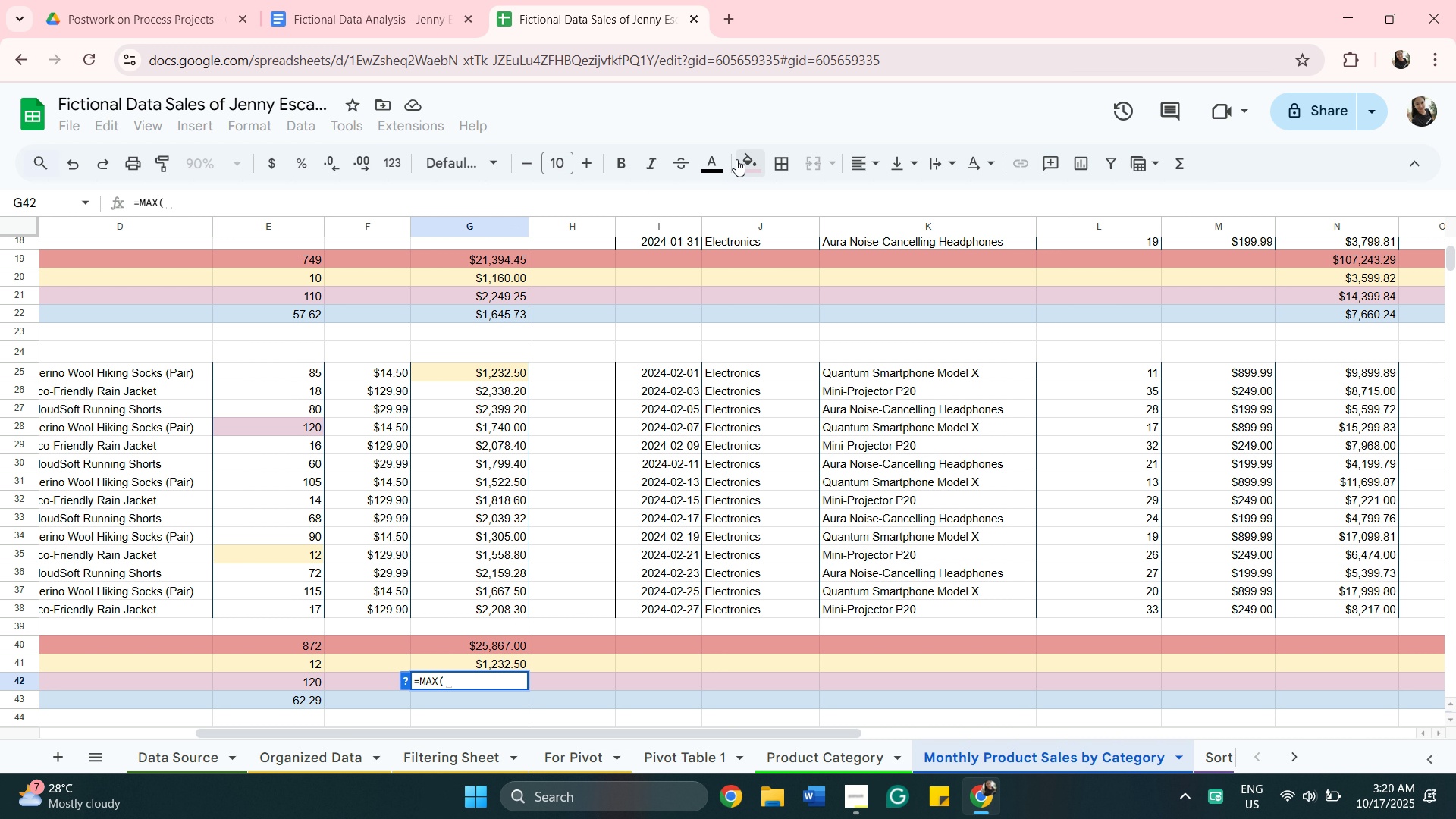 
wait(6.82)
 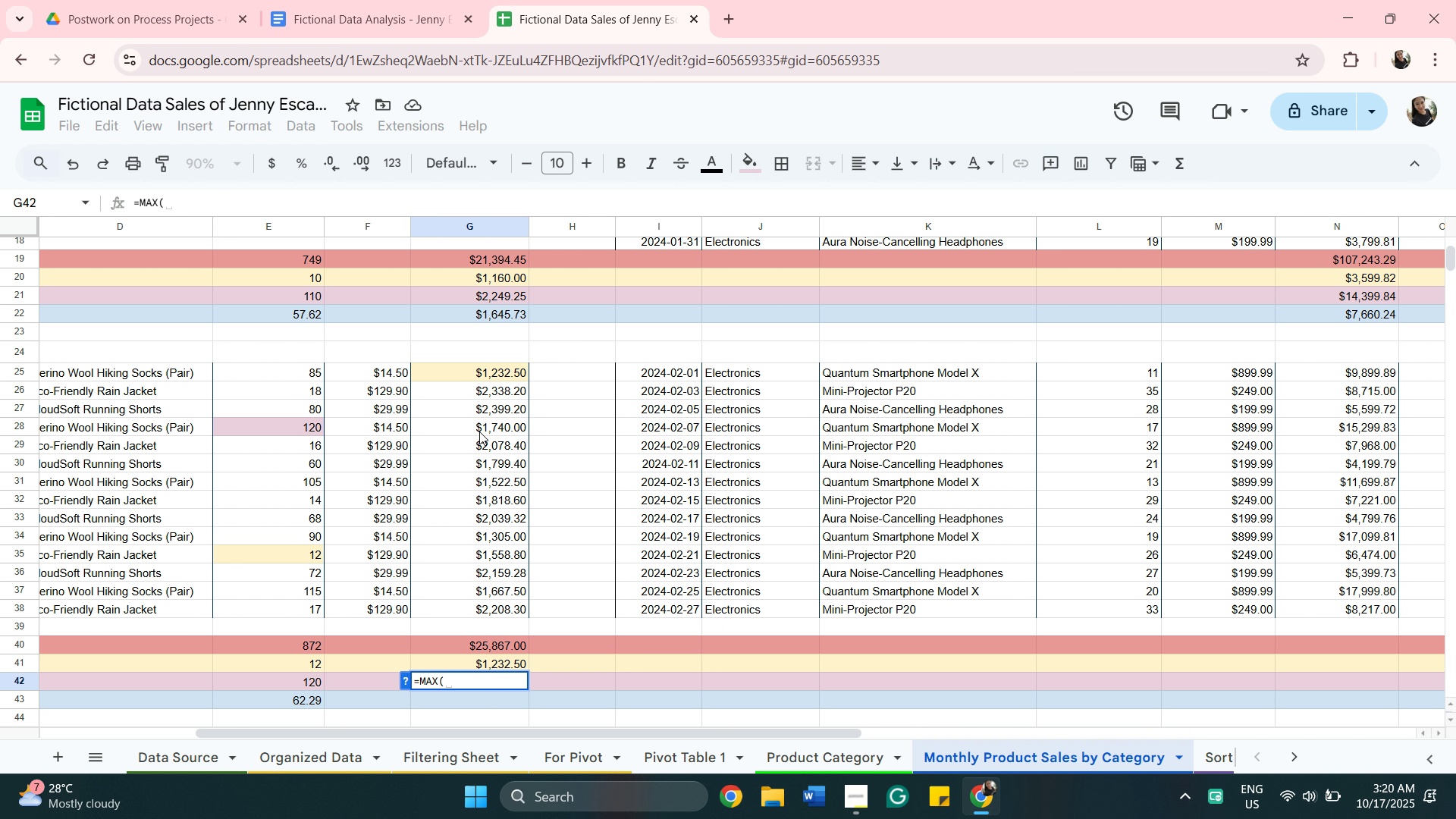 
left_click([744, 159])
 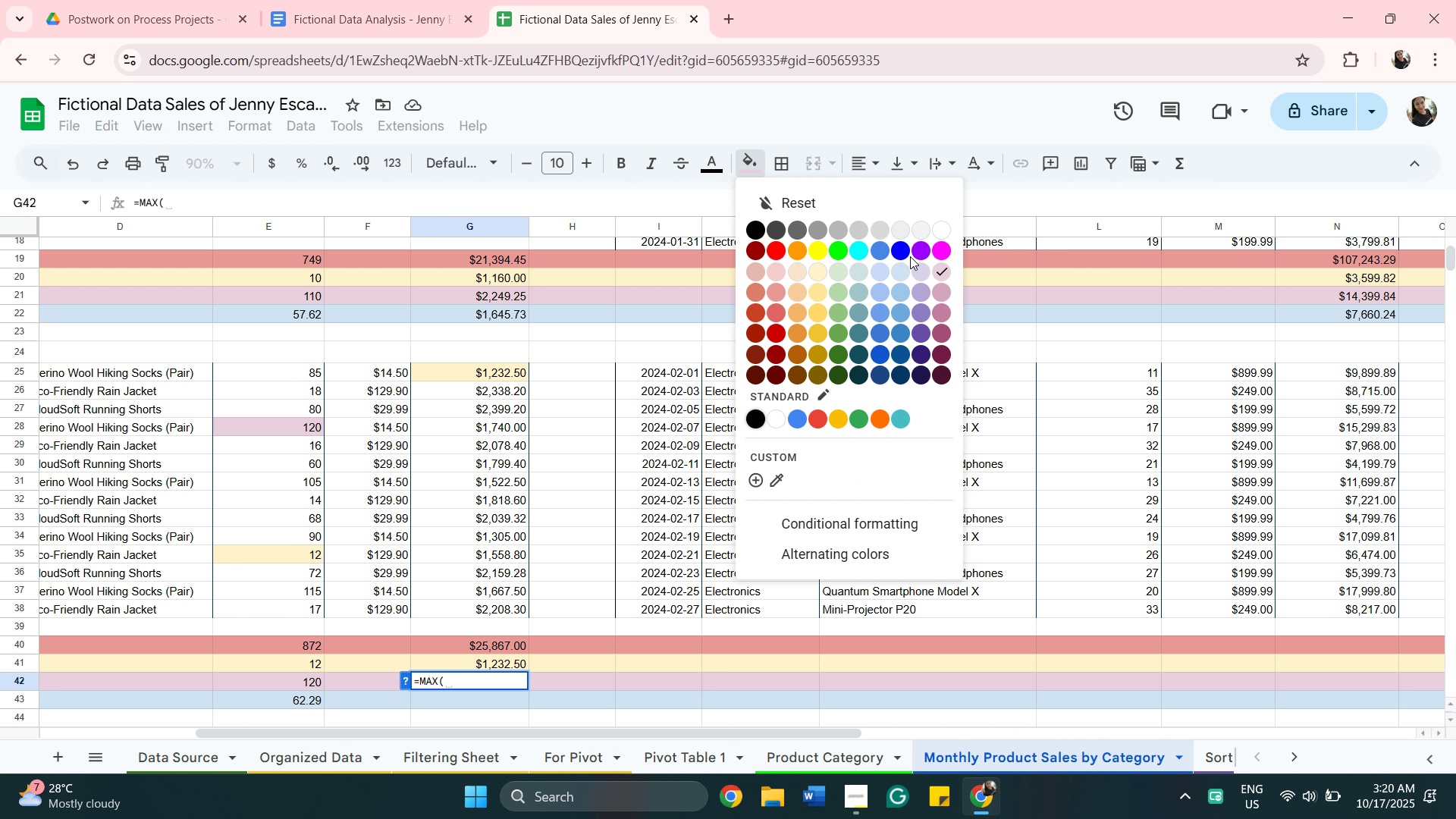 
mouse_move([886, 287])
 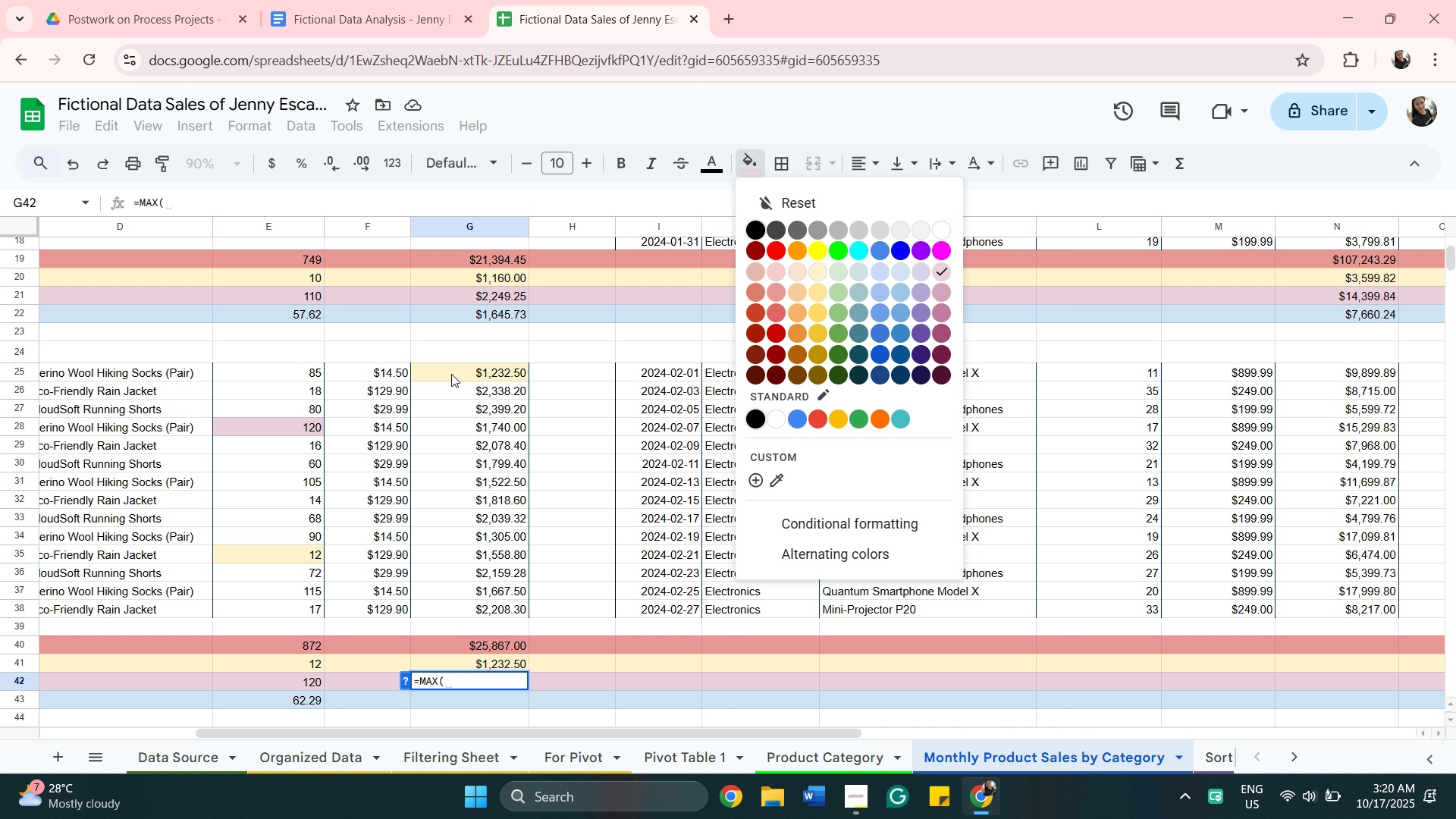 
left_click([451, 374])
 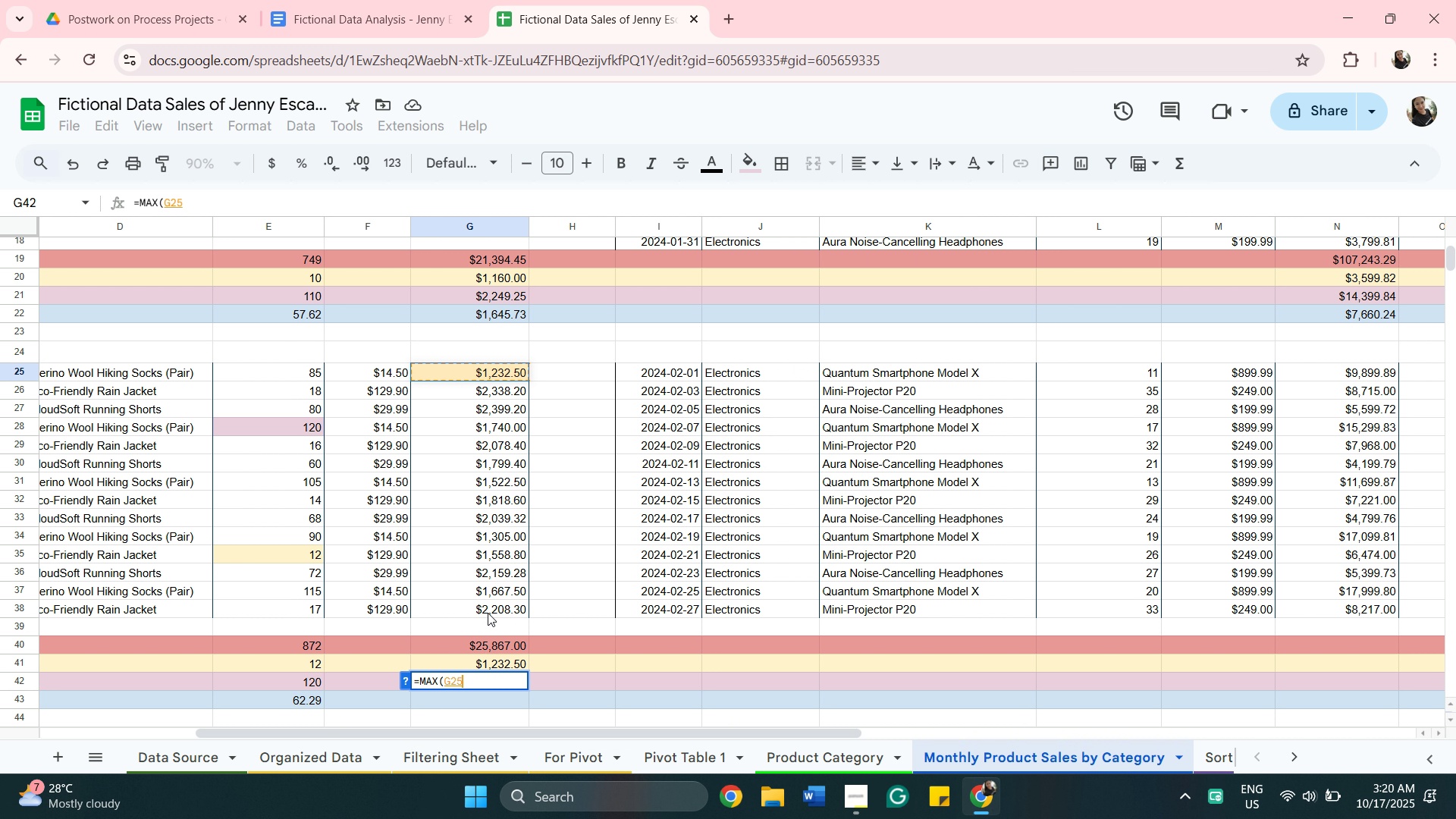 
hold_key(key=ShiftLeft, duration=0.33)
 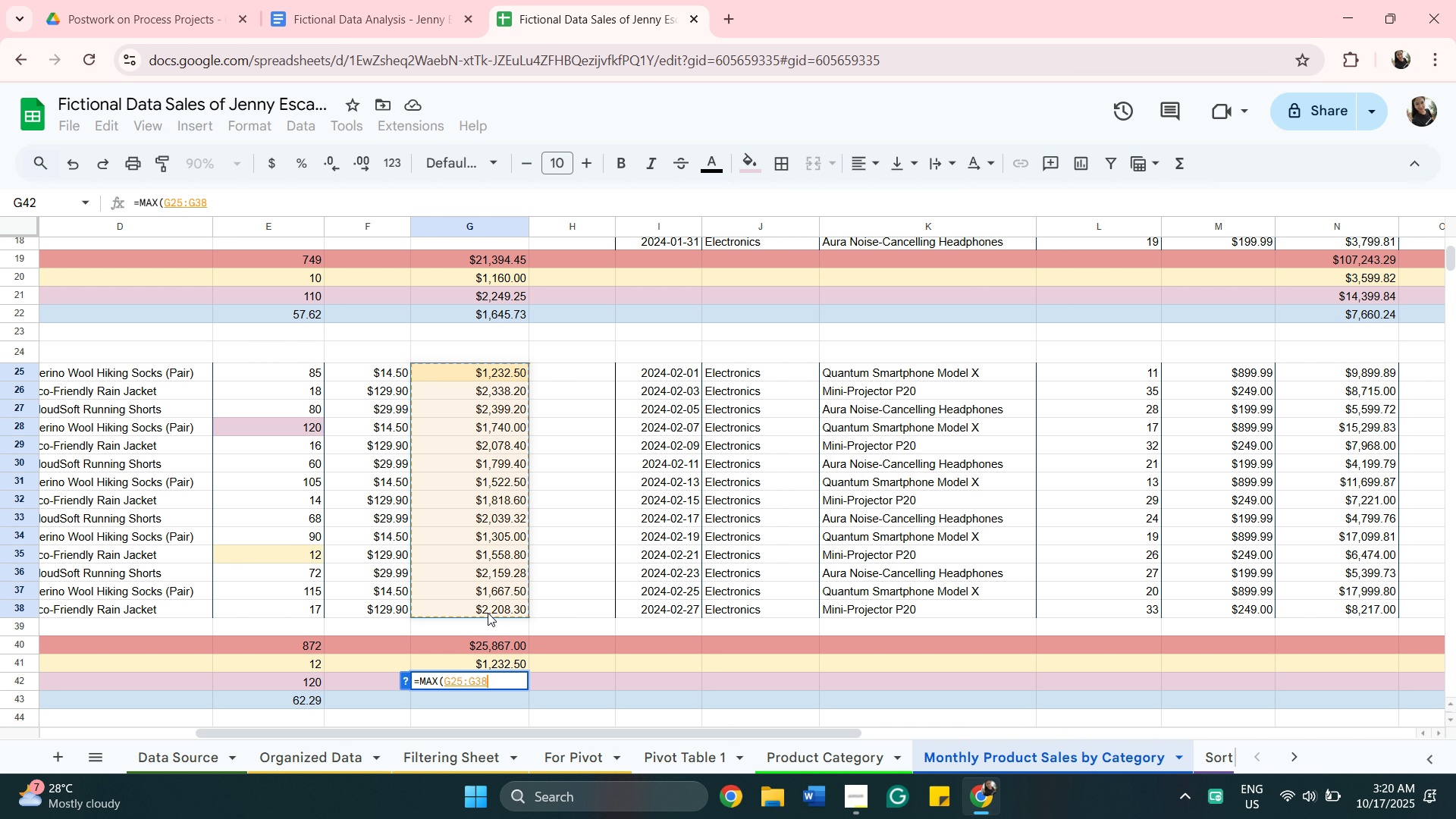 
left_click([488, 613])
 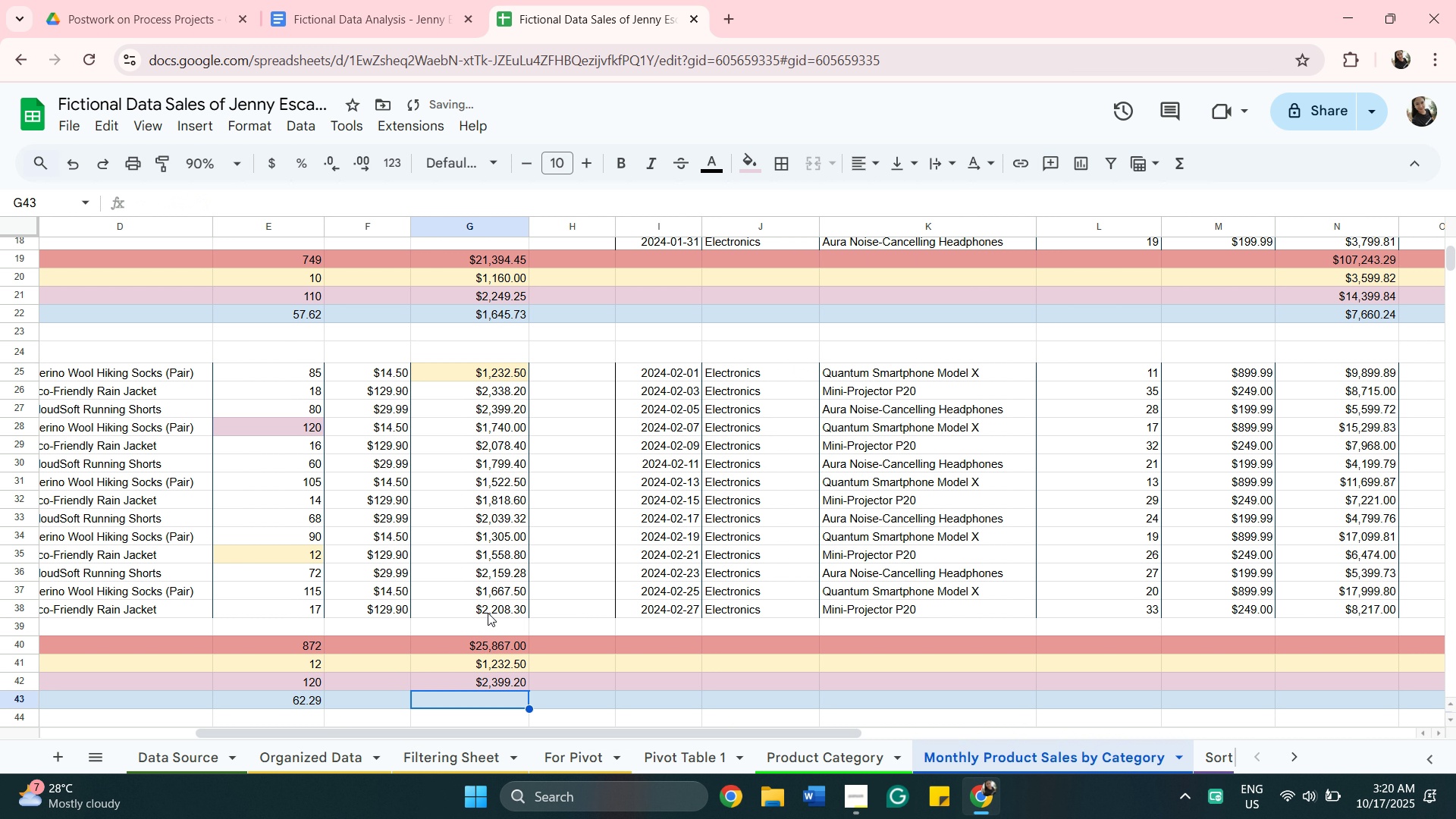 
key(Enter)
 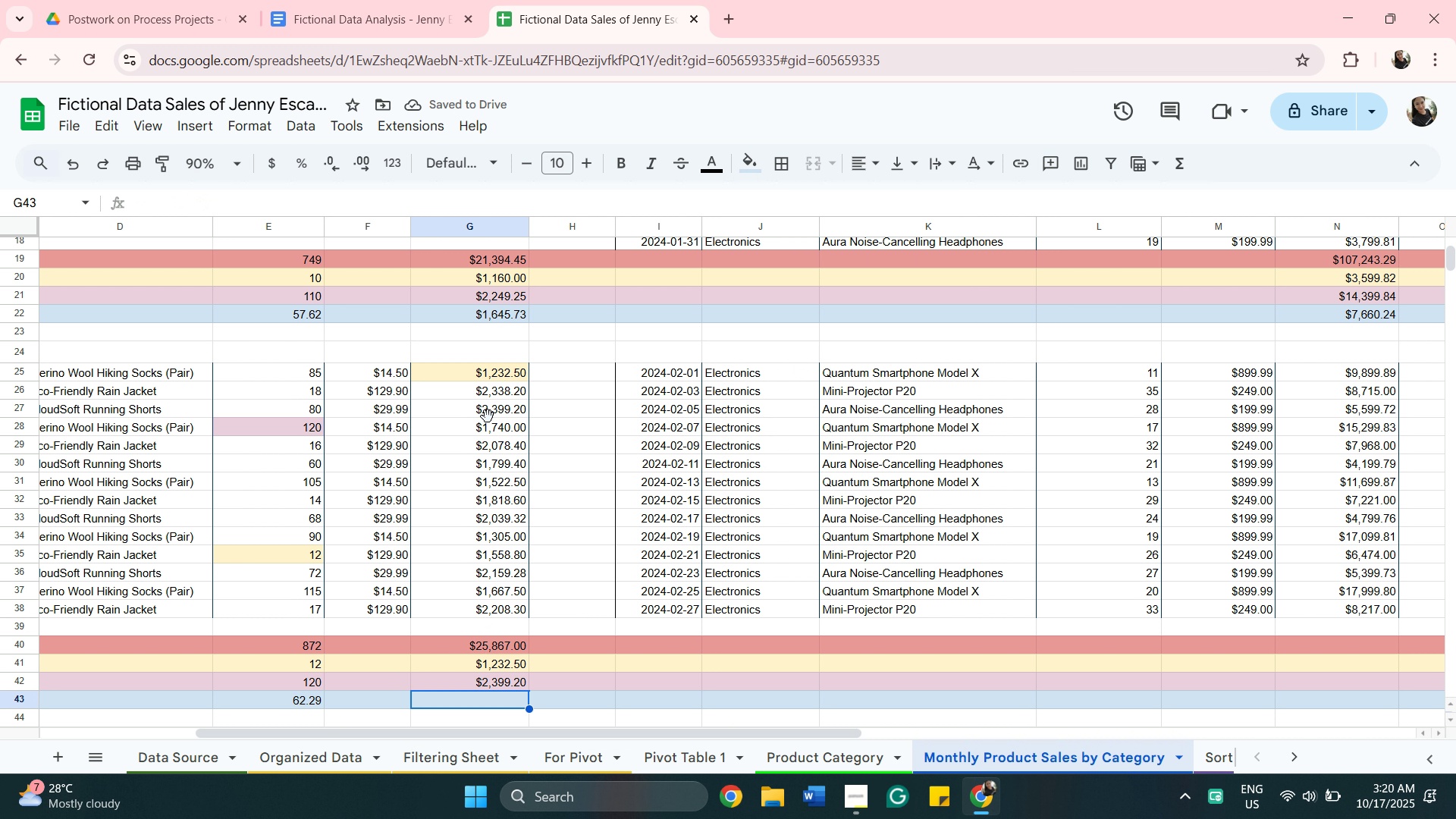 
left_click([488, 416])
 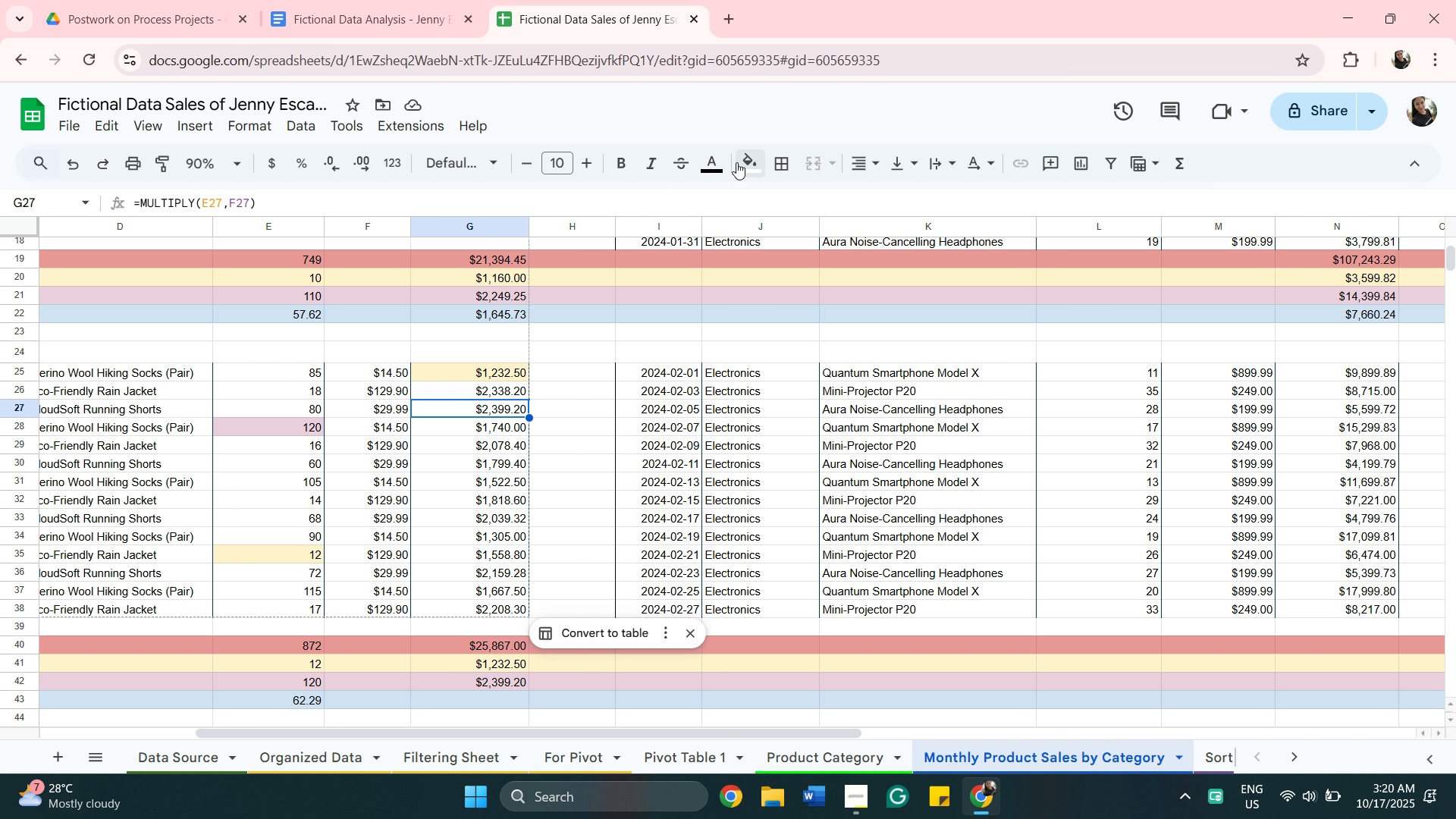 
left_click([741, 165])
 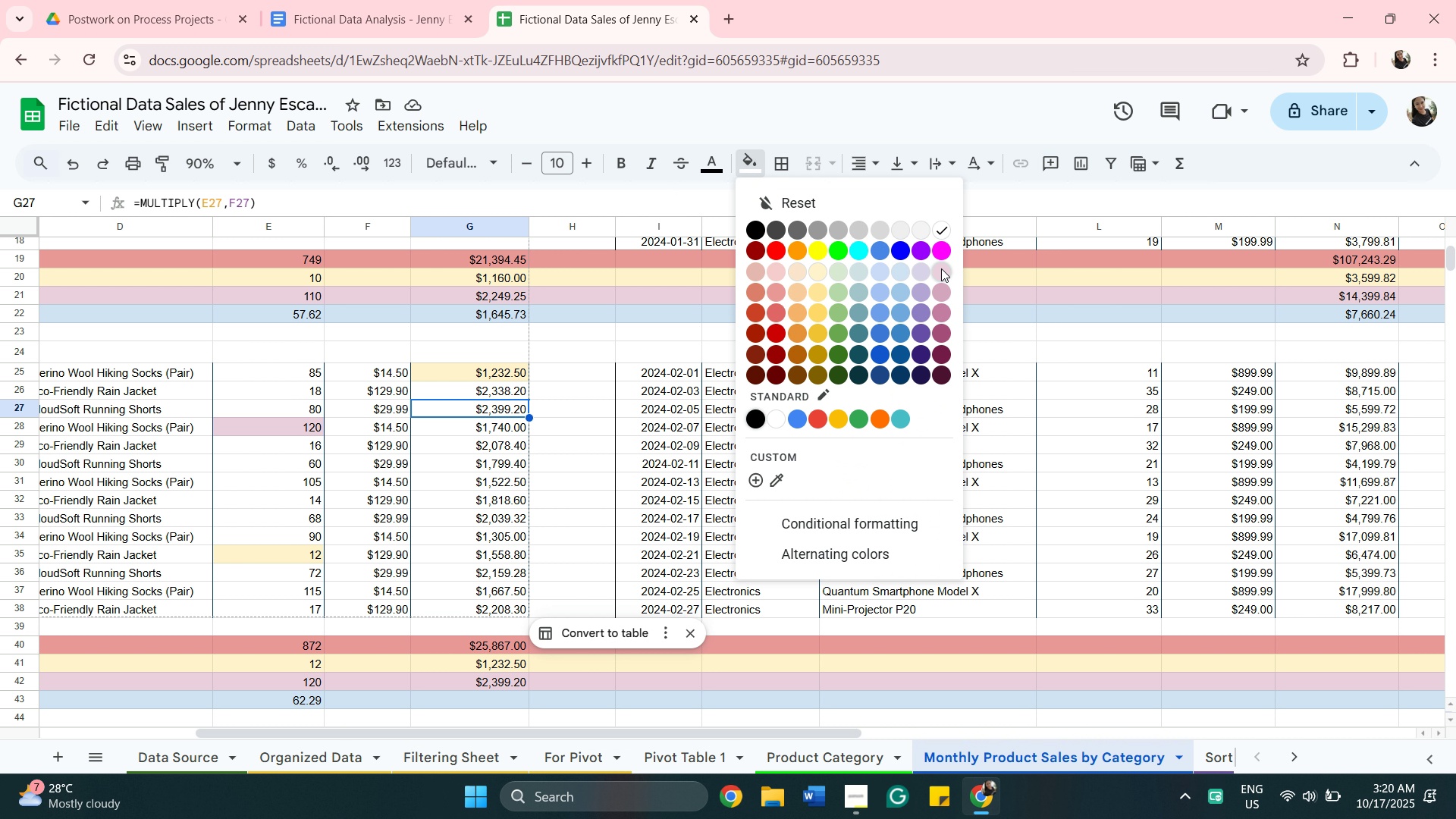 
left_click([941, 268])
 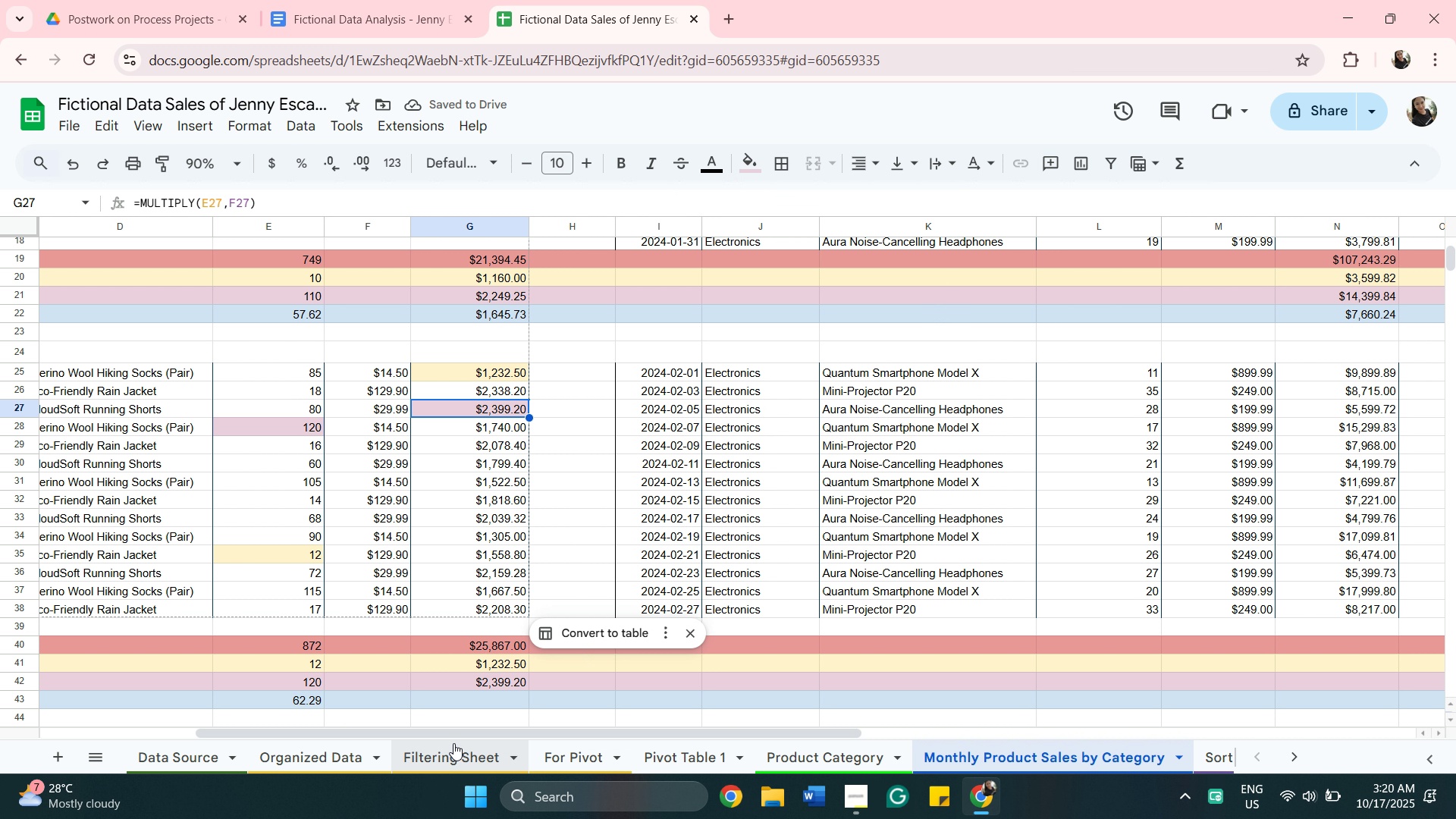 
wait(7.13)
 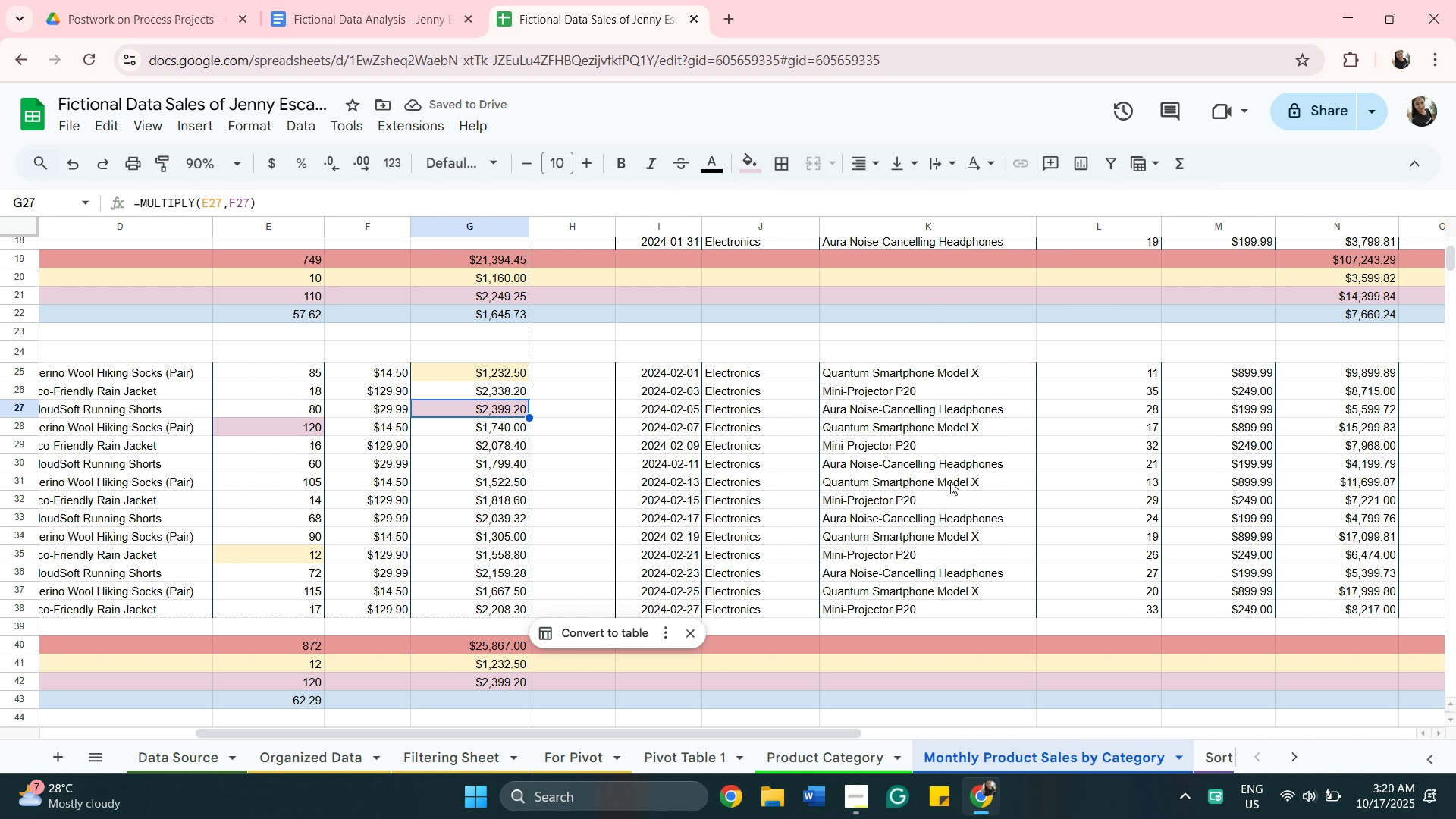 
left_click([493, 704])
 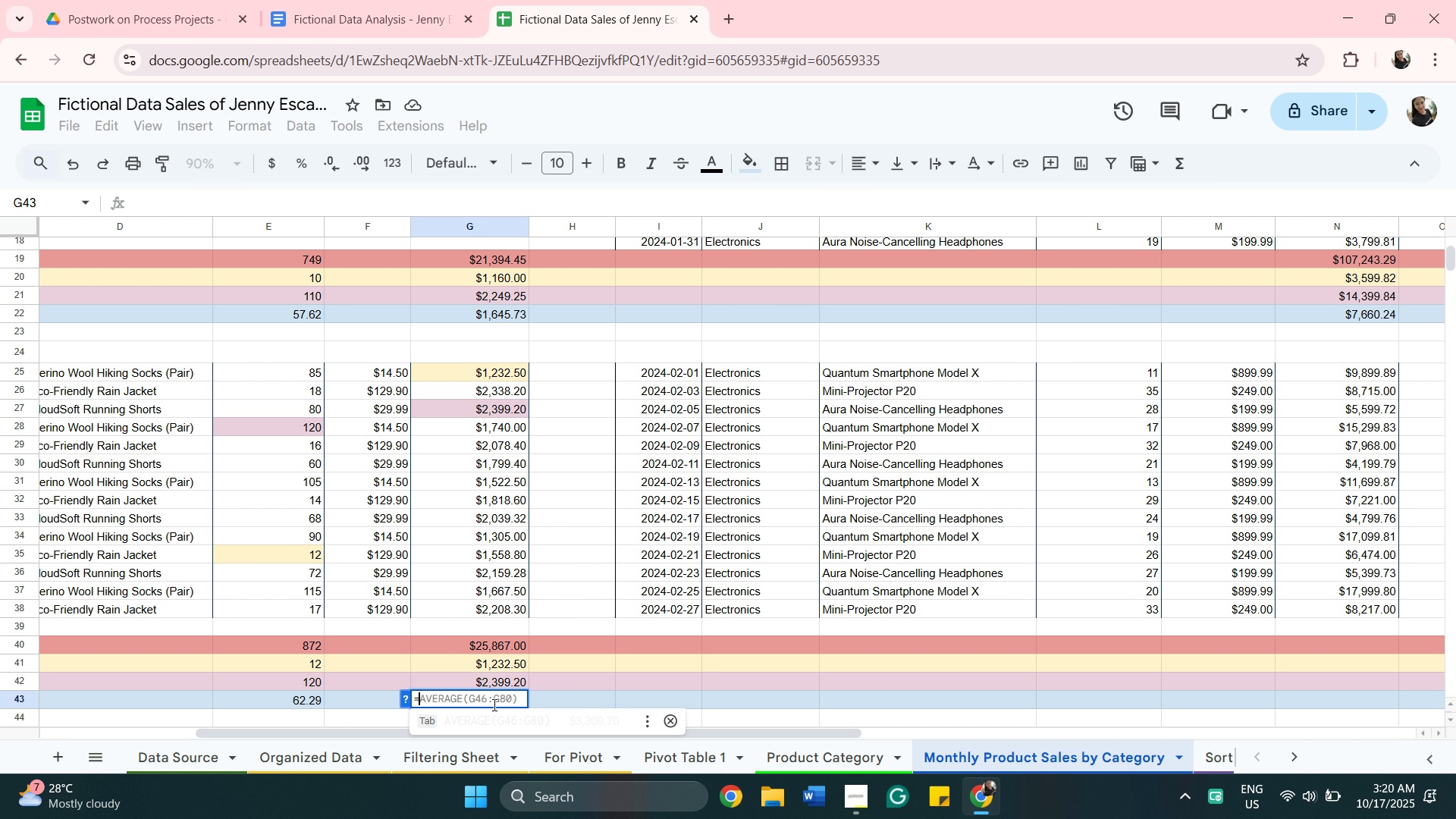 
key(Equal)
 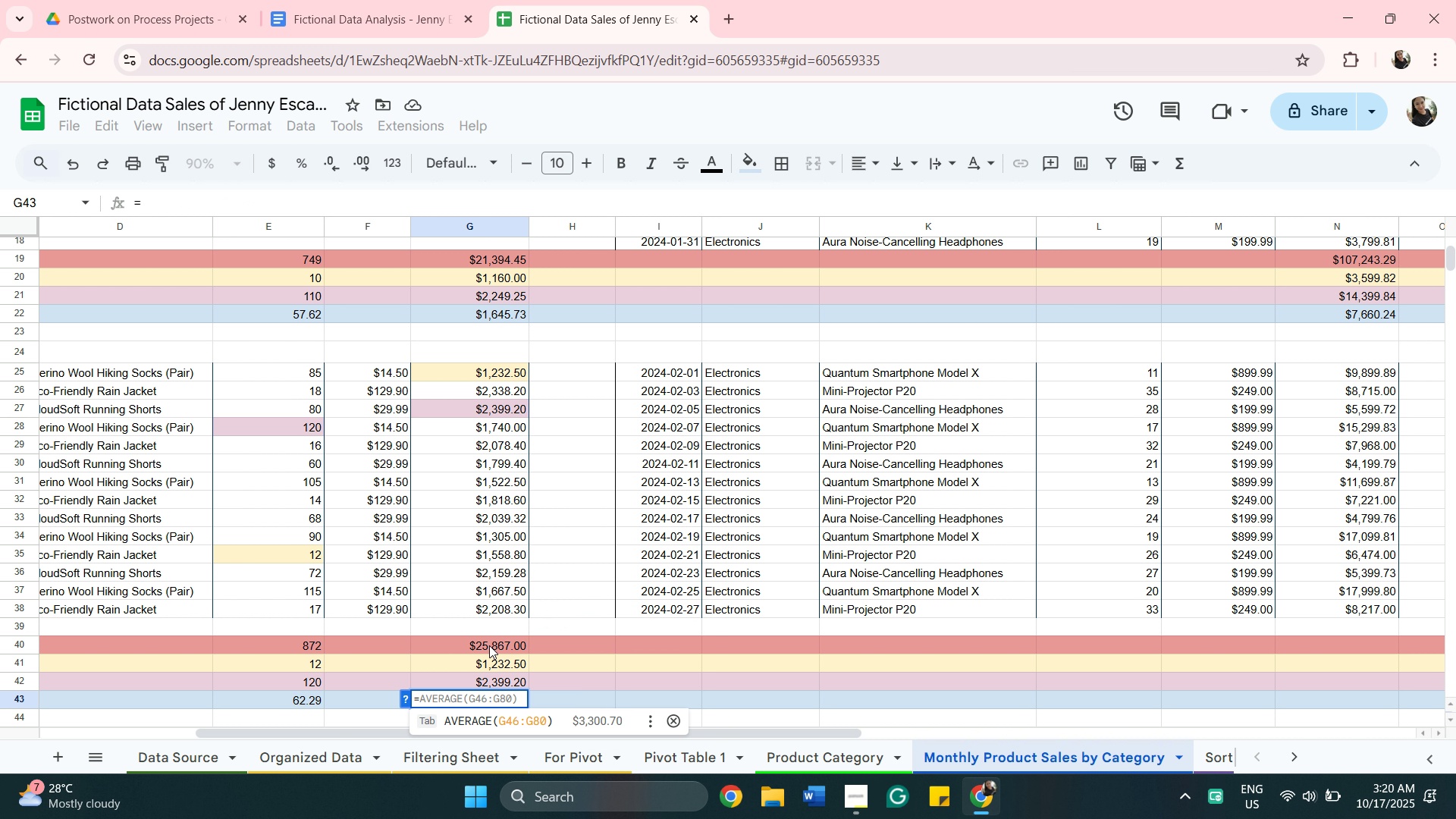 
wait(6.54)
 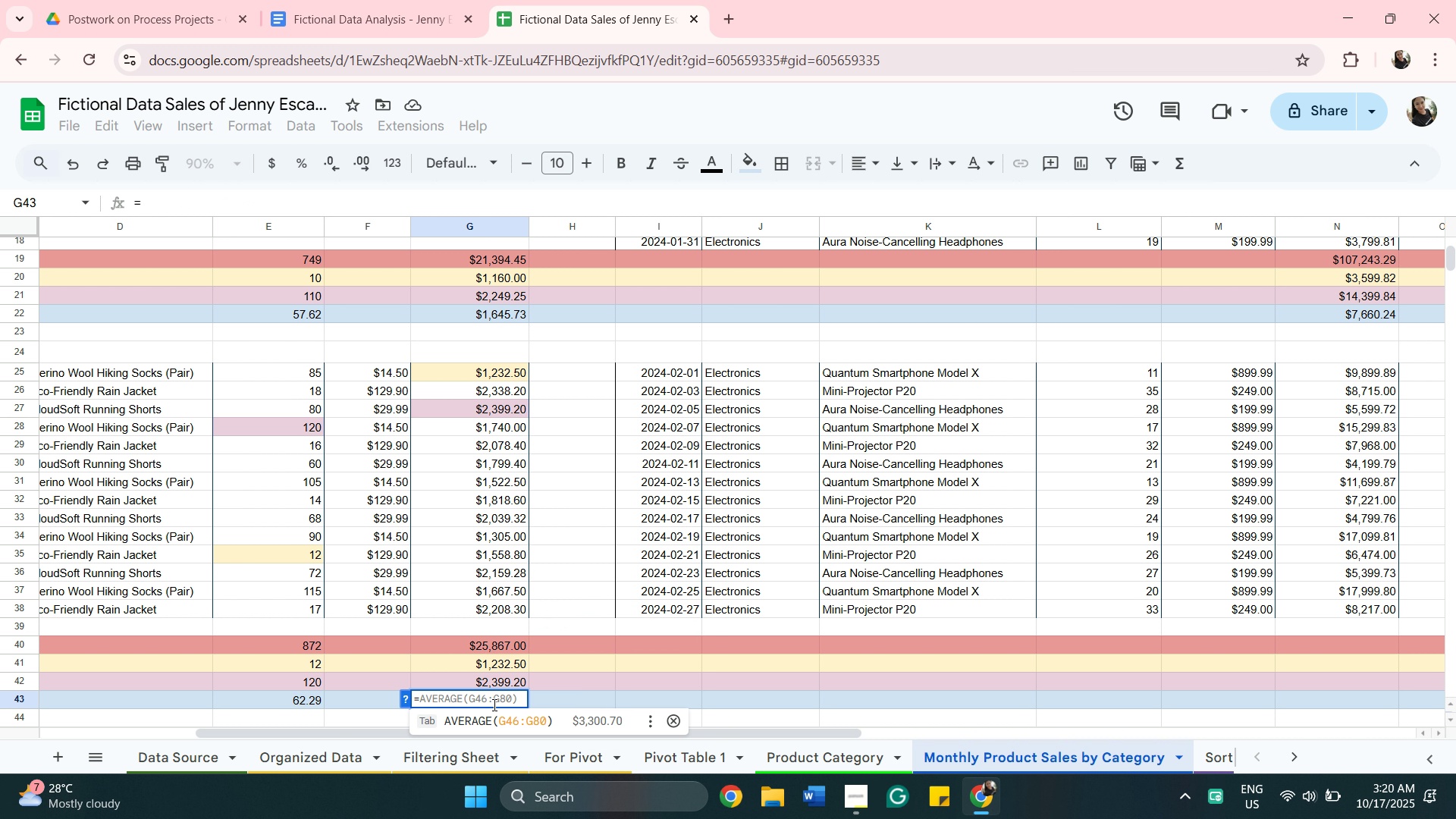 
type(ae)
key(Backspace)
type(ve)
 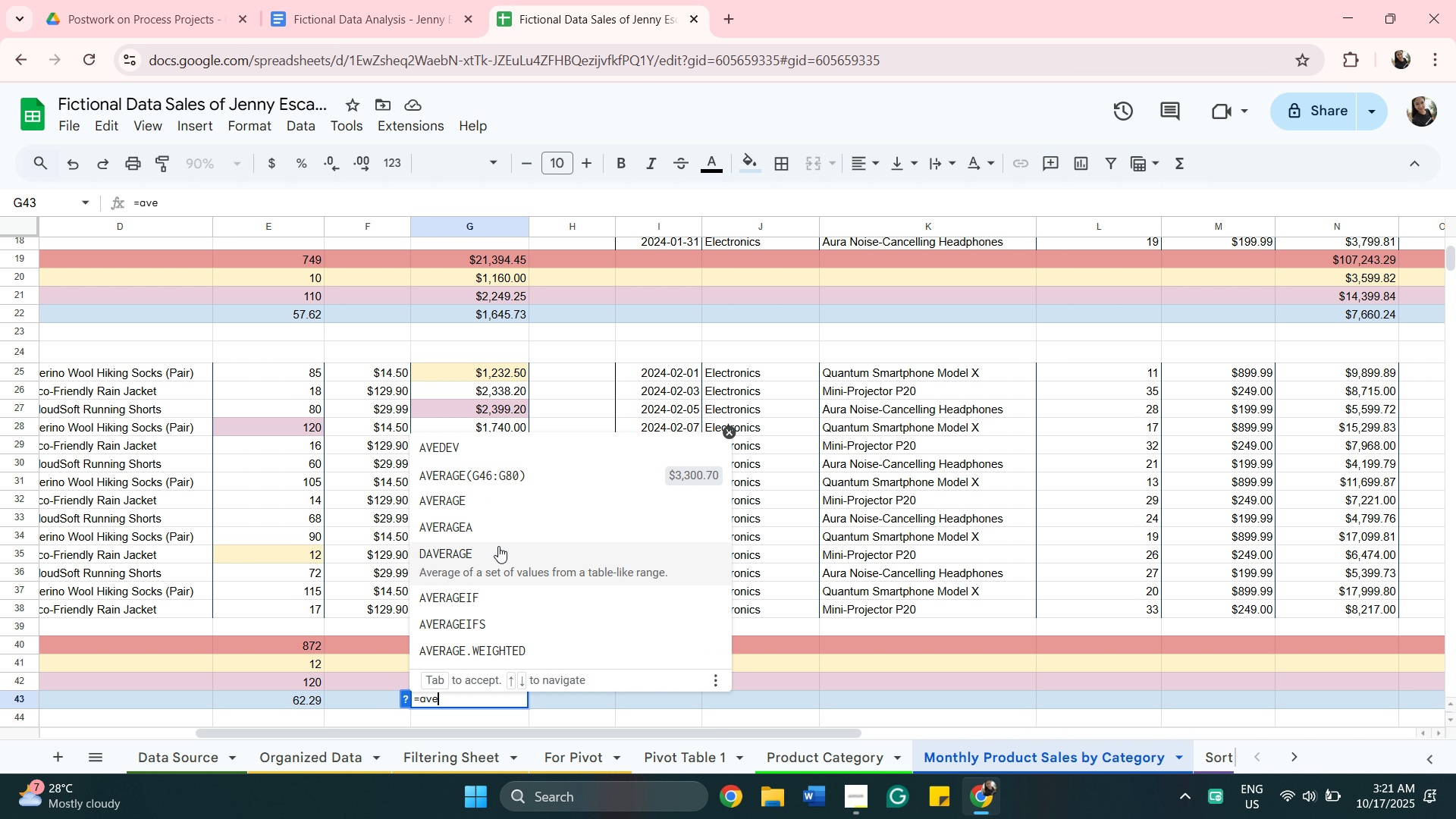 
mouse_move([501, 479])
 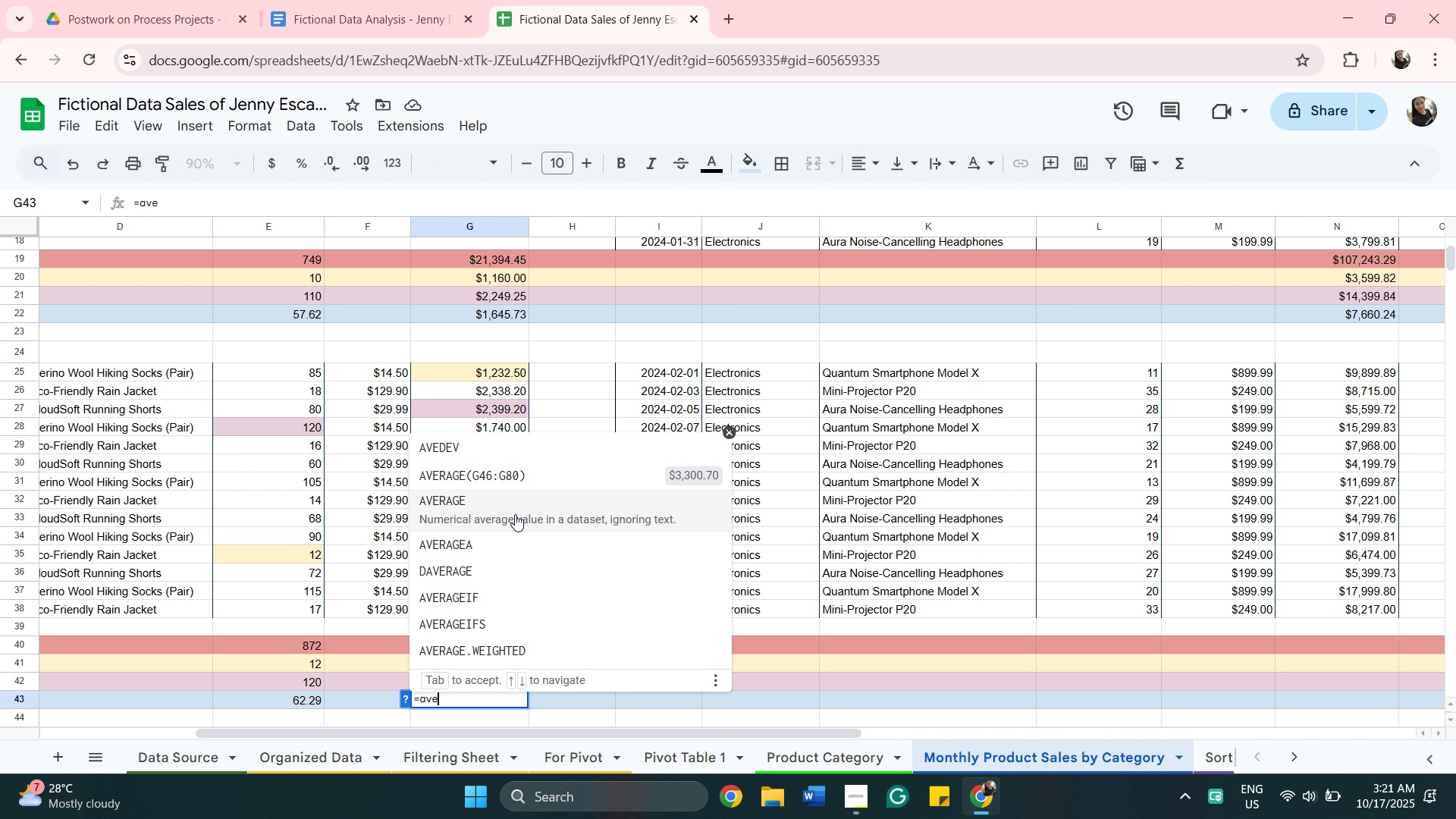 
left_click([515, 513])
 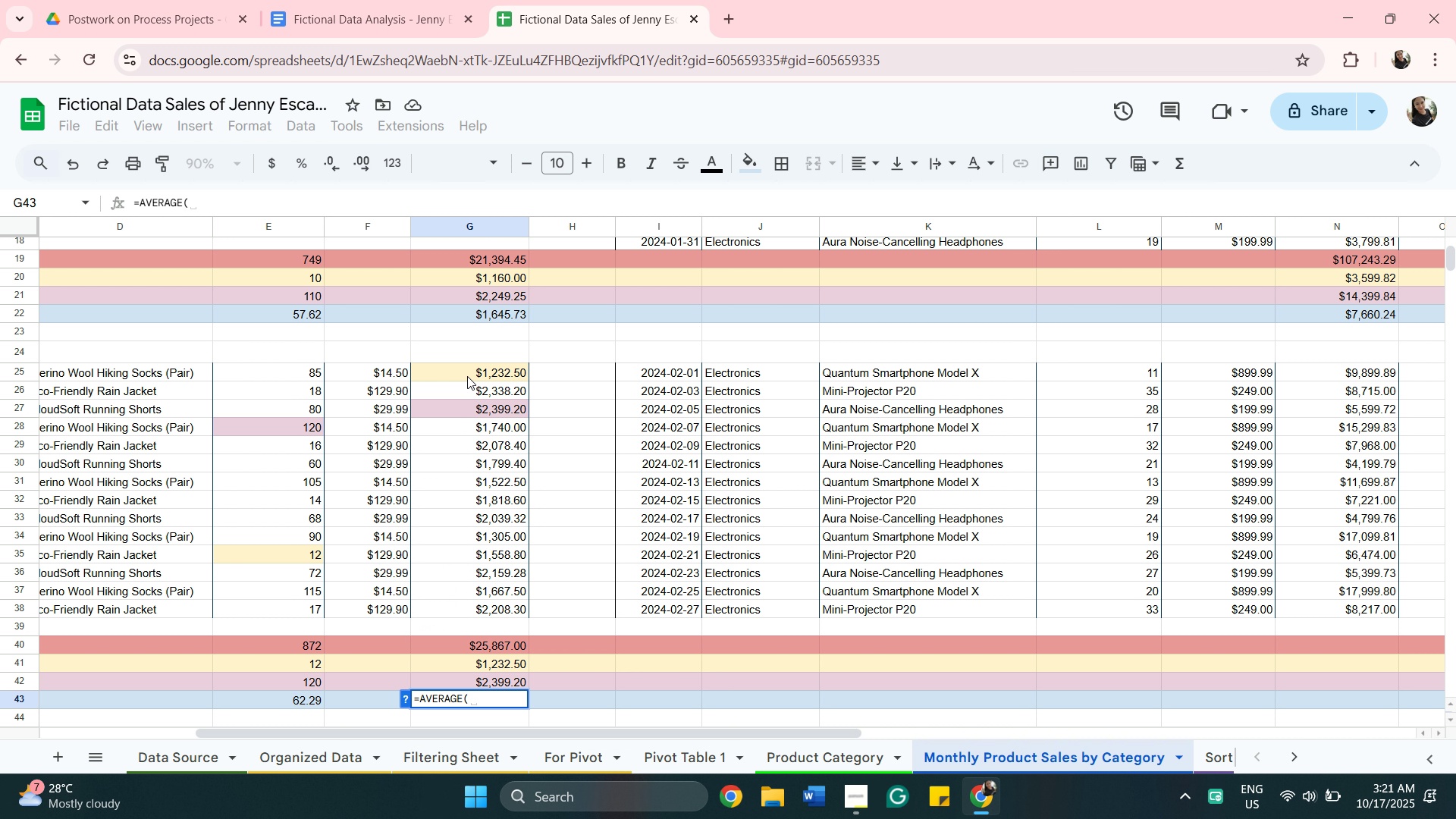 
left_click([467, 376])
 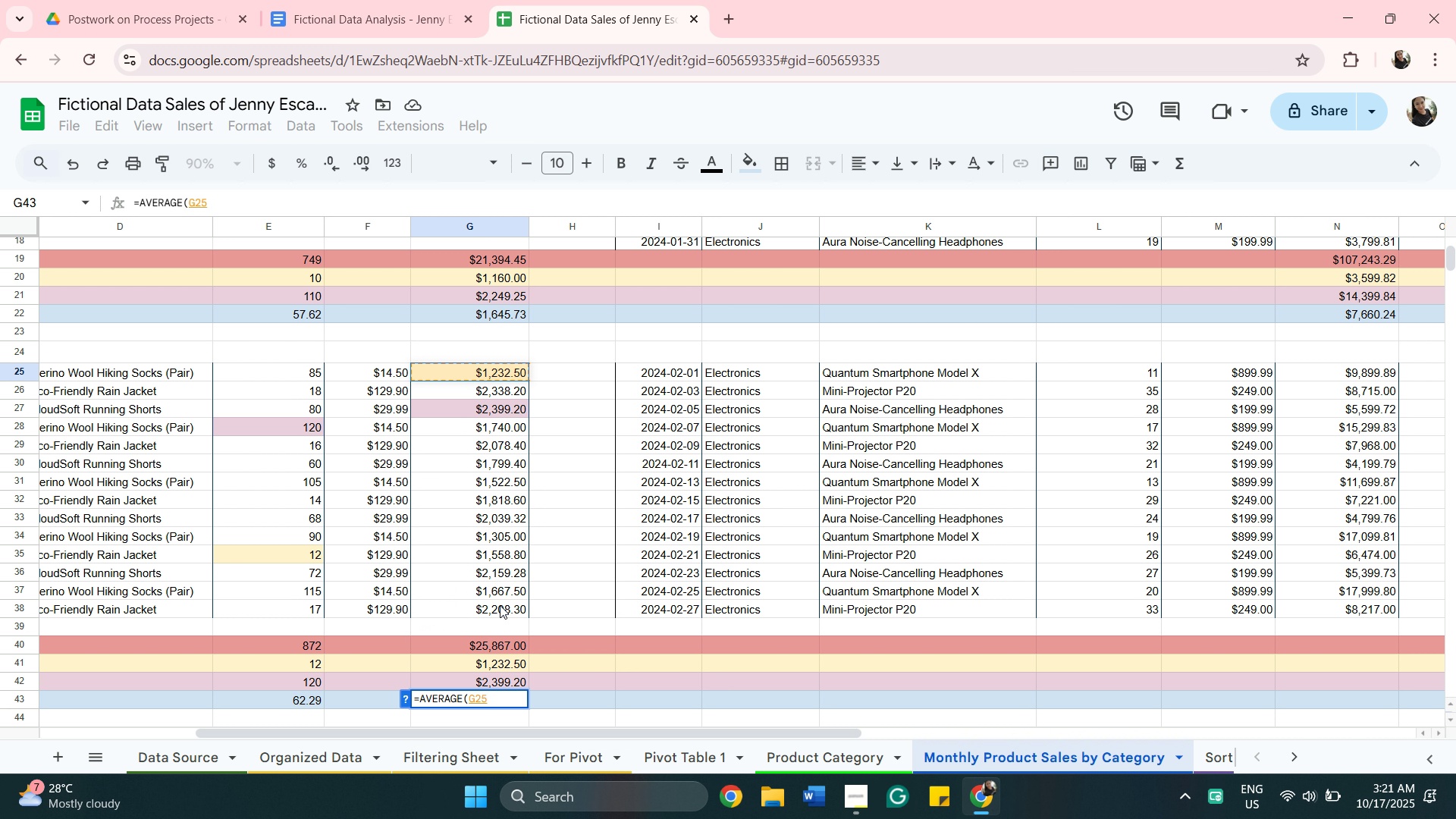 
hold_key(key=ShiftLeft, duration=0.31)
 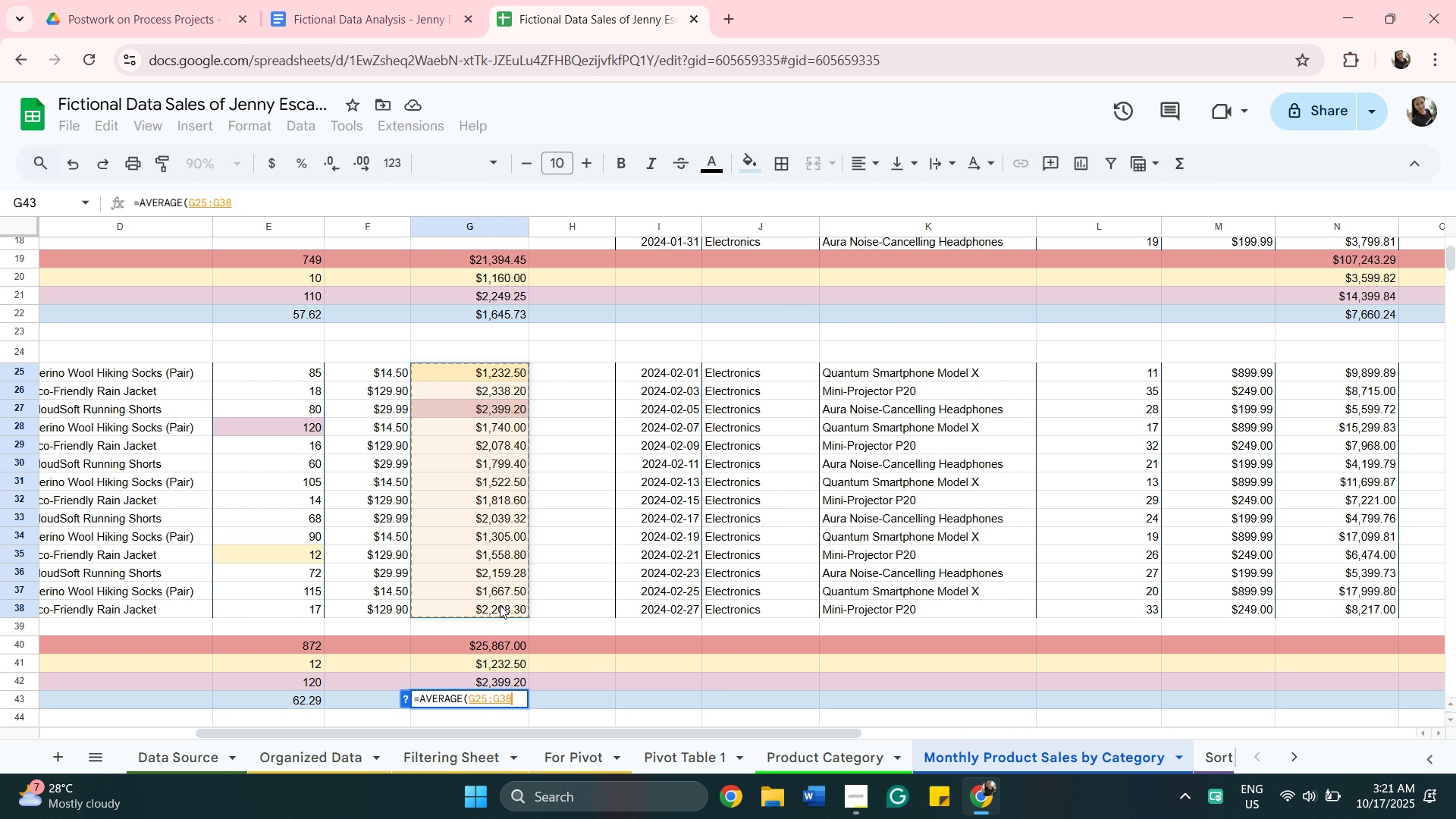 
left_click([500, 605])
 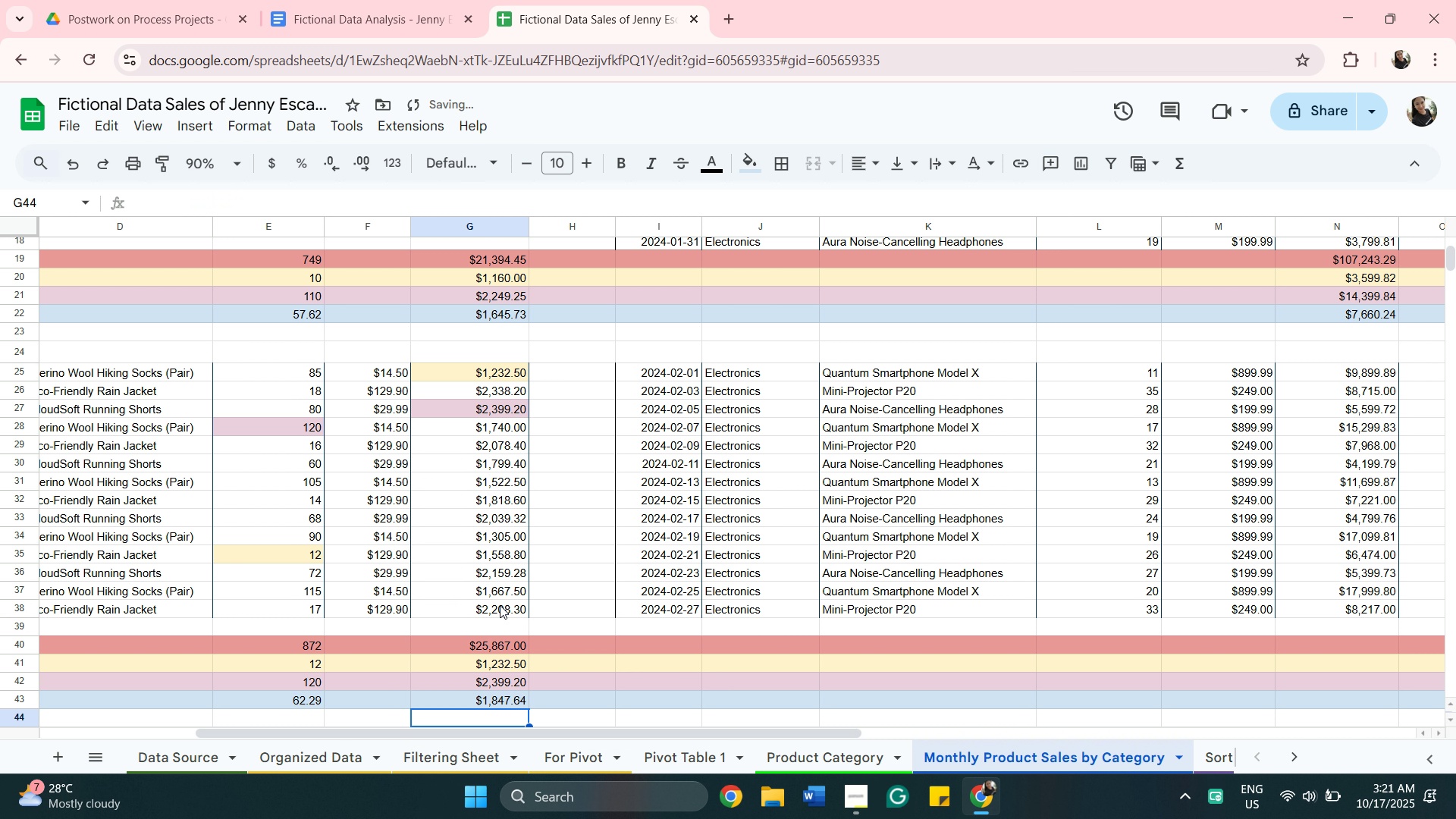 
key(Enter)
 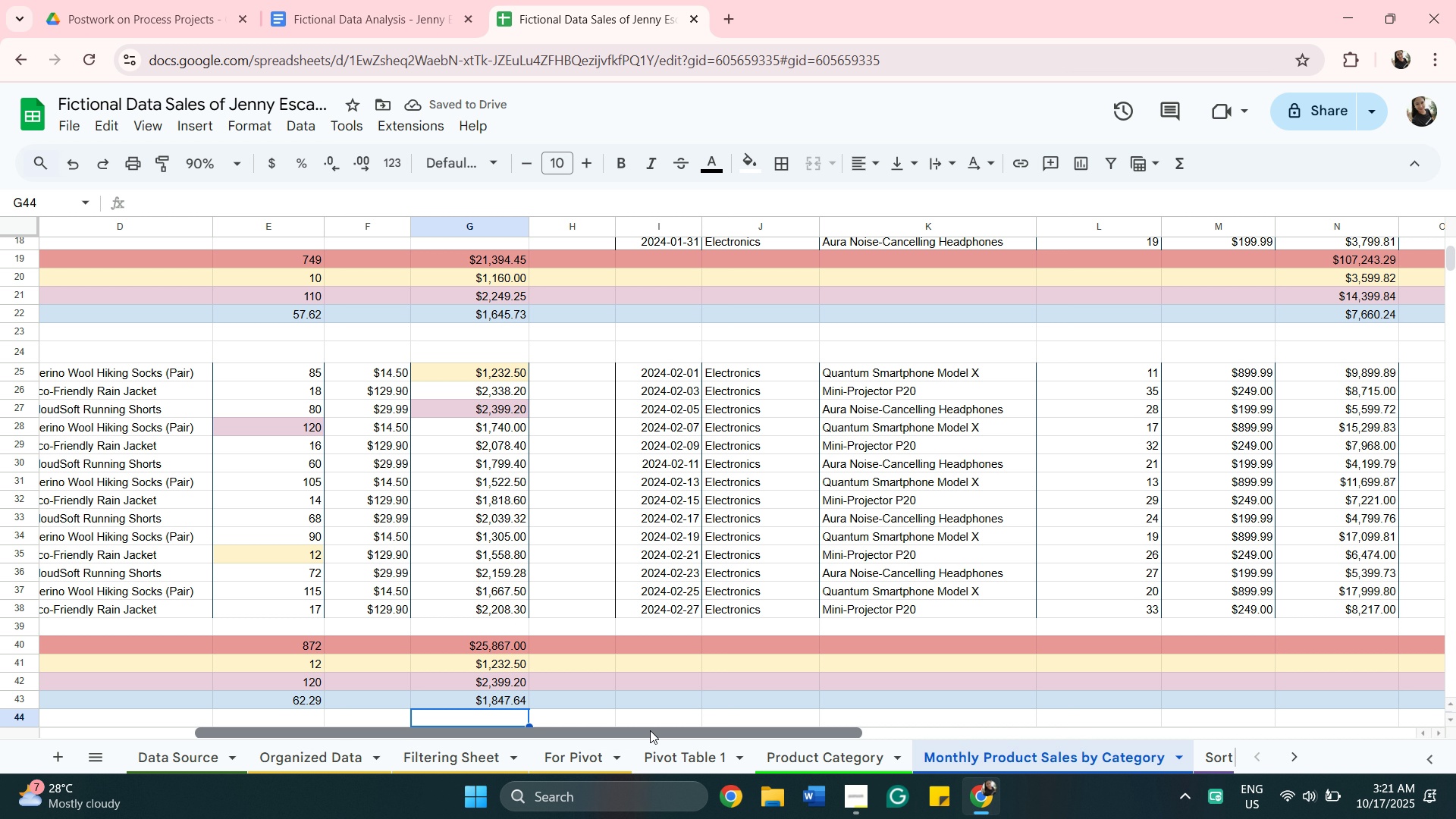 
wait(5.08)
 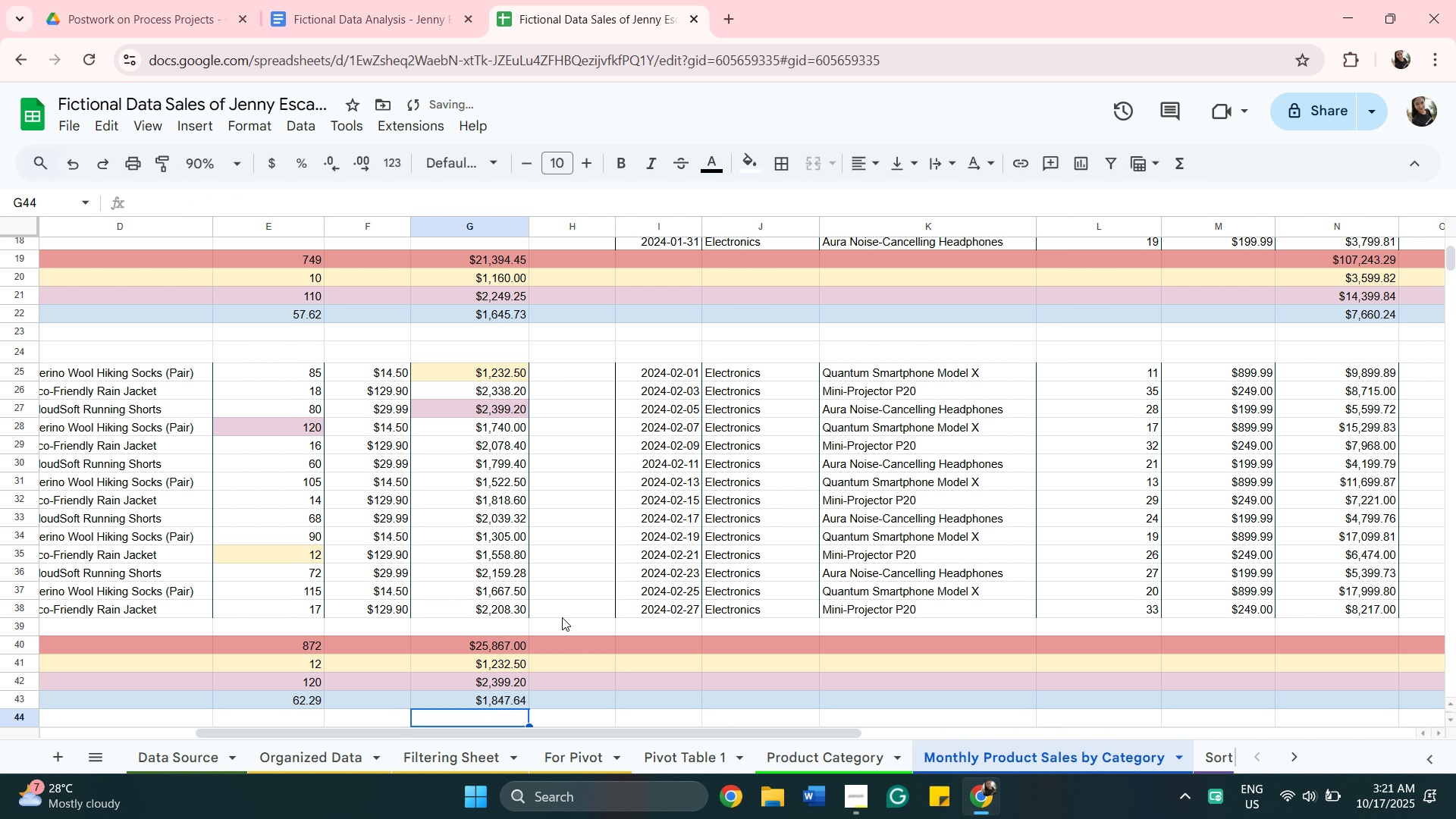 
left_click_drag(start_coordinate=[650, 730], to_coordinate=[921, 729])
 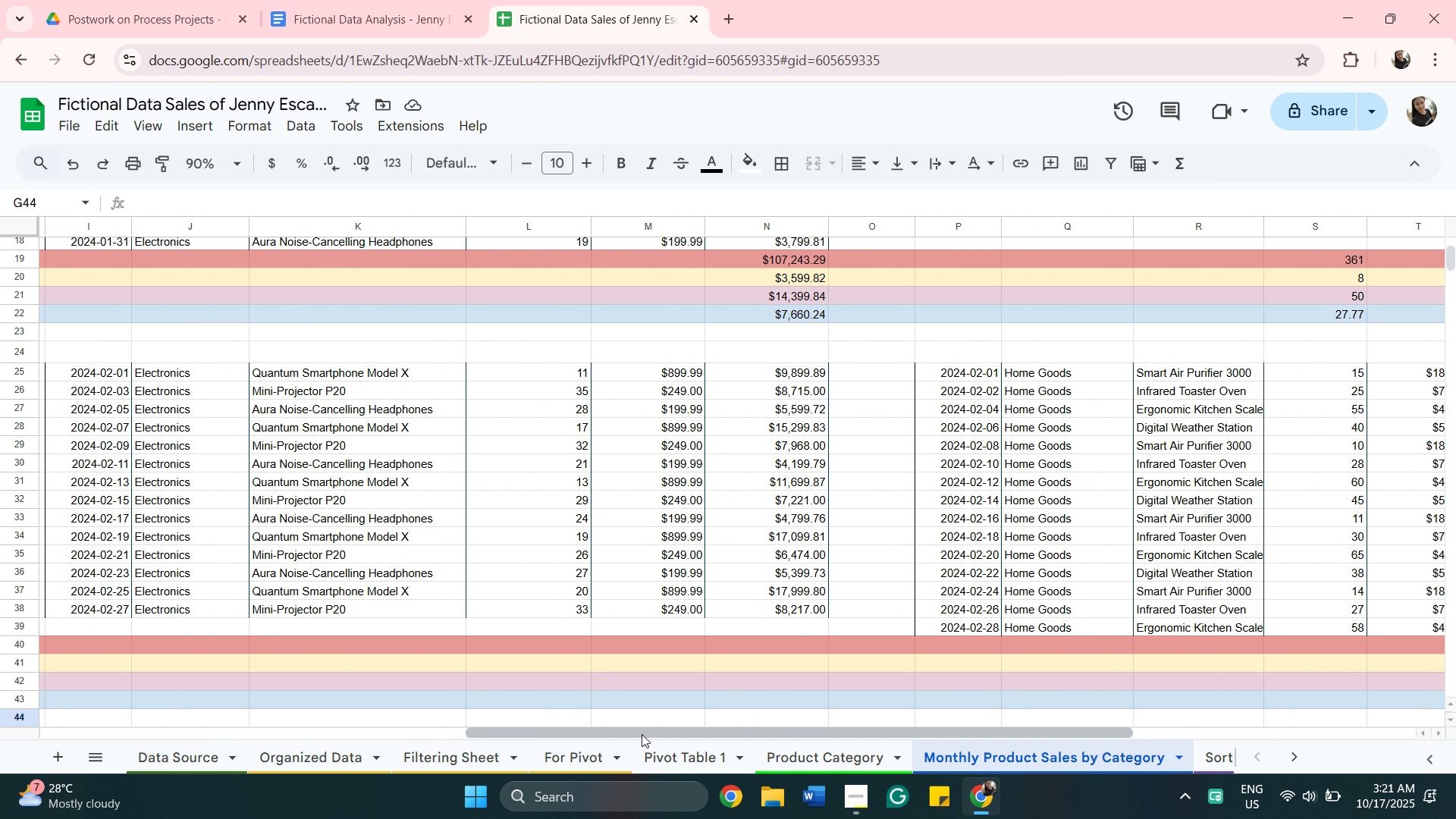 
wait(5.94)
 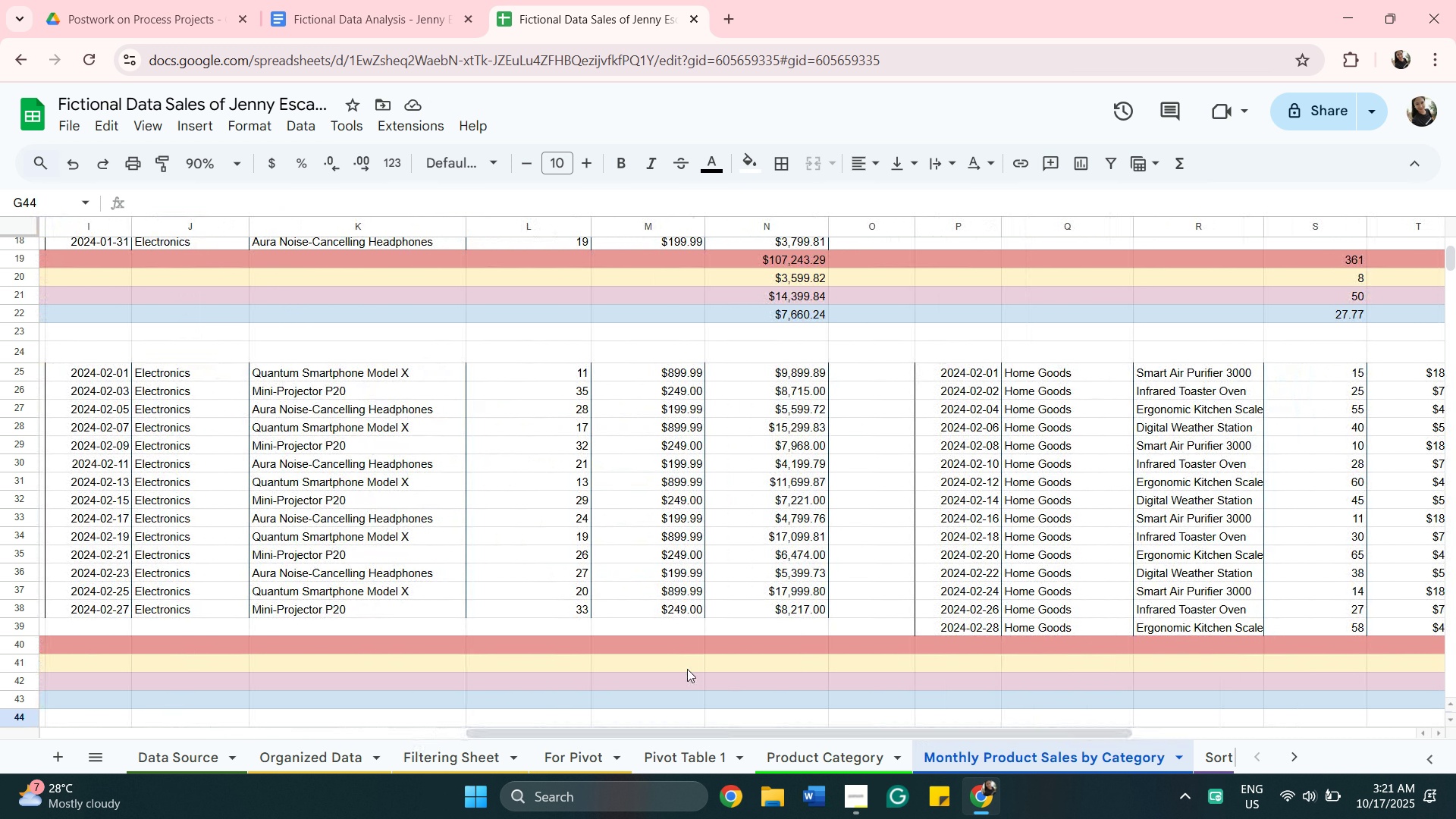 
left_click_drag(start_coordinate=[642, 733], to_coordinate=[607, 728])
 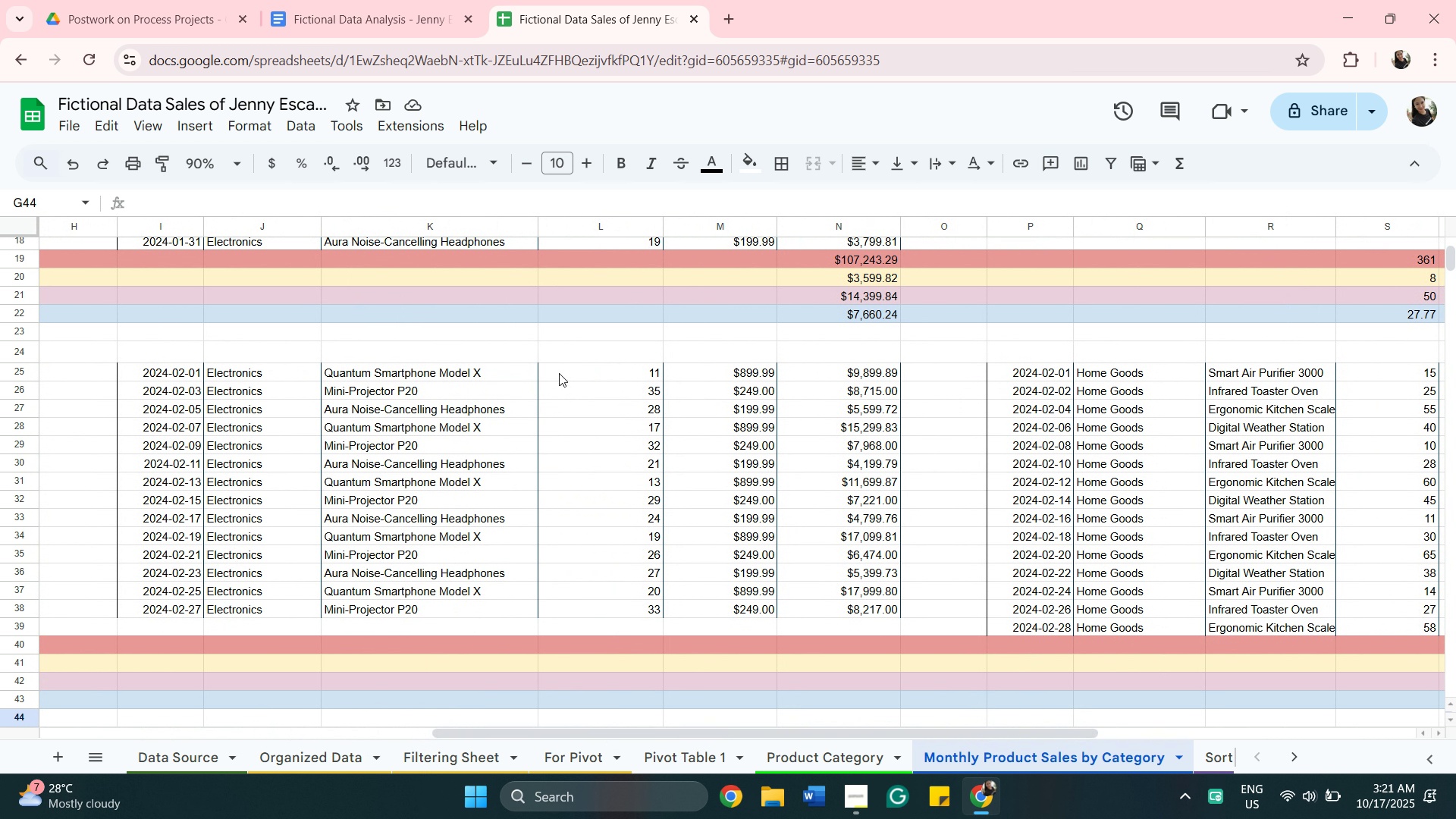 
left_click([559, 372])
 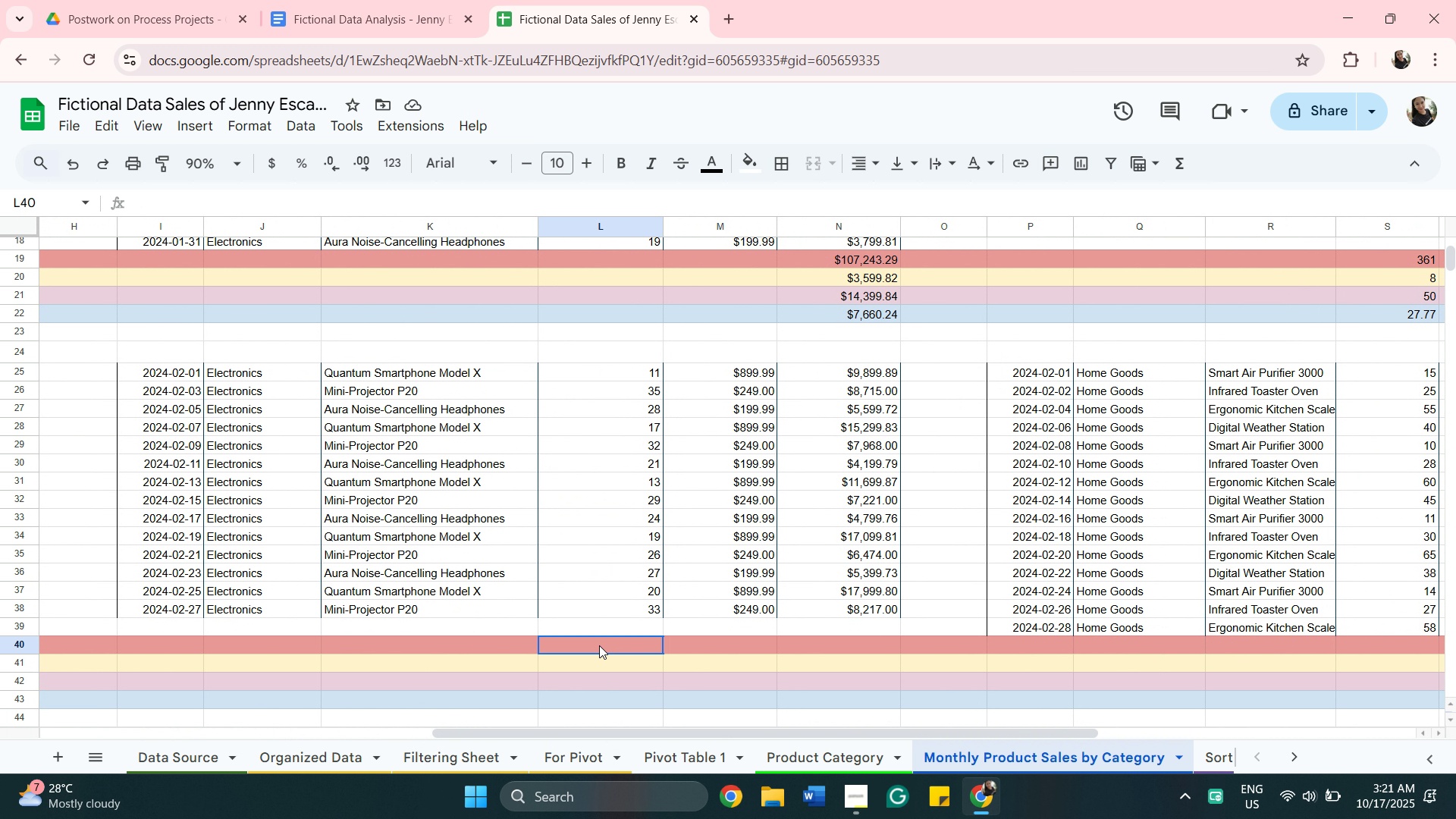 
left_click([599, 645])
 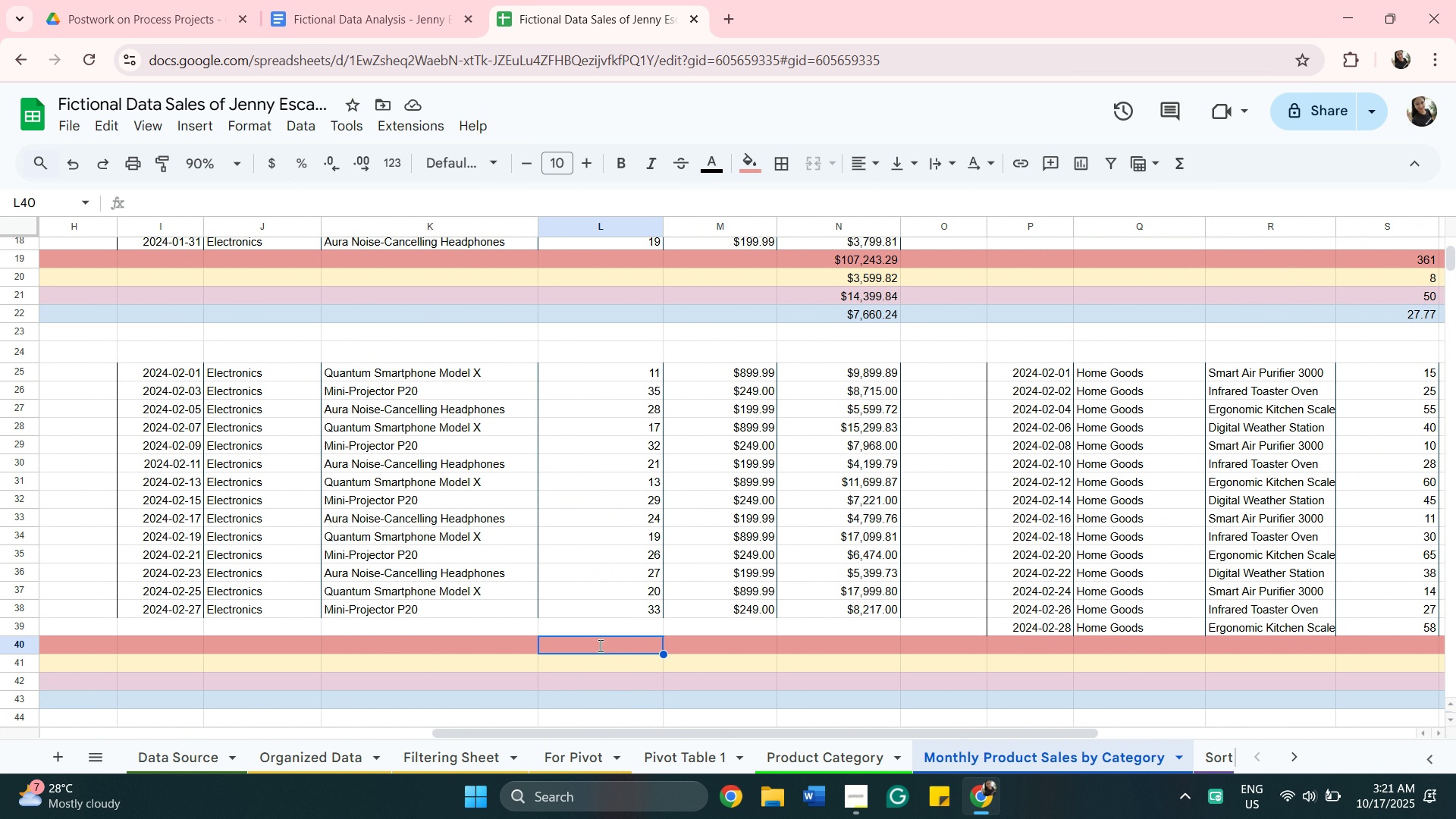 
type(=sum)
 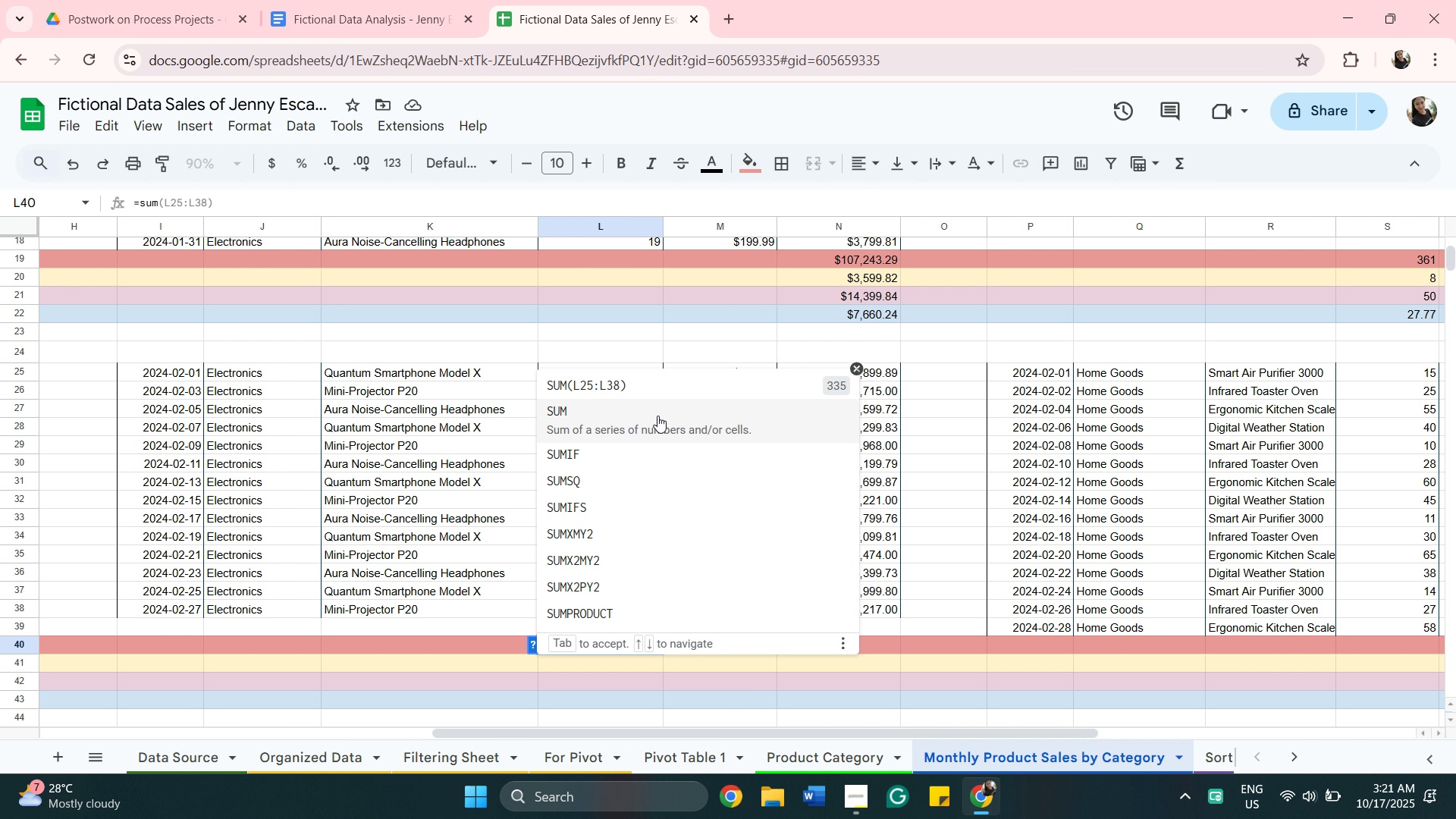 
wait(5.69)
 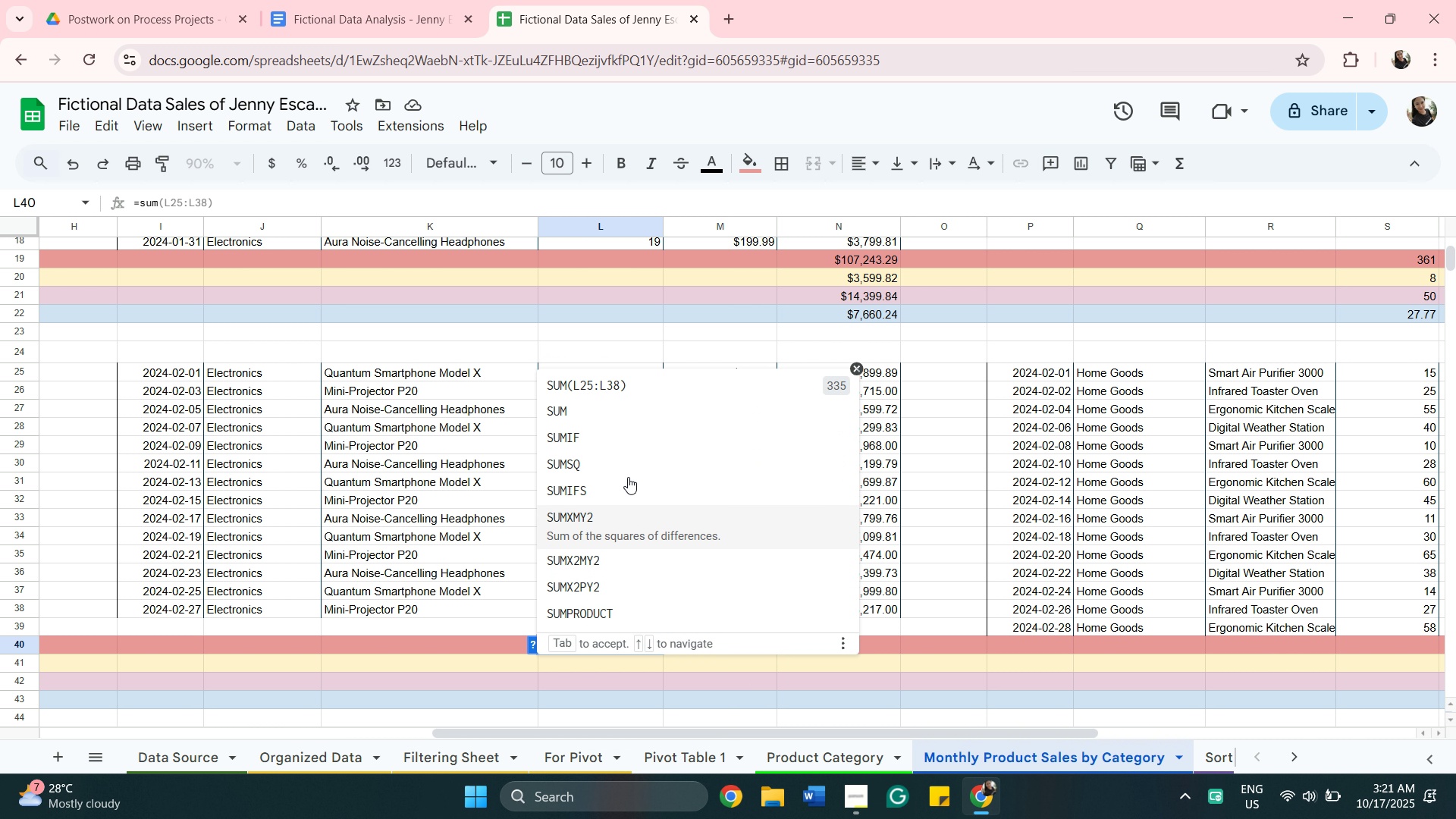 
left_click([657, 416])
 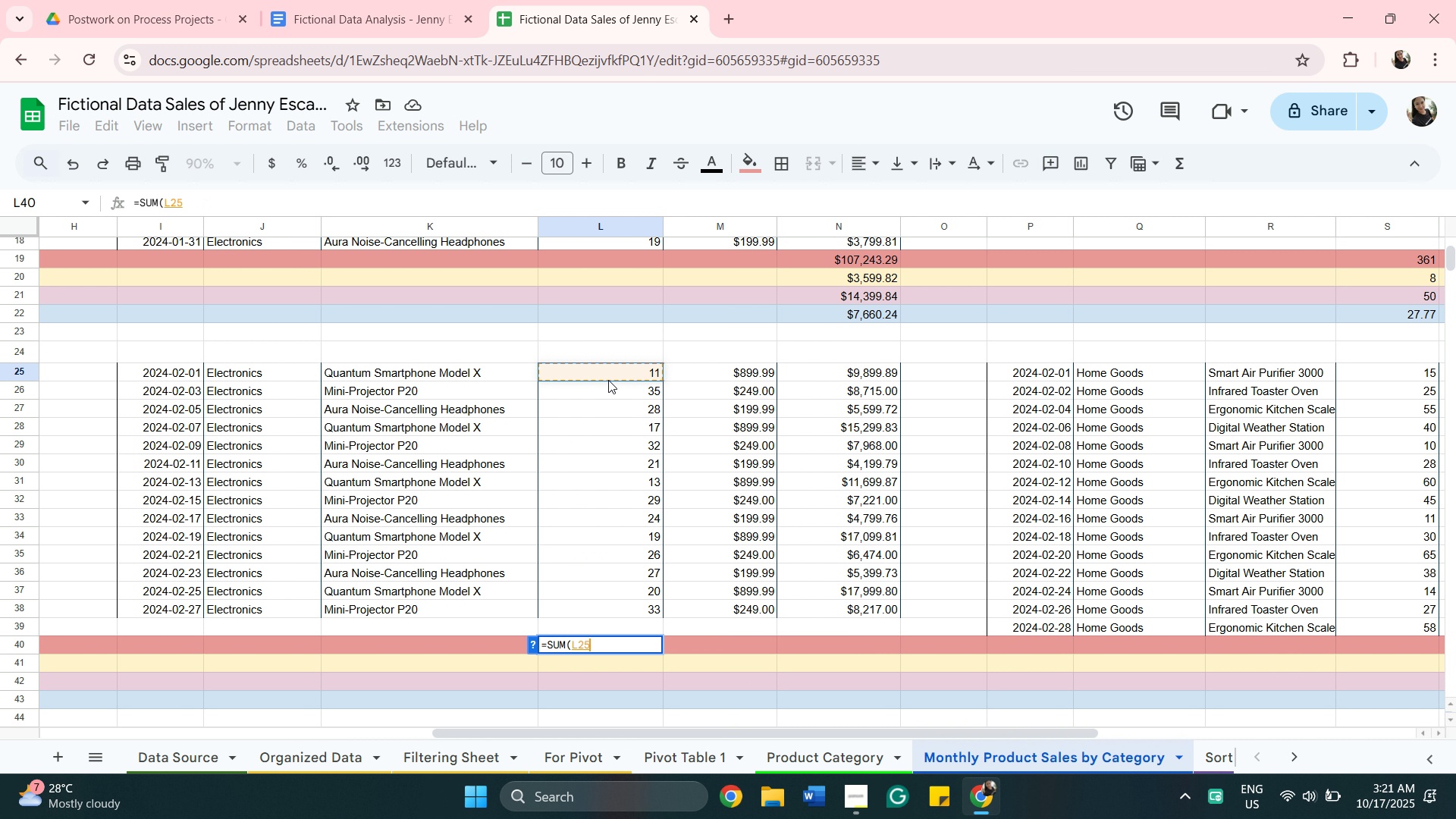 
left_click([608, 380])
 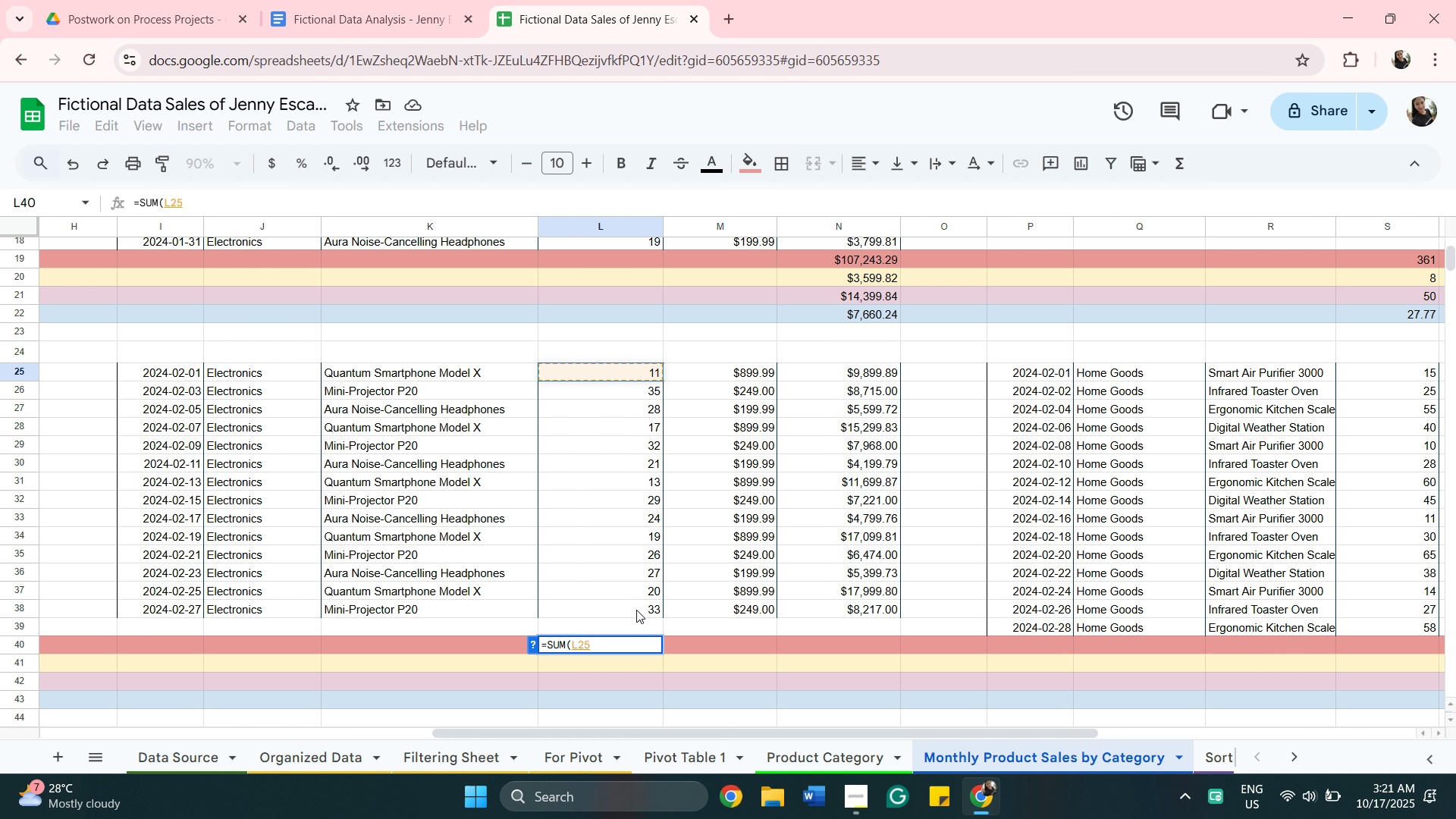 
hold_key(key=ShiftLeft, duration=0.35)
 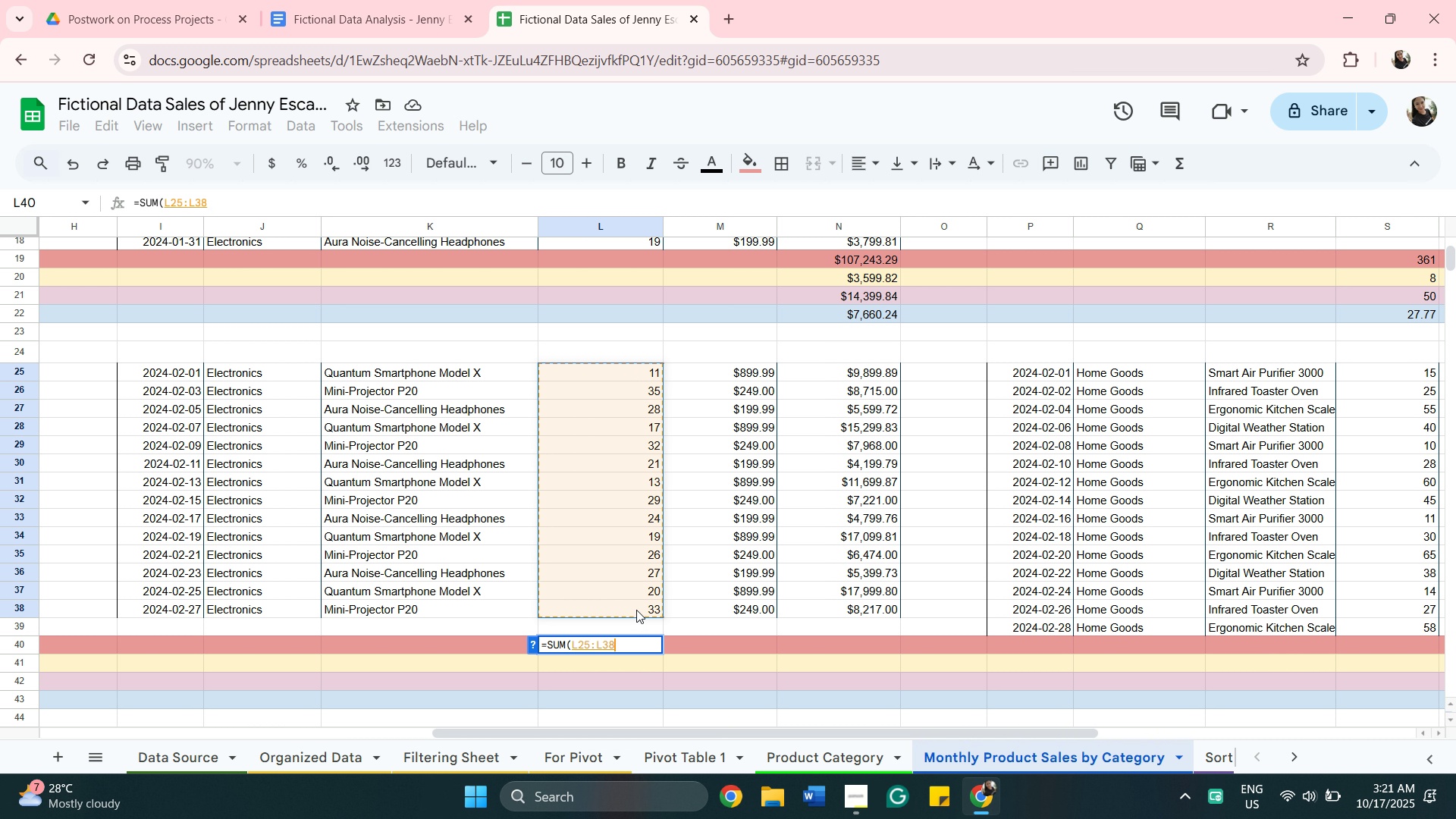 
left_click([636, 610])
 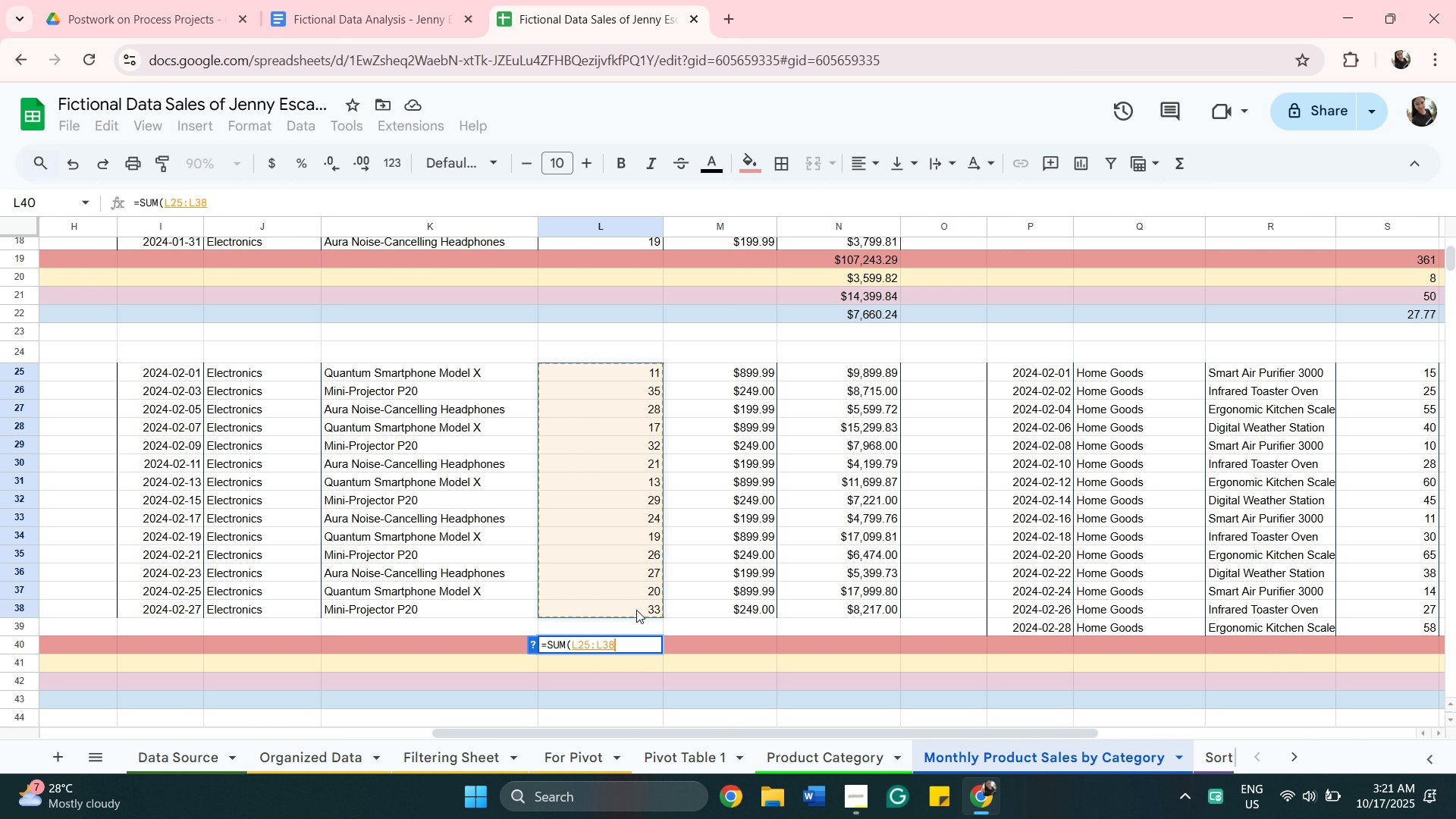 
key(Enter)
 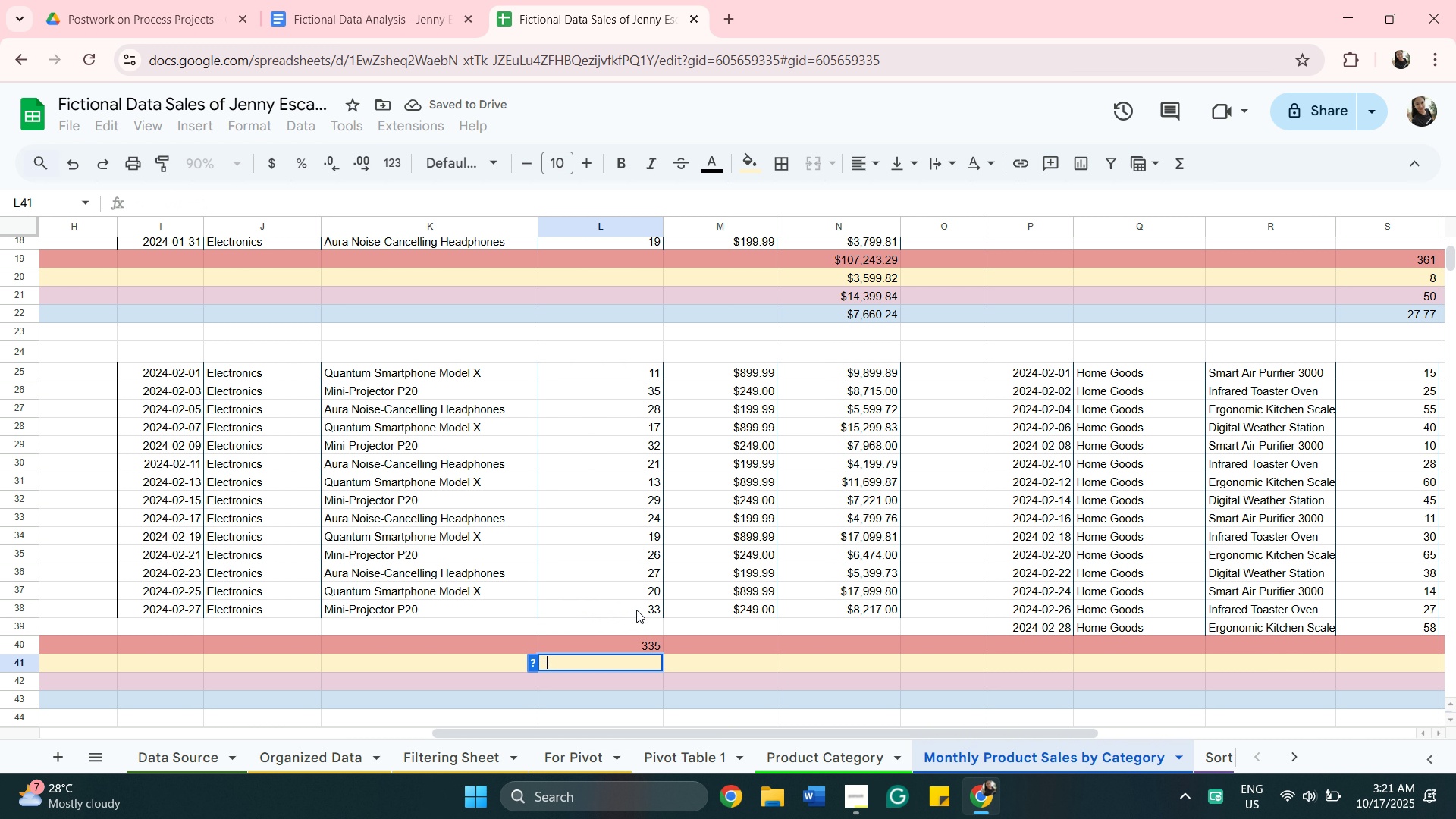 
type(=min)
 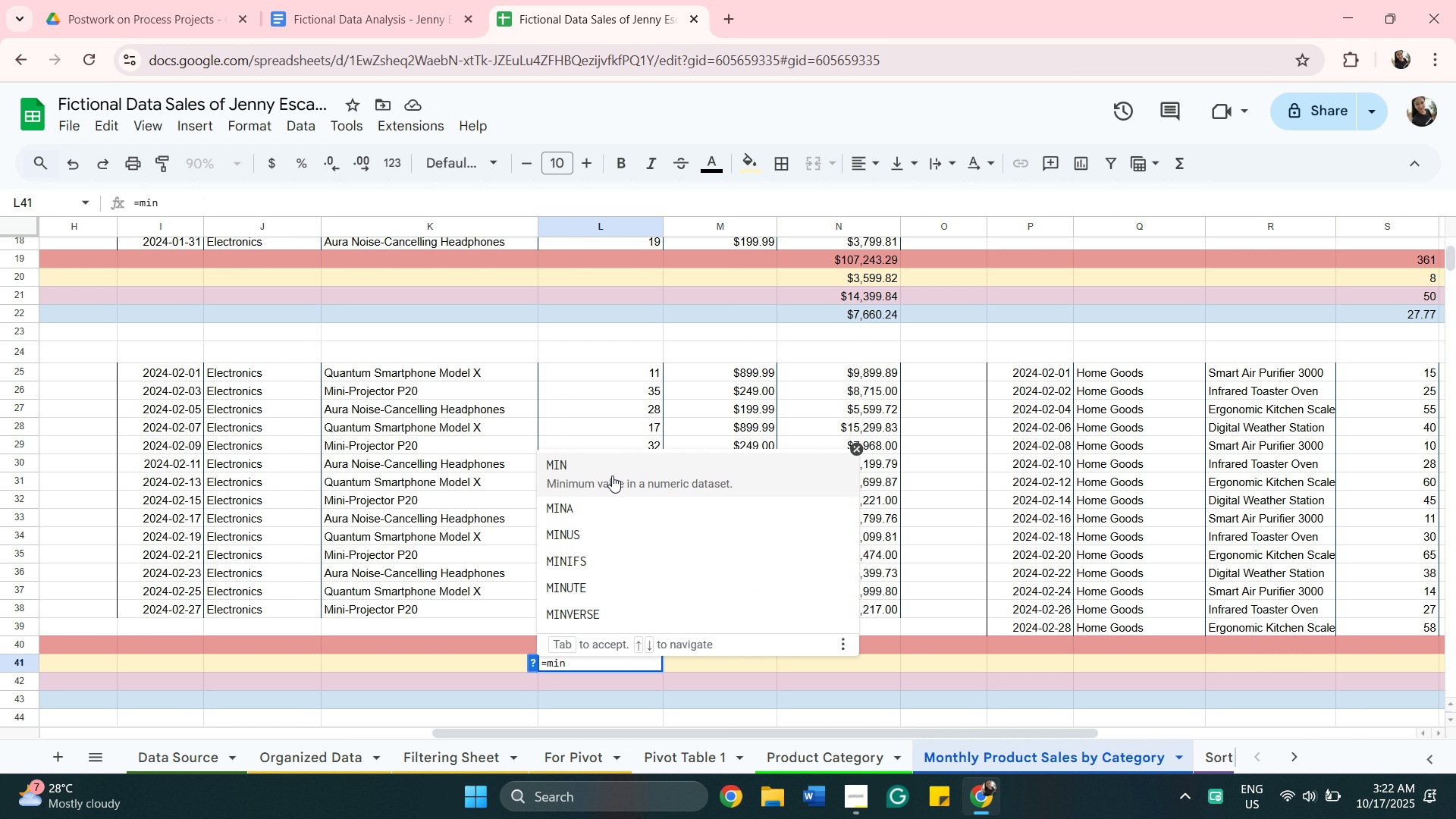 
left_click([612, 476])
 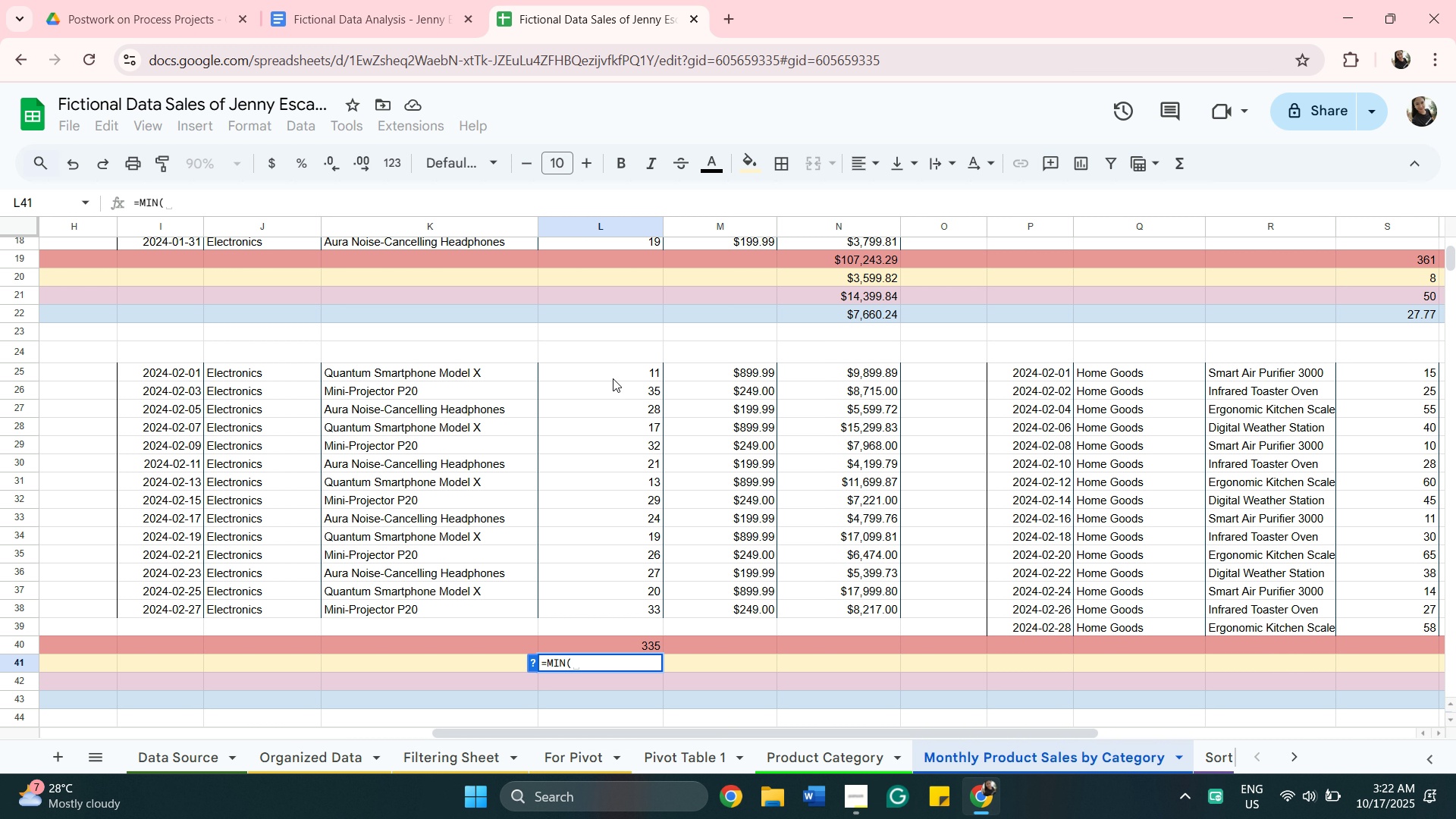 
left_click([613, 378])
 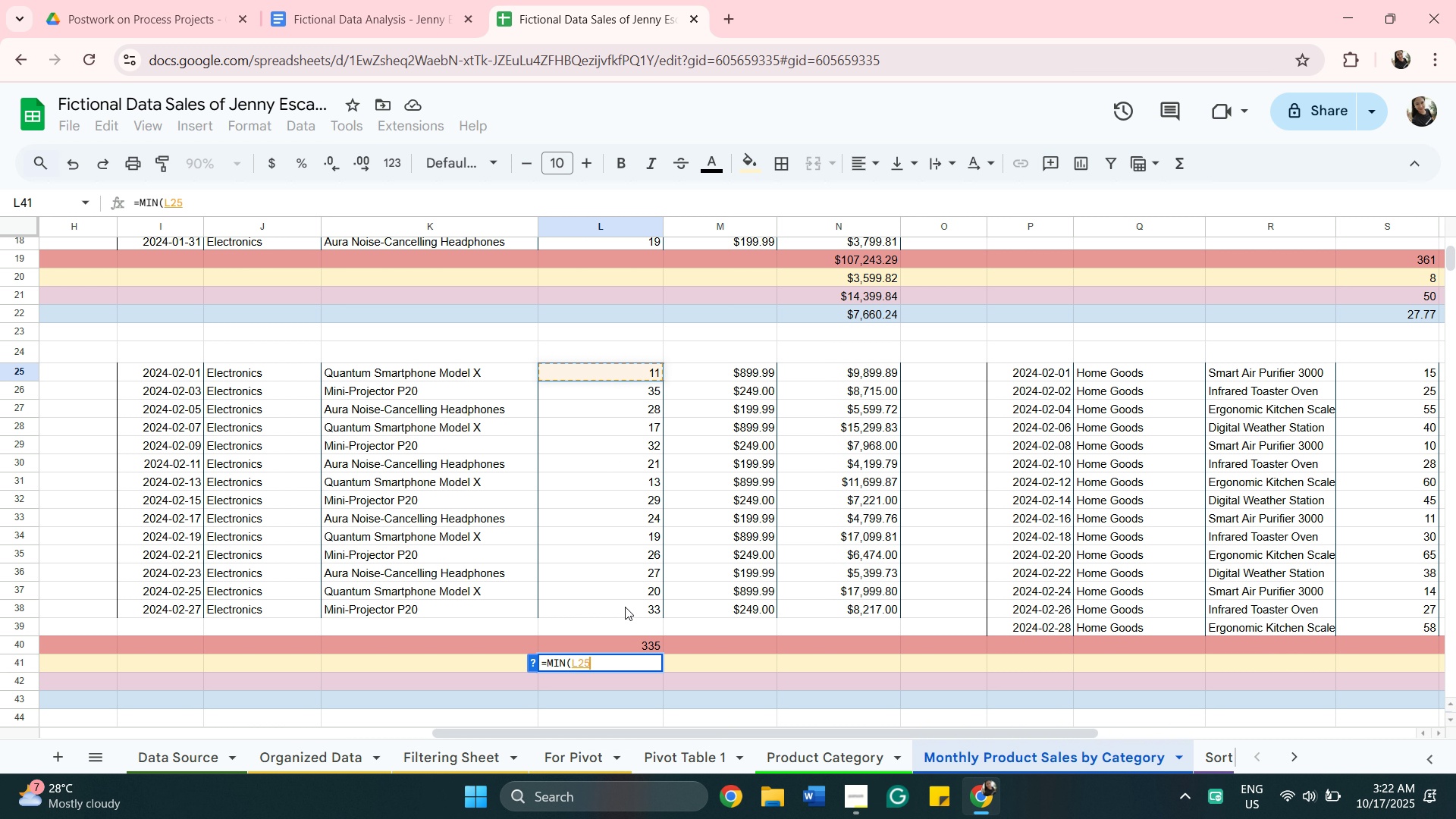 
hold_key(key=ShiftLeft, duration=0.32)
 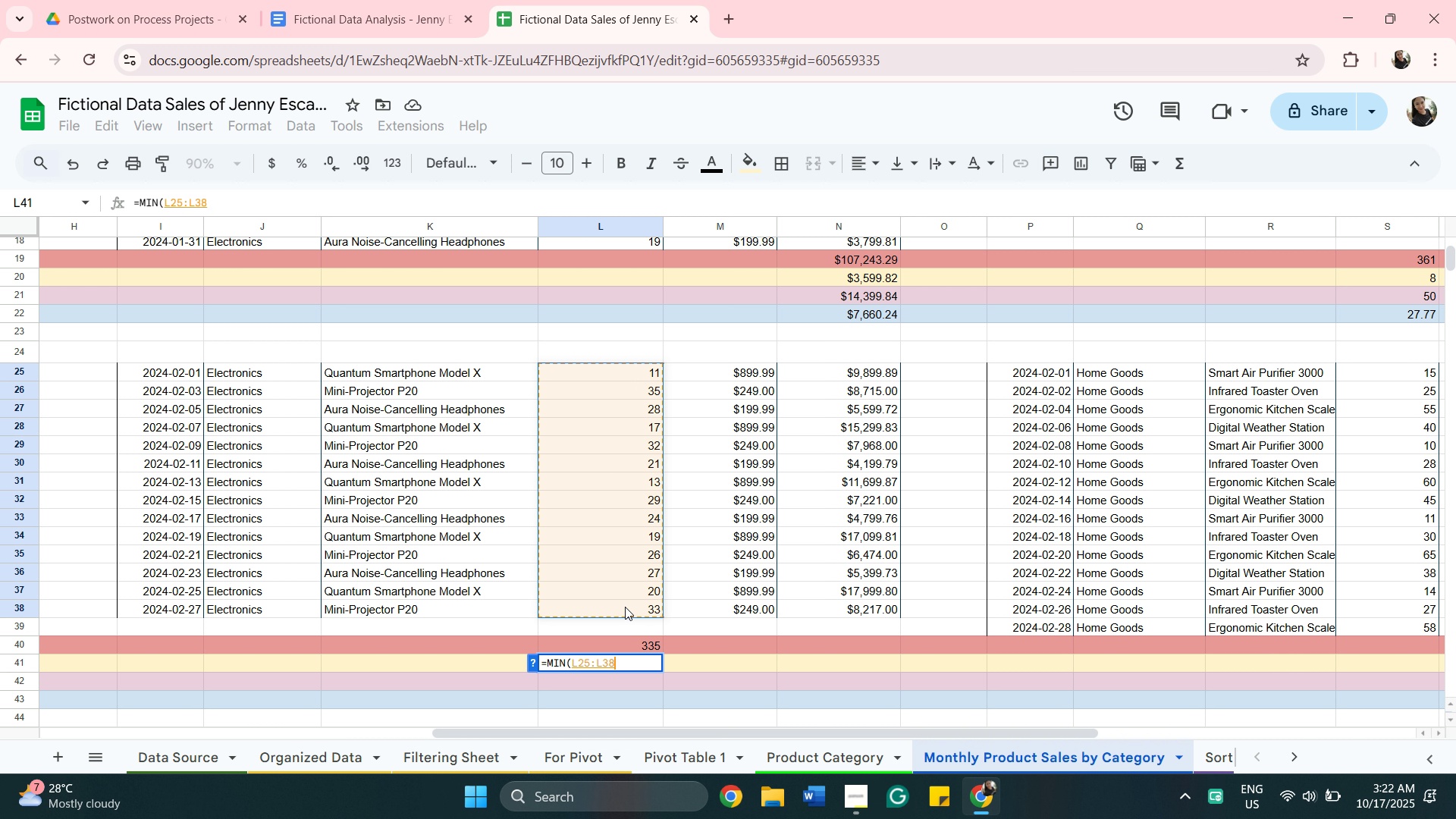 
left_click([625, 607])
 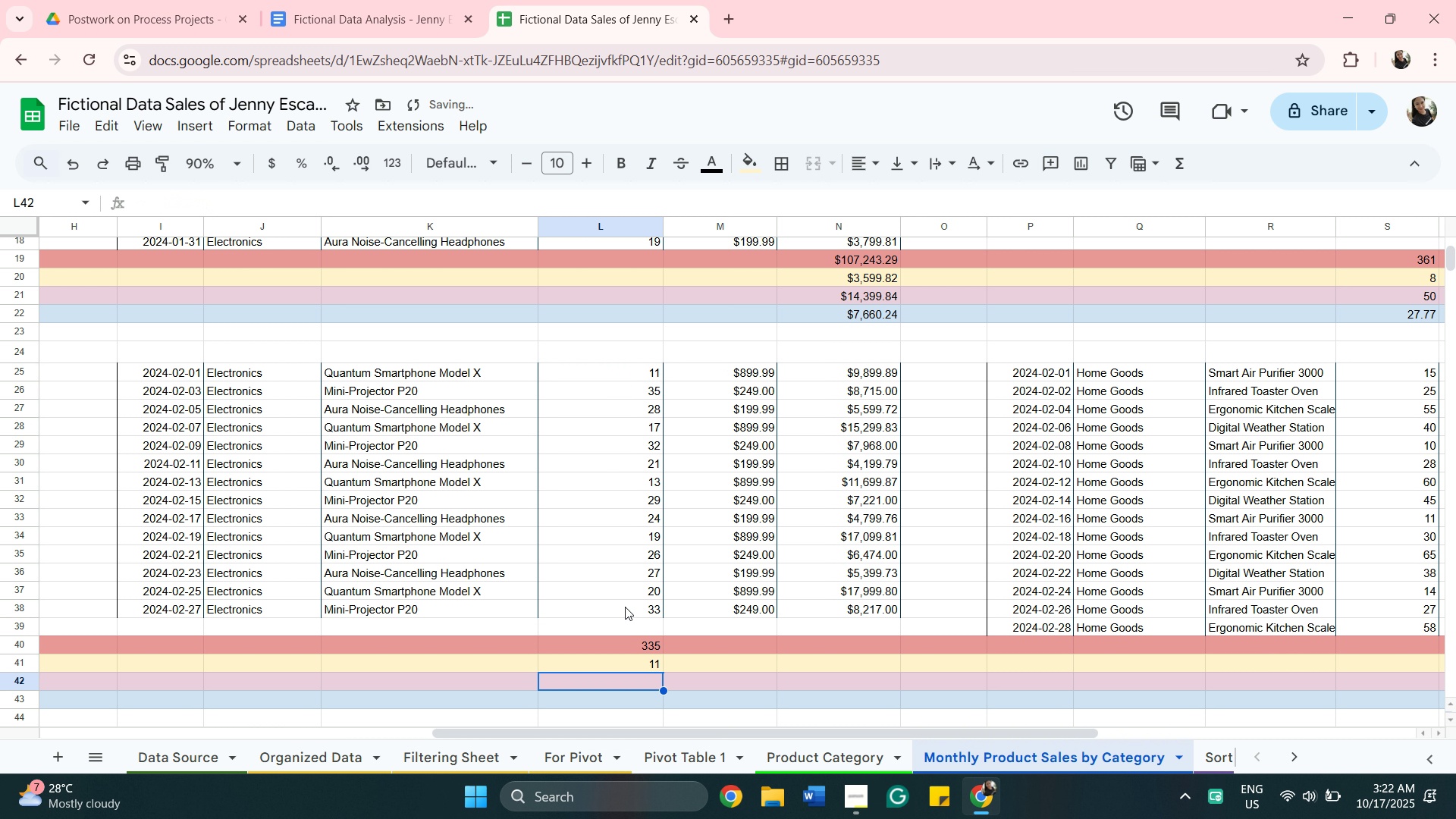 
key(Enter)
 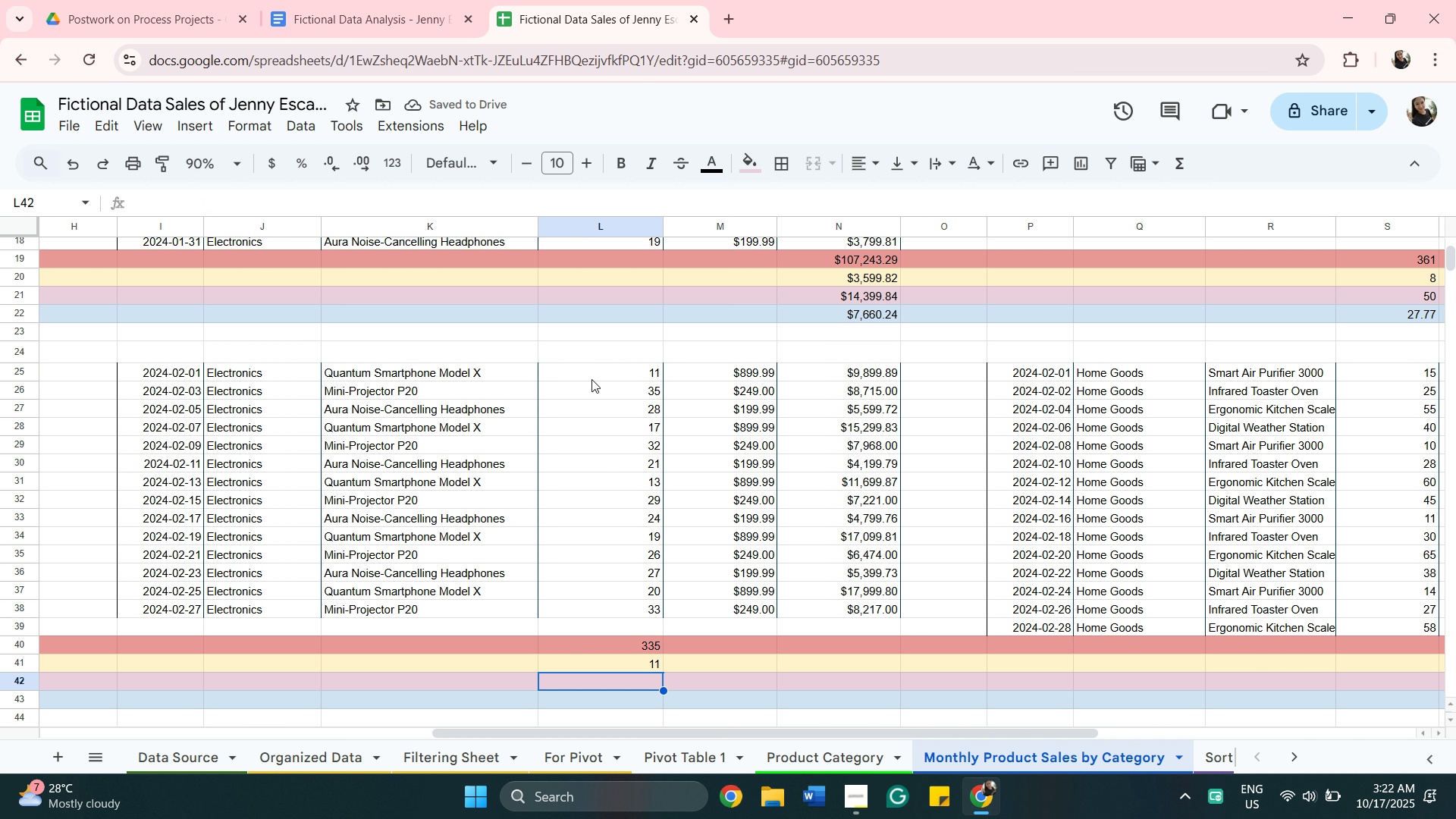 
left_click([592, 377])
 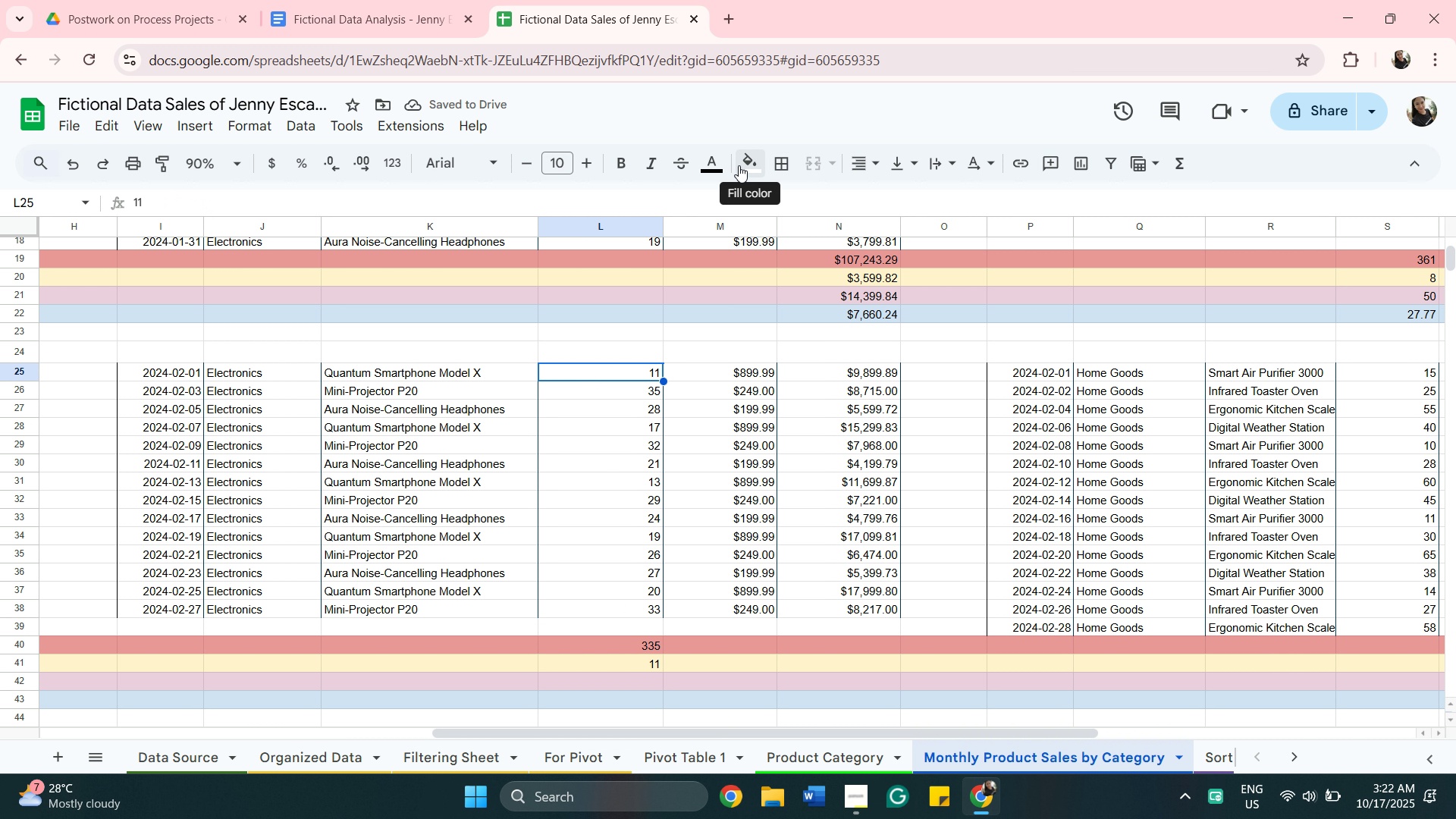 
left_click([739, 165])
 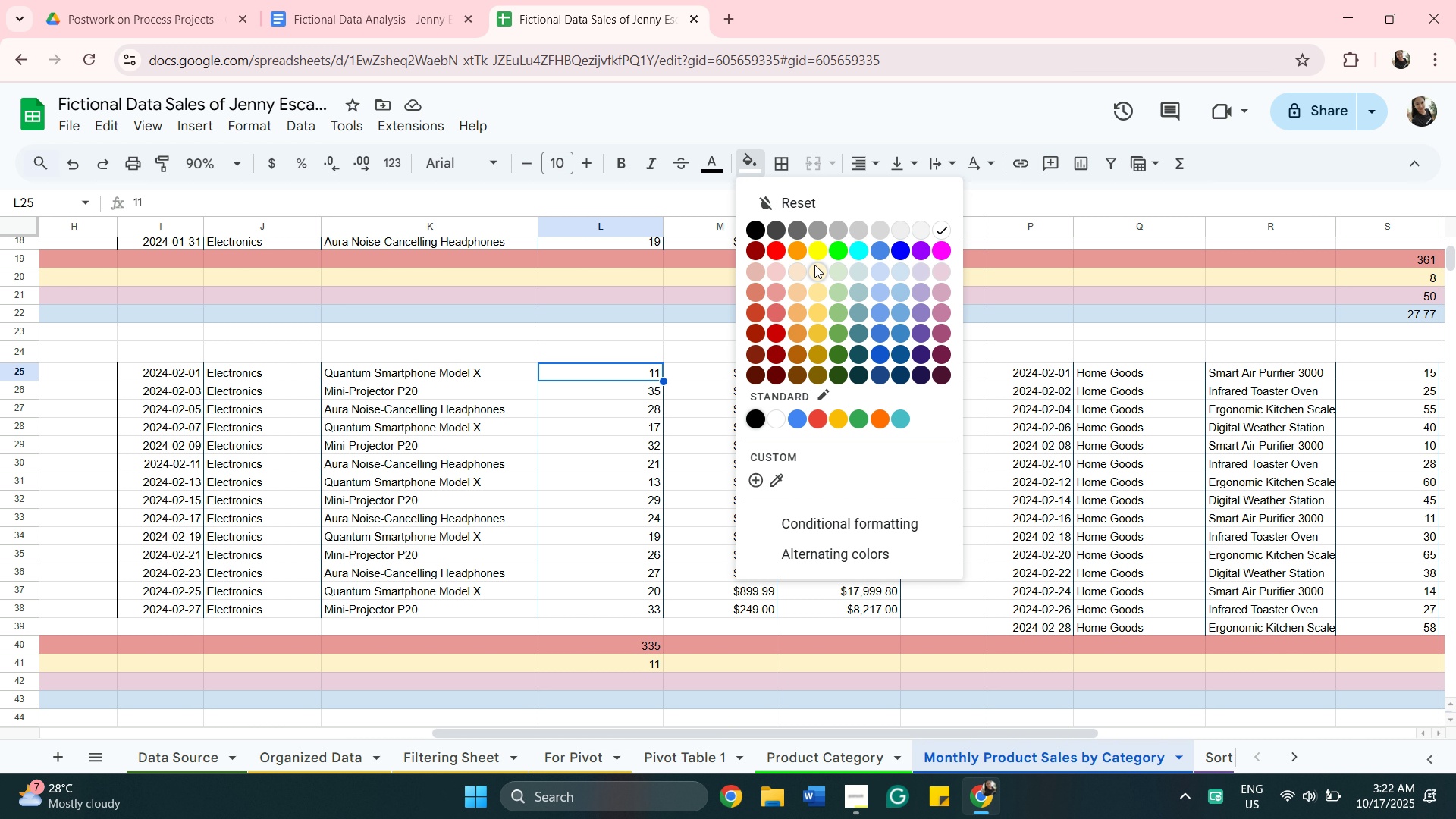 
left_click([814, 265])
 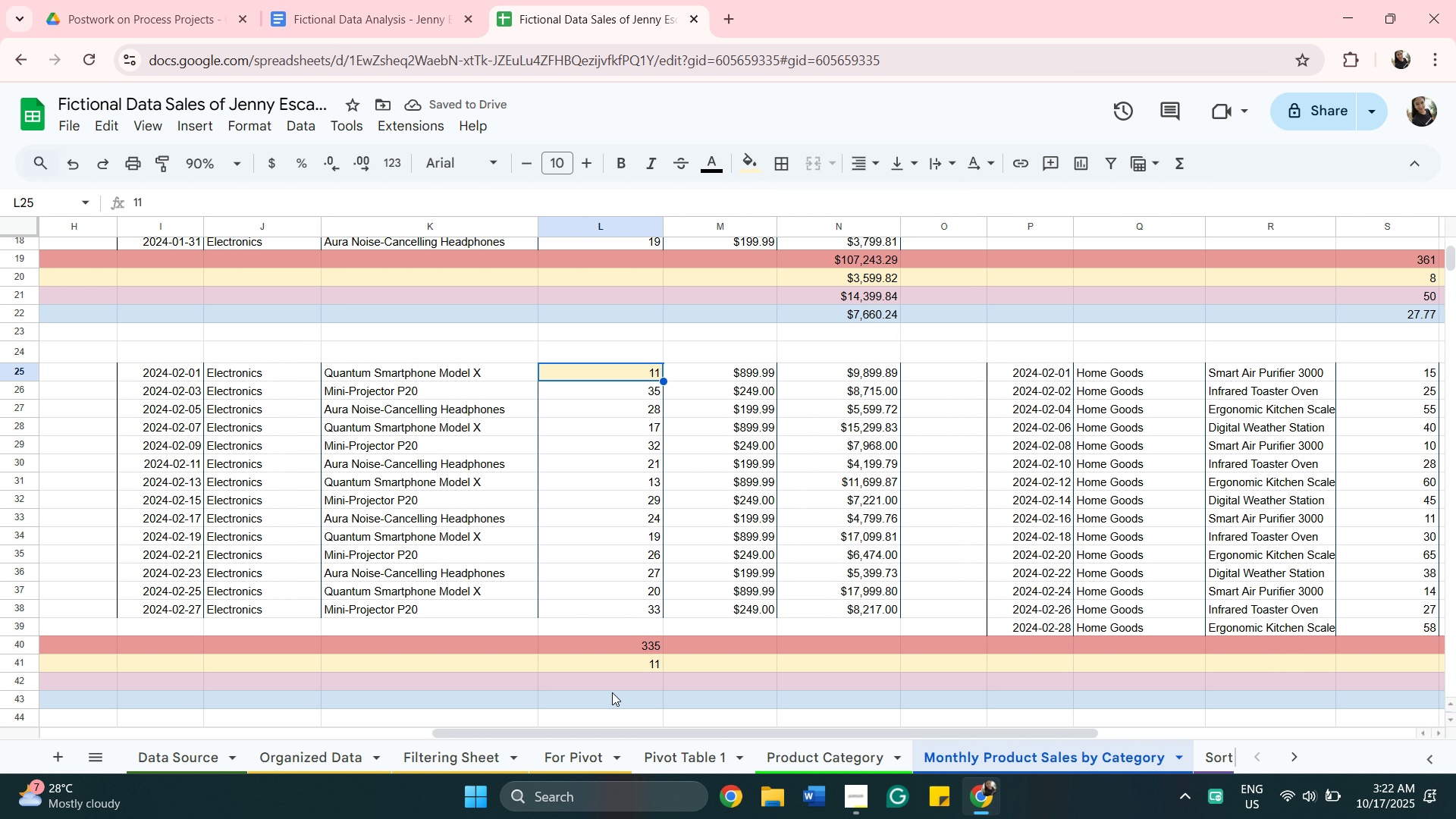 
left_click([610, 681])
 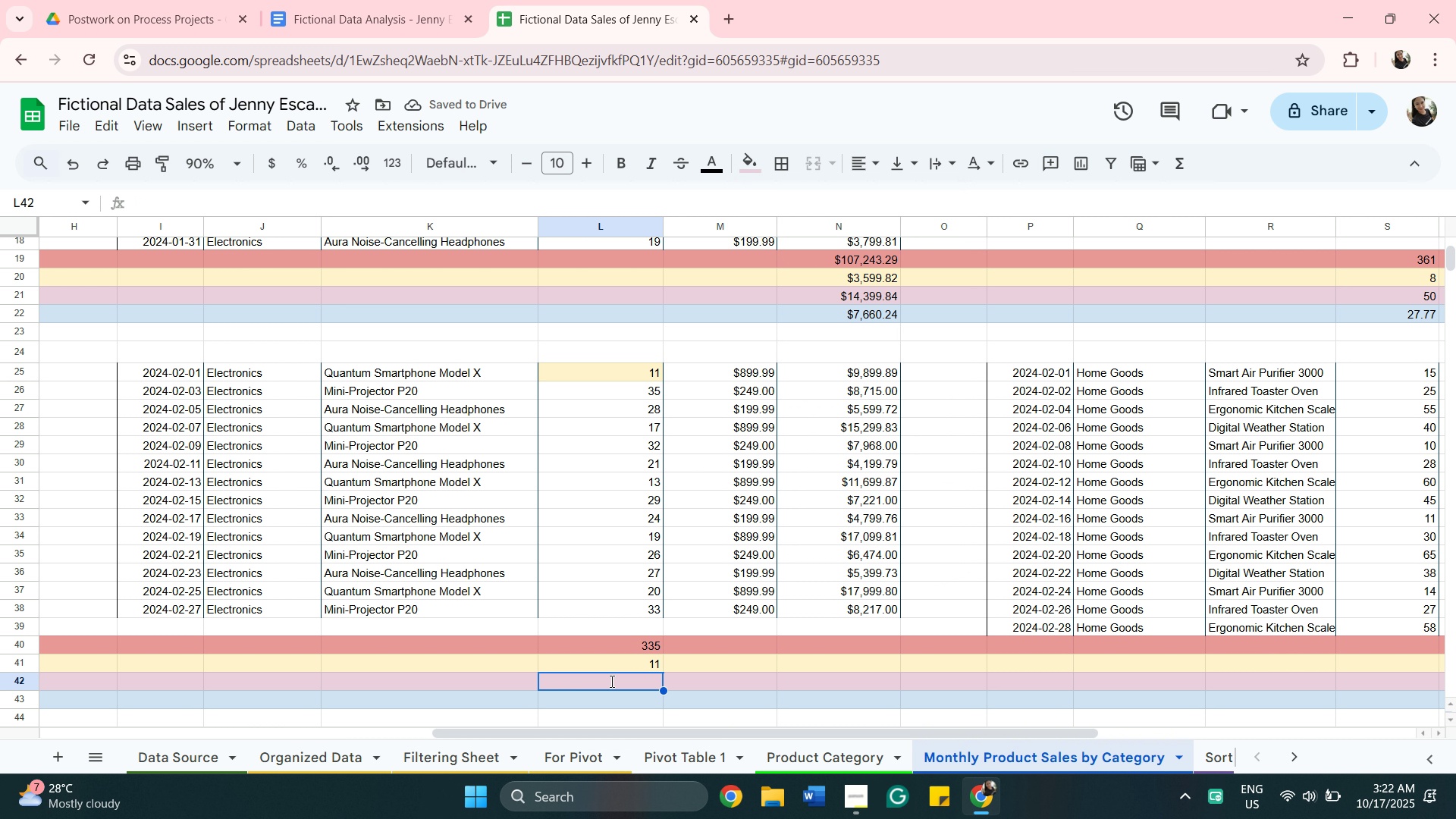 
type(max)
 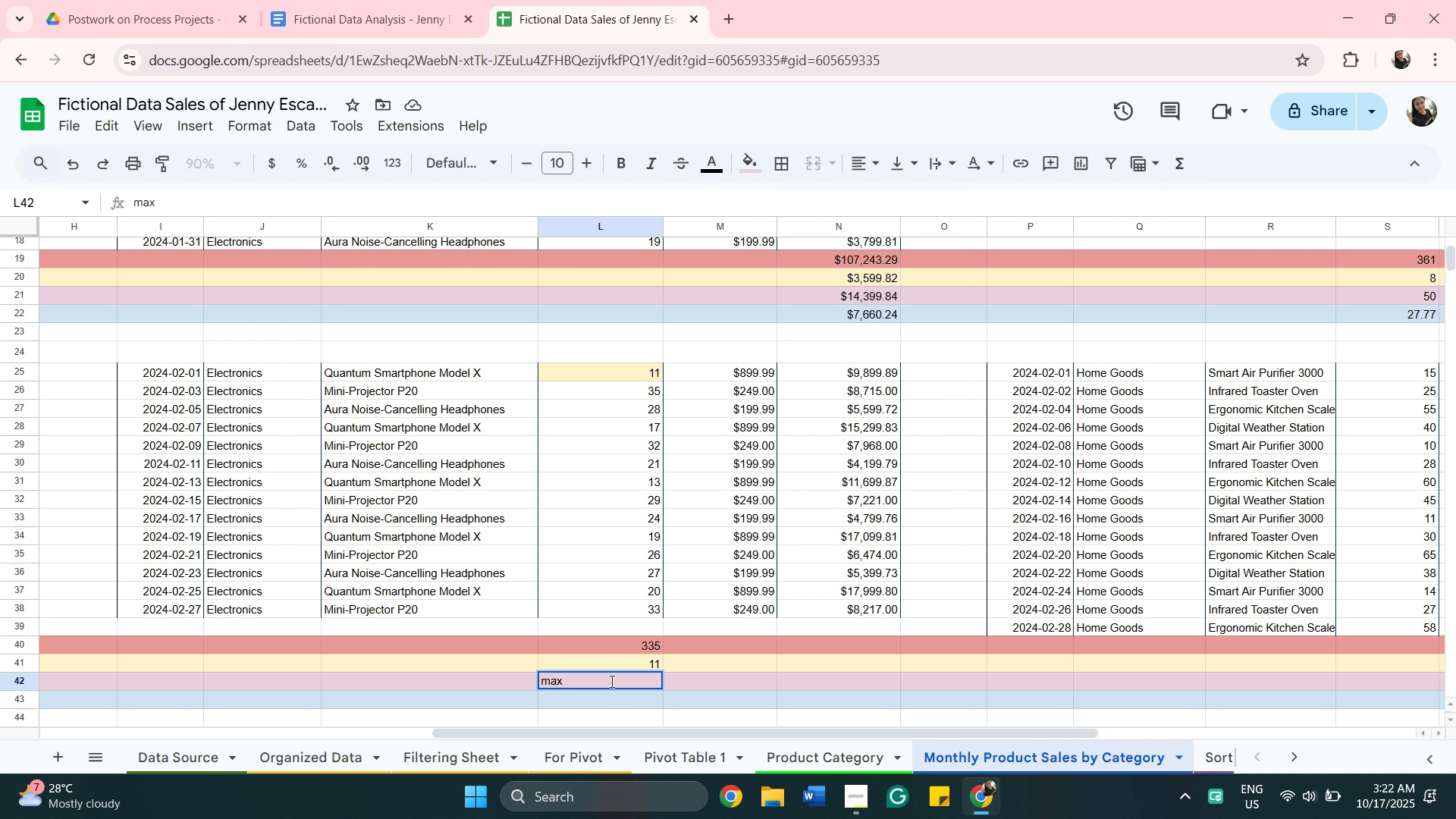 
hold_key(key=Backspace, duration=0.77)
 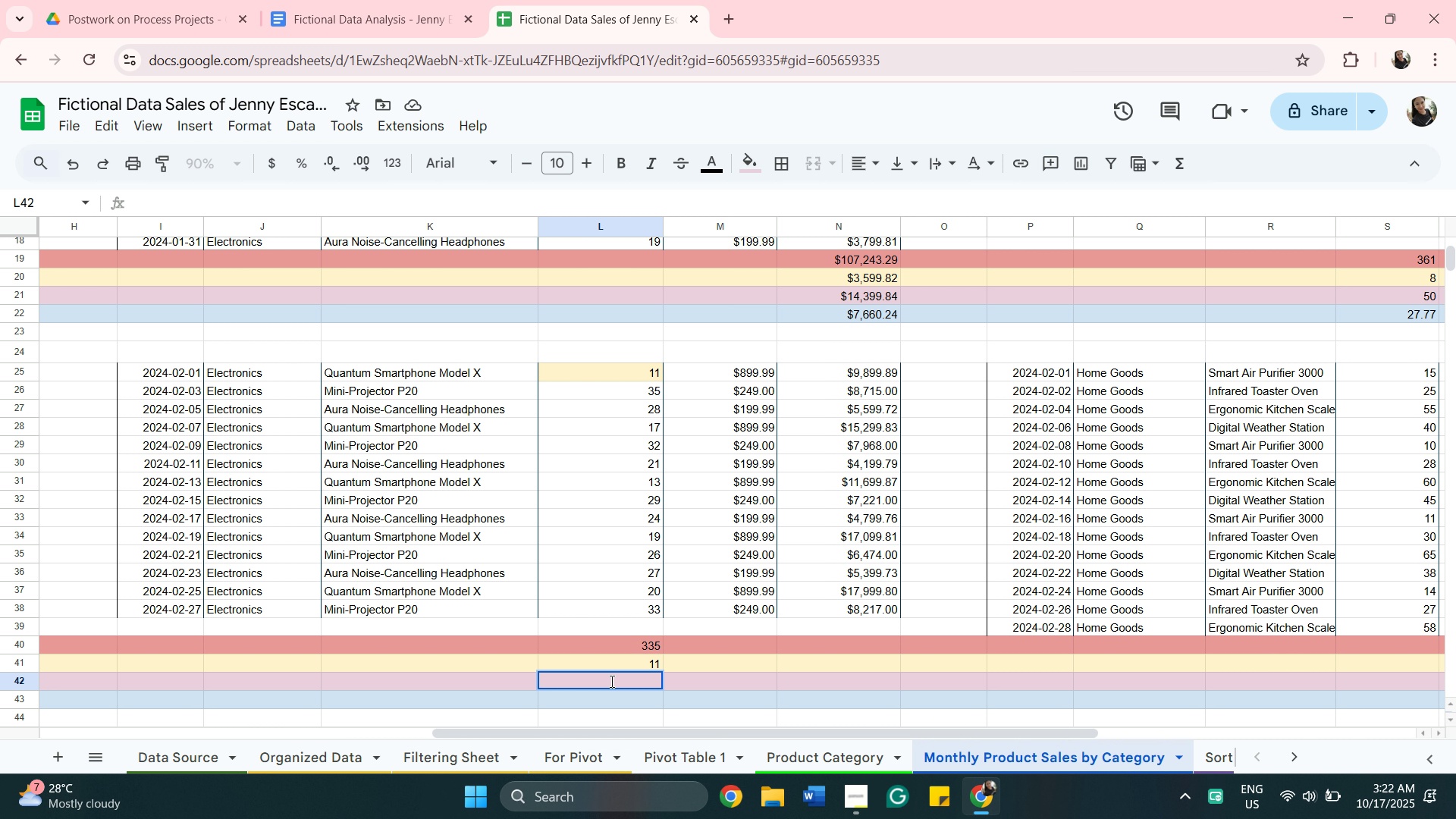 
type(=max)
 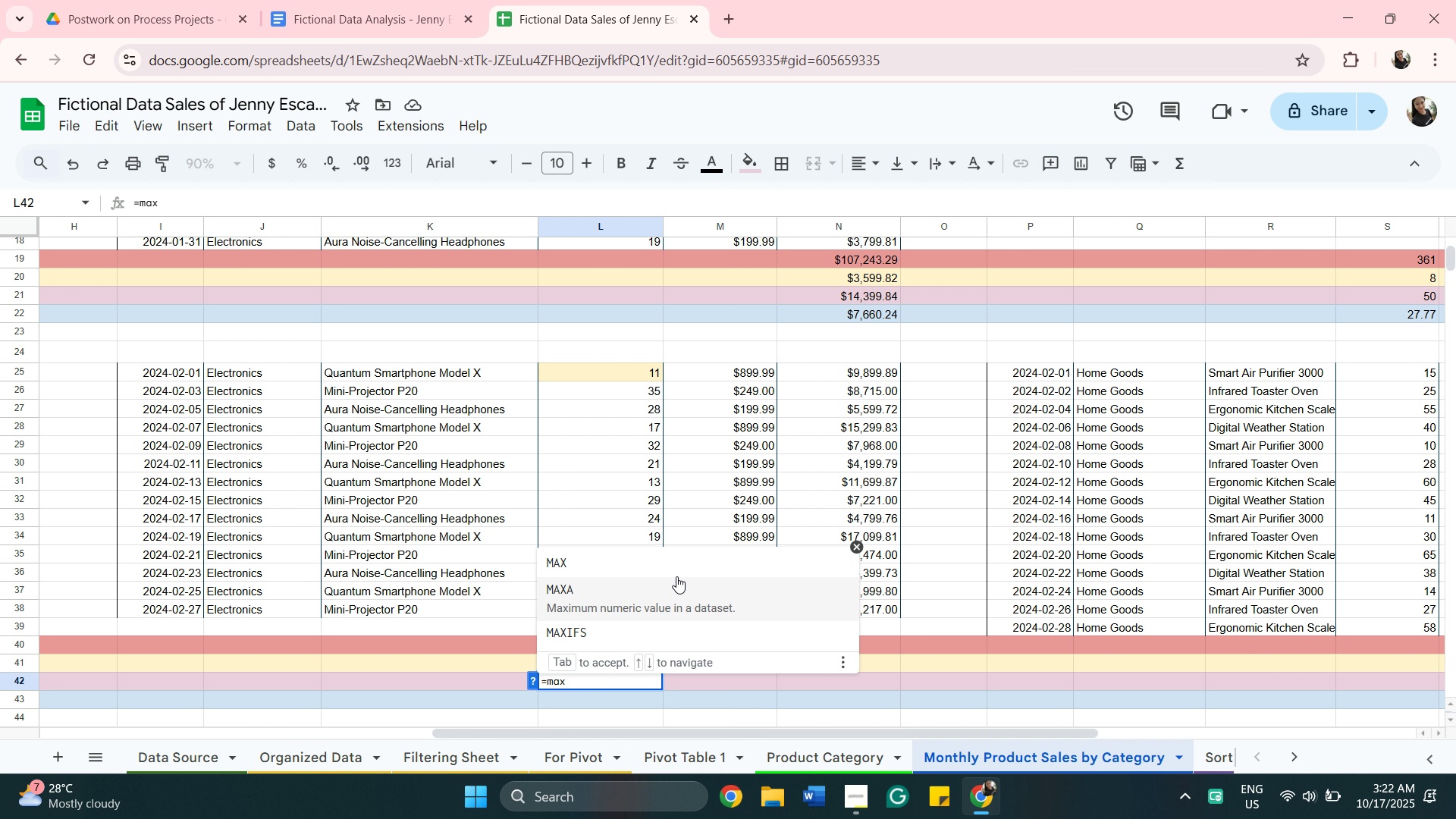 
left_click([682, 569])
 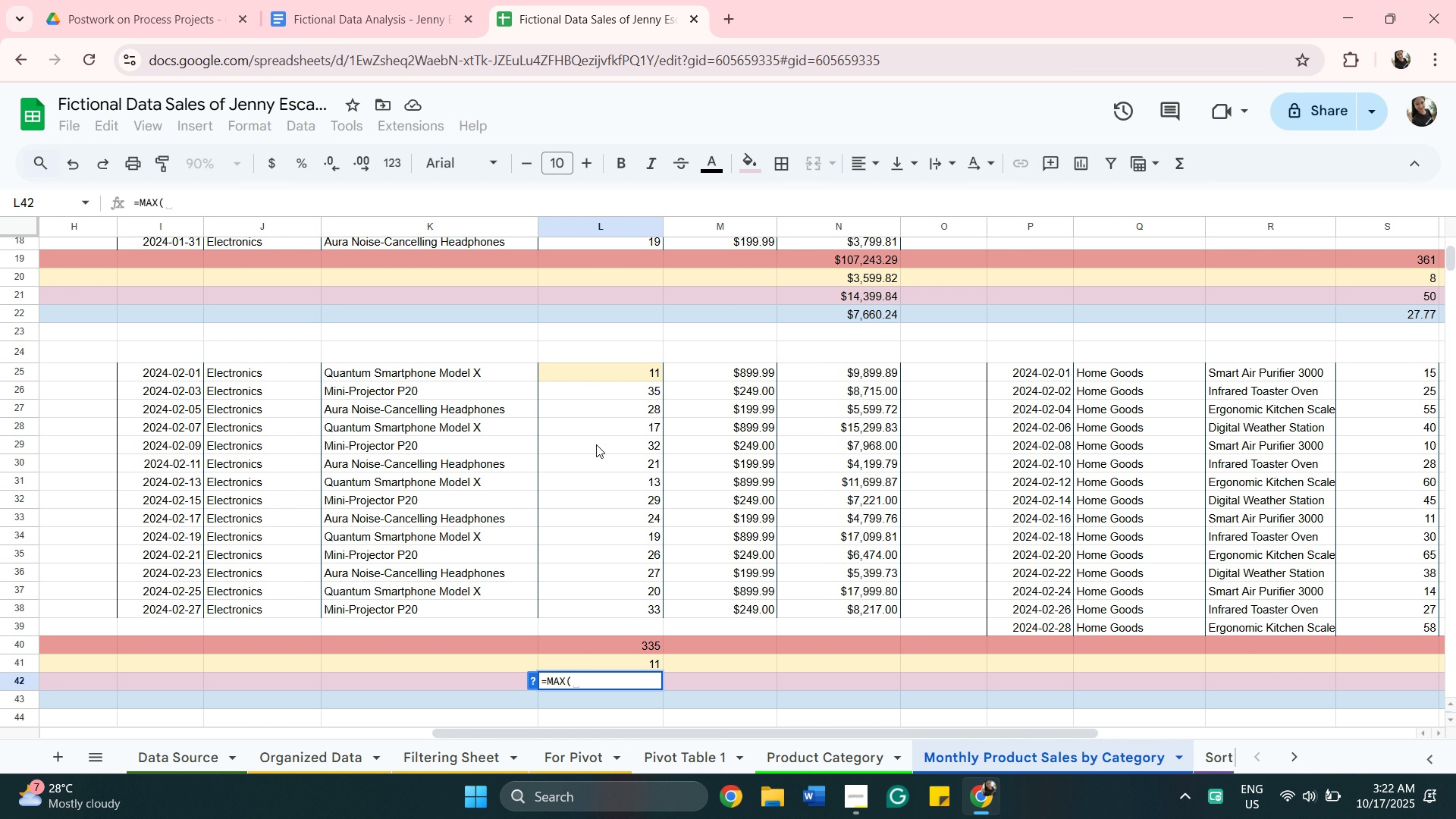 
wait(6.49)
 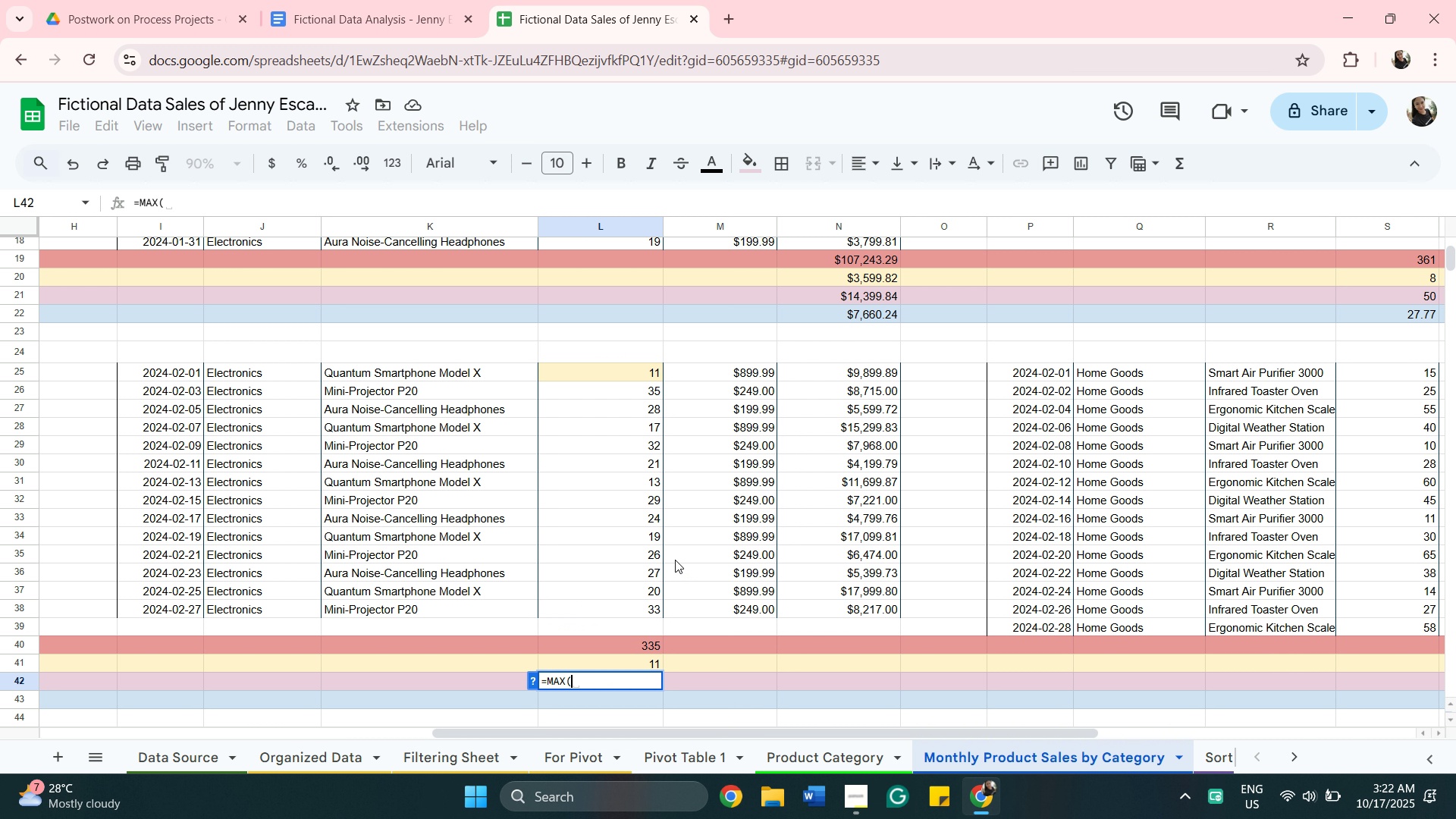 
left_click([613, 375])
 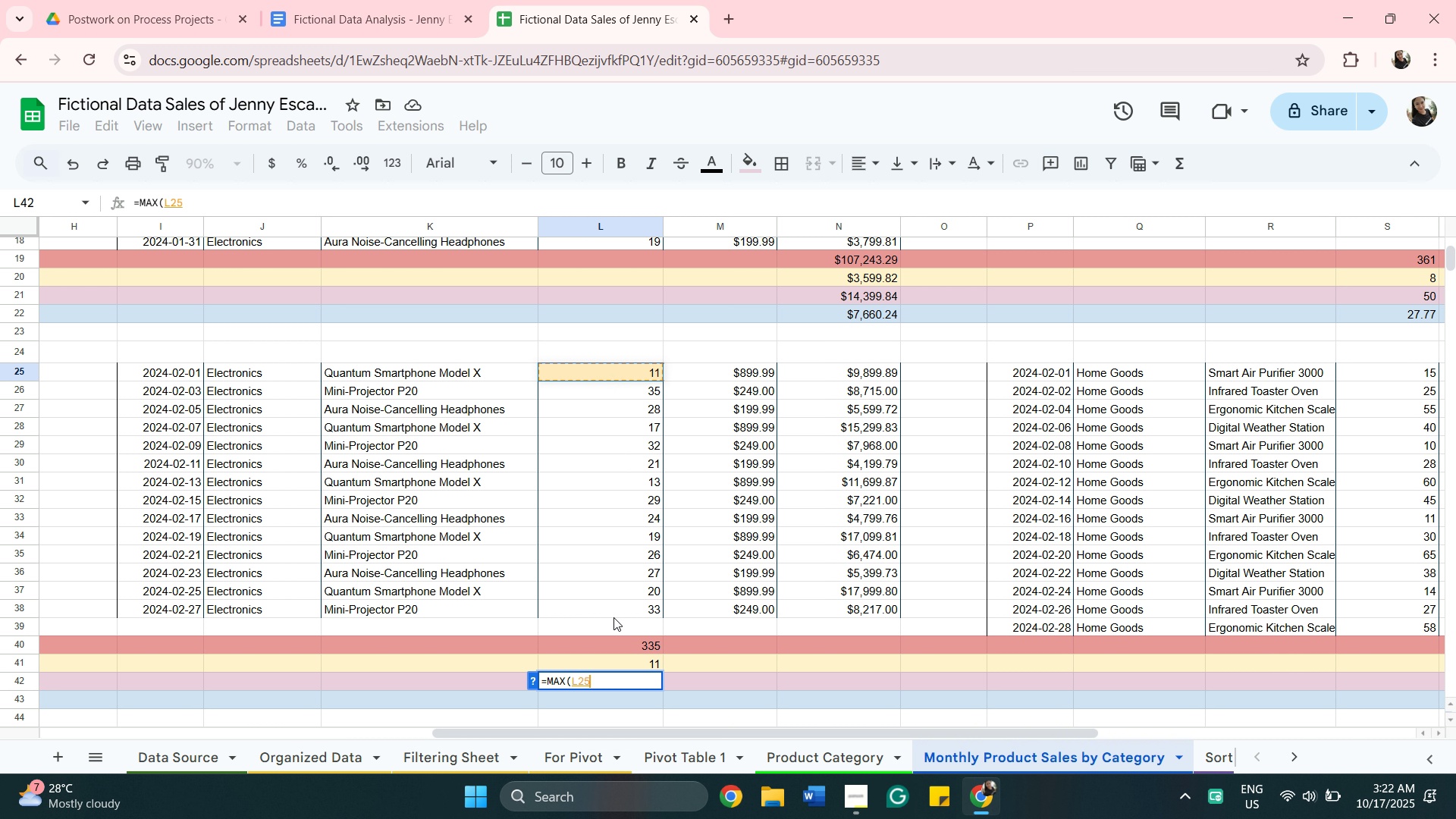 
hold_key(key=ShiftLeft, duration=0.44)
 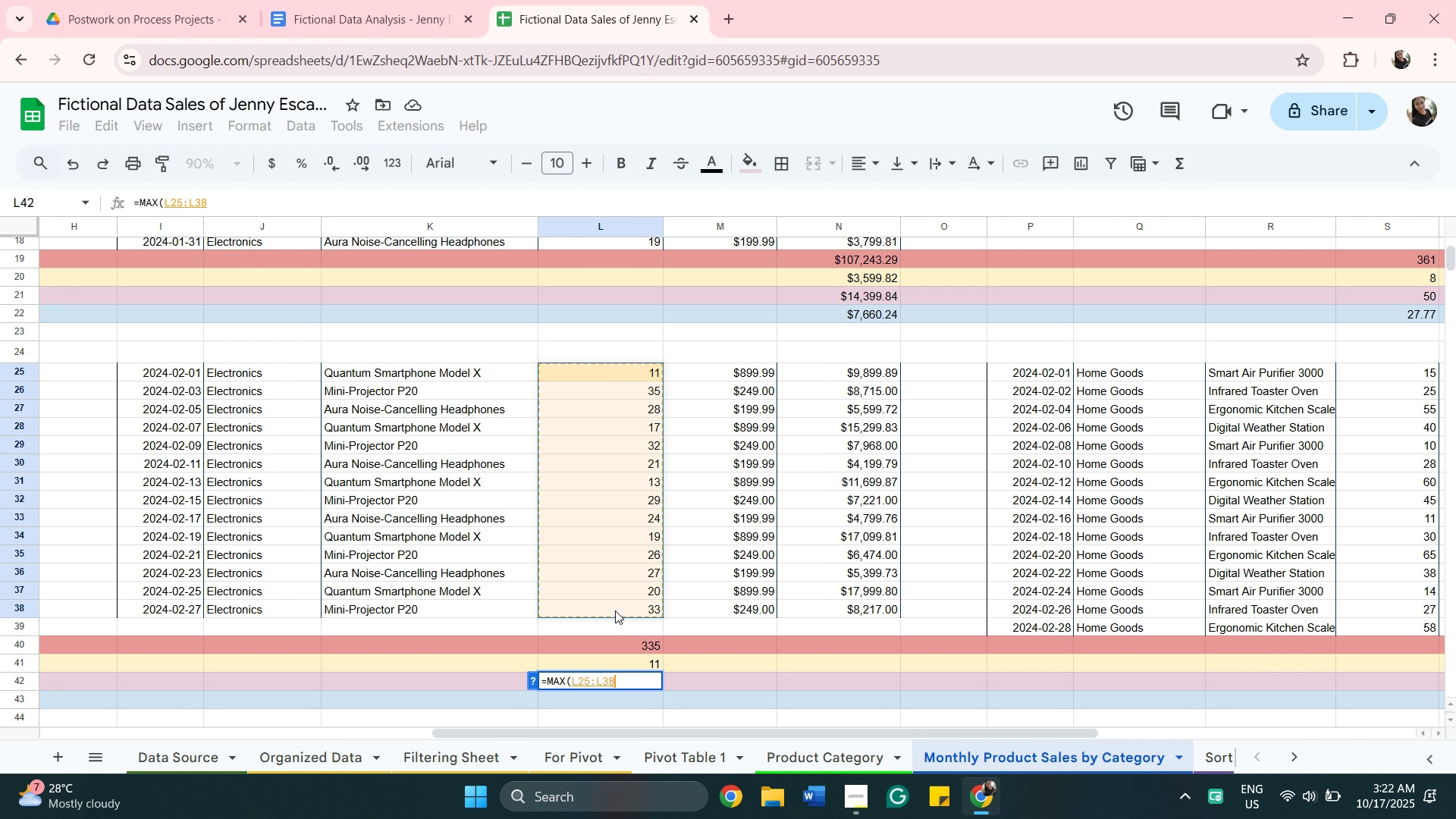 
left_click([615, 610])
 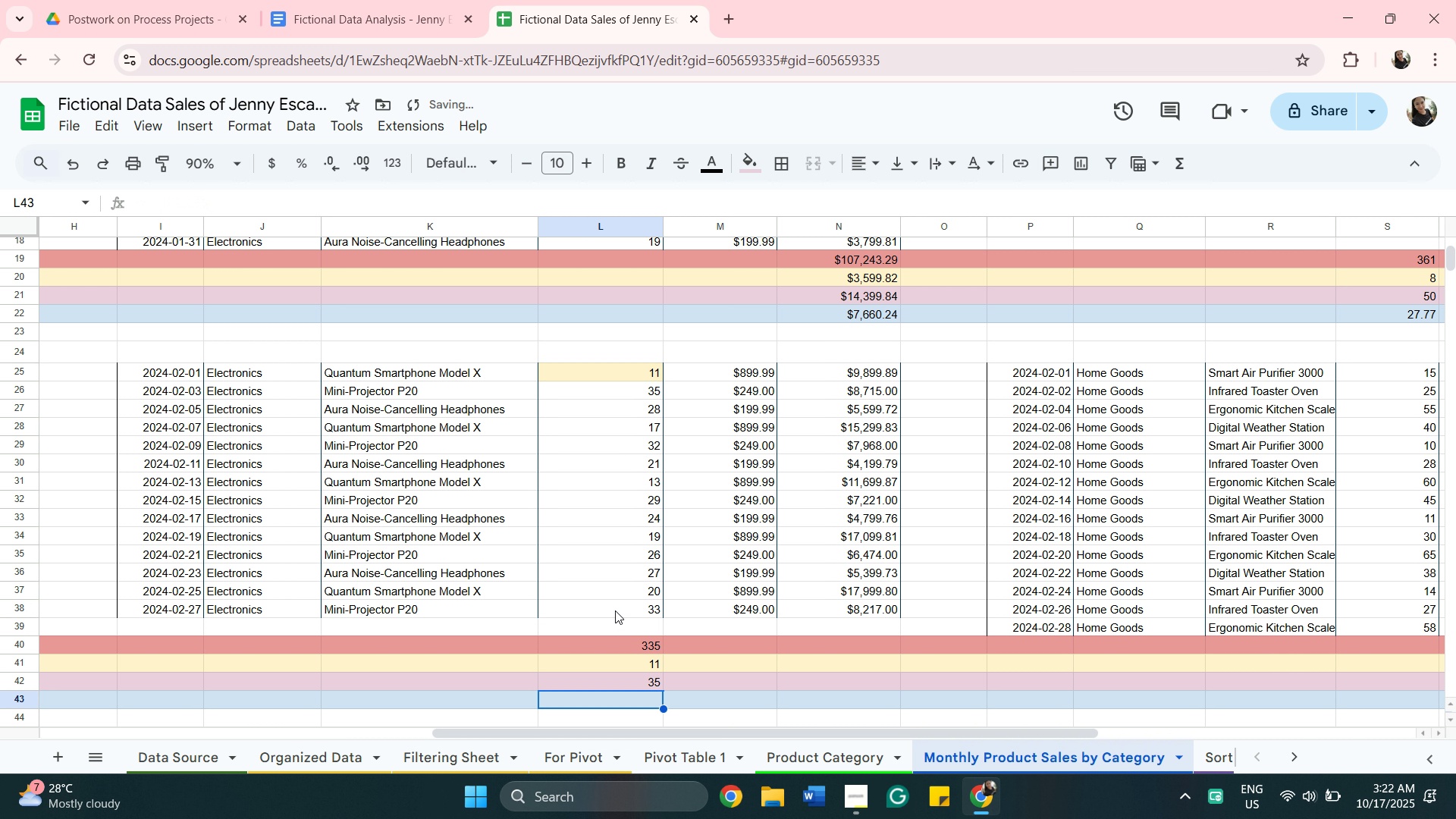 
key(Enter)
 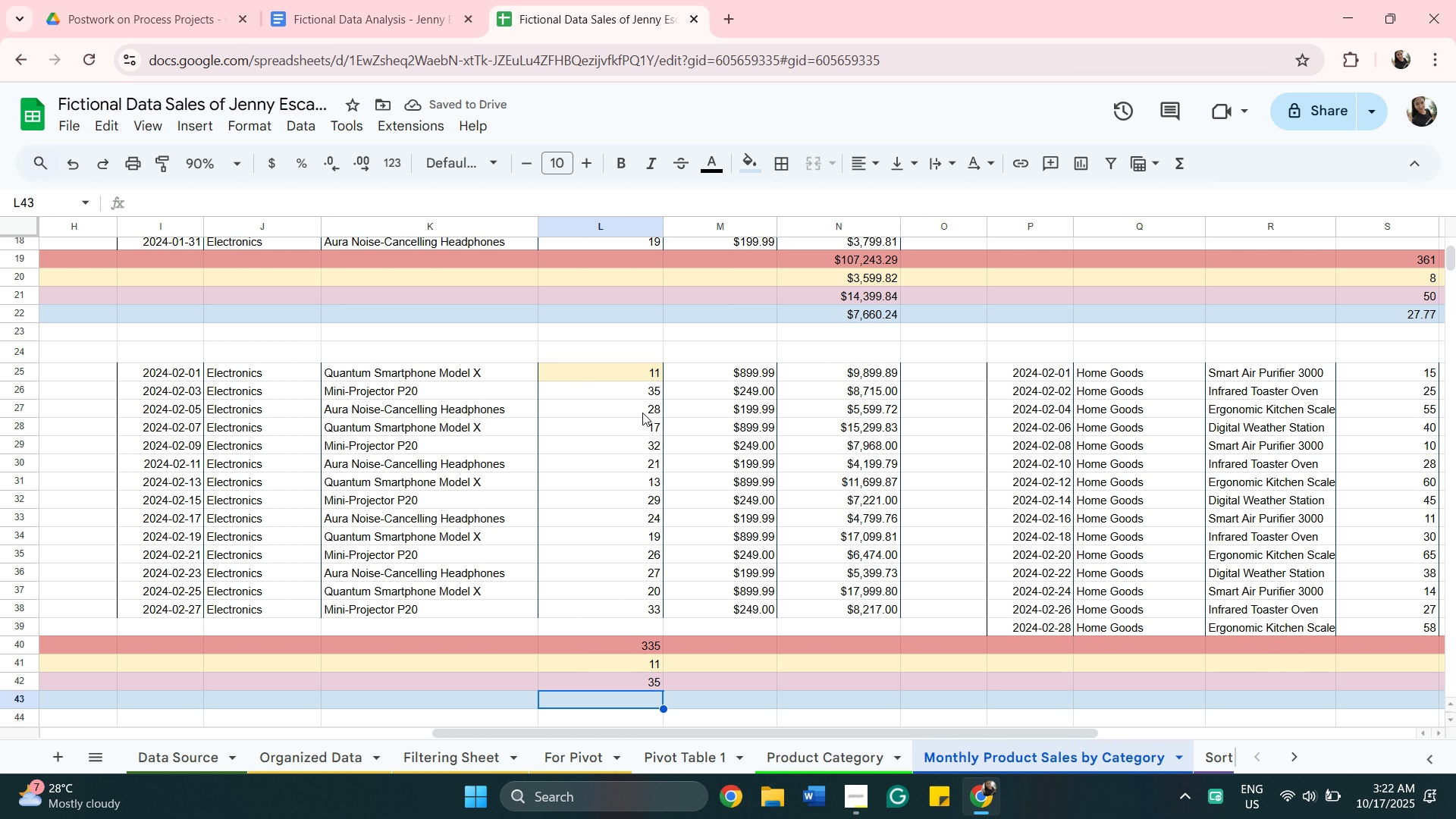 
left_click([639, 394])
 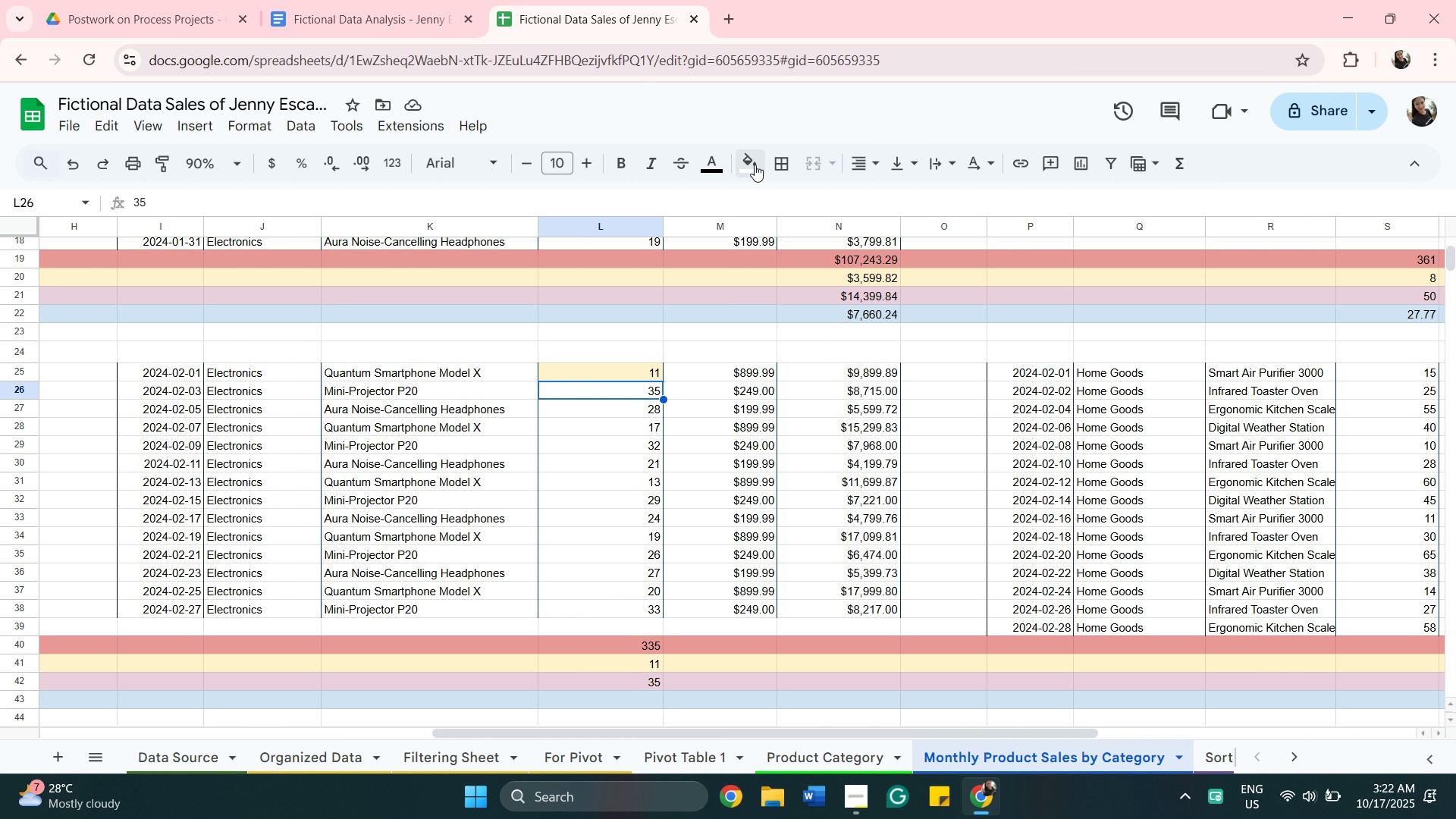 
left_click([753, 162])
 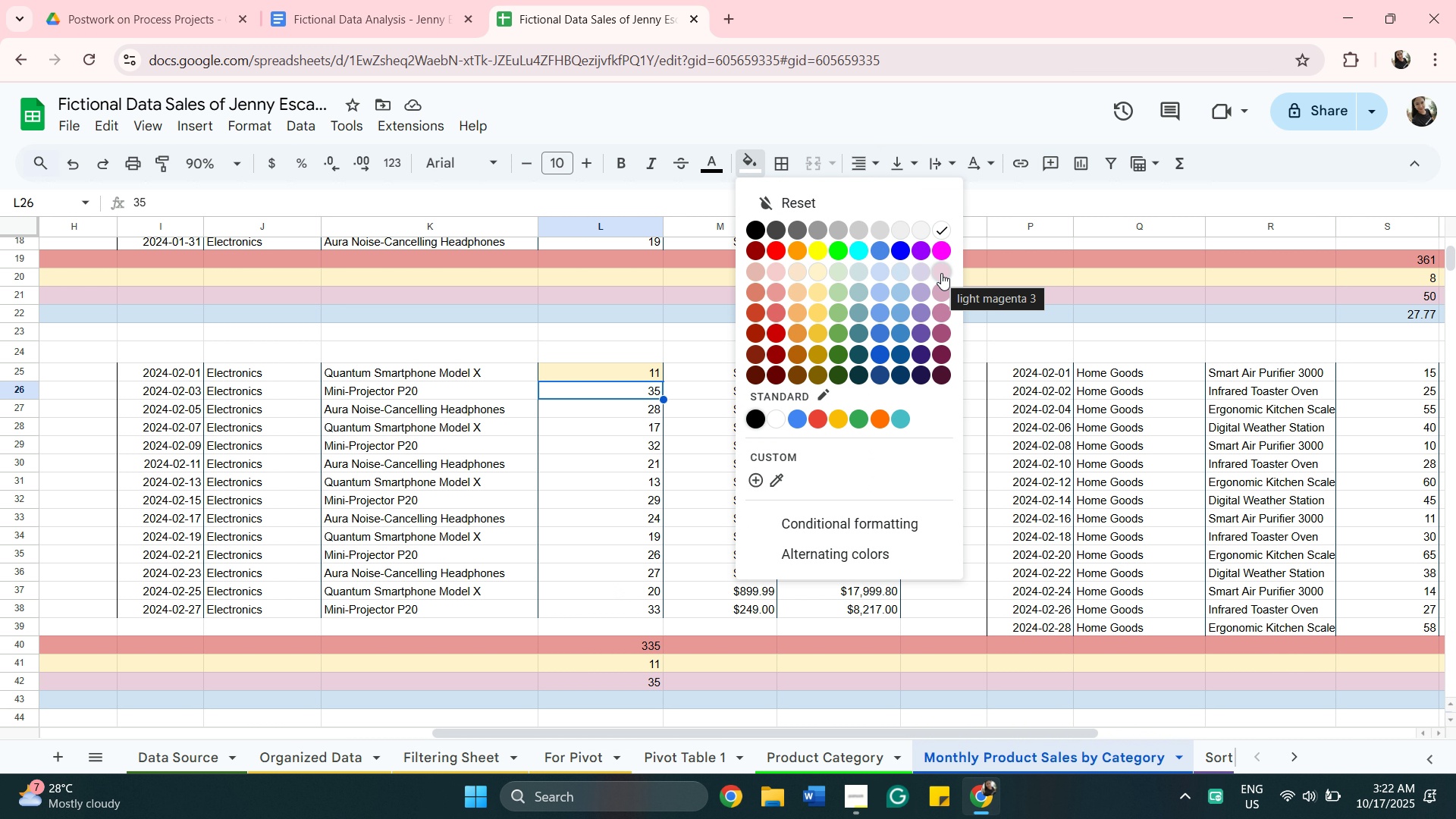 
left_click([941, 273])
 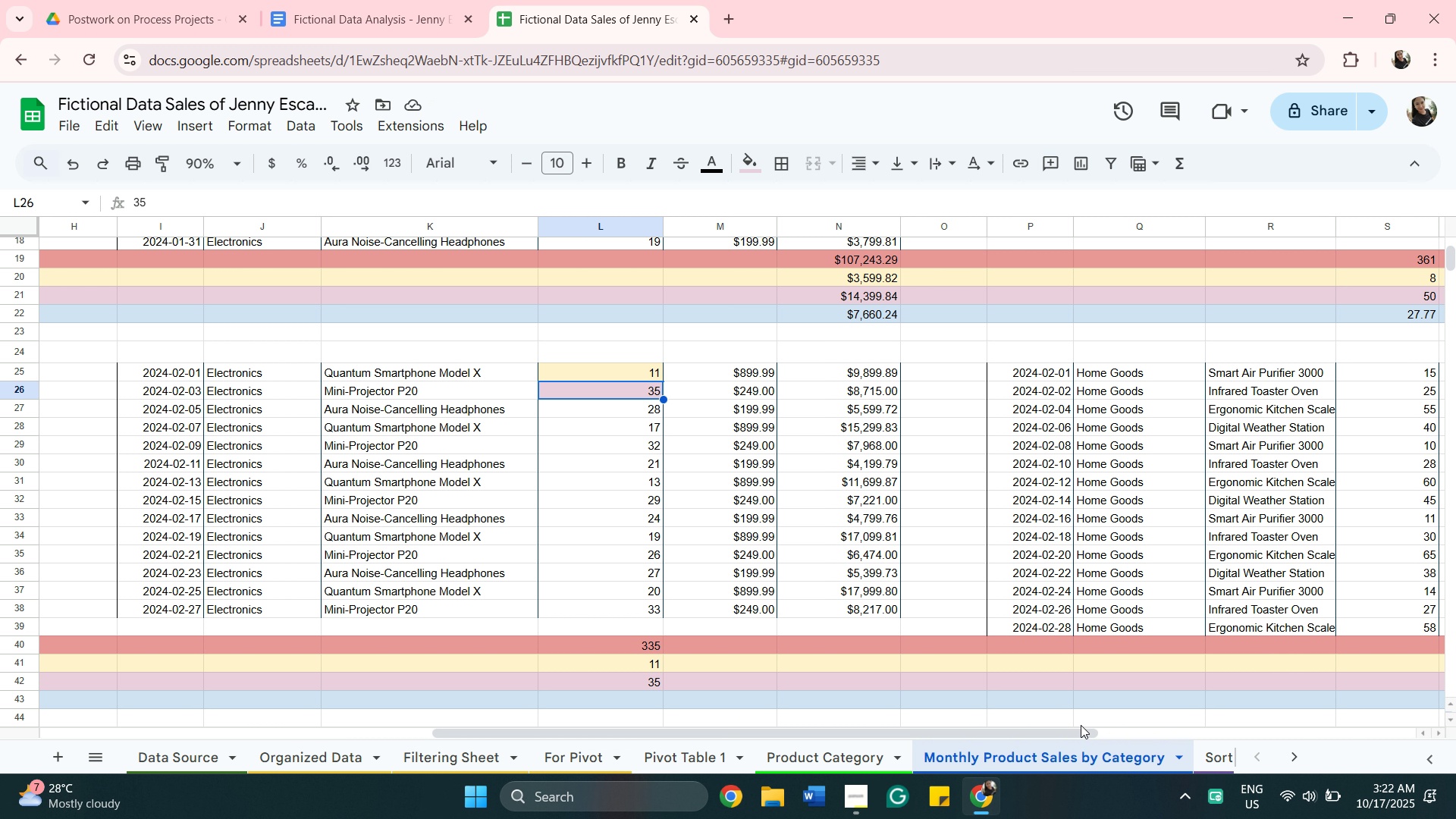 
wait(7.59)
 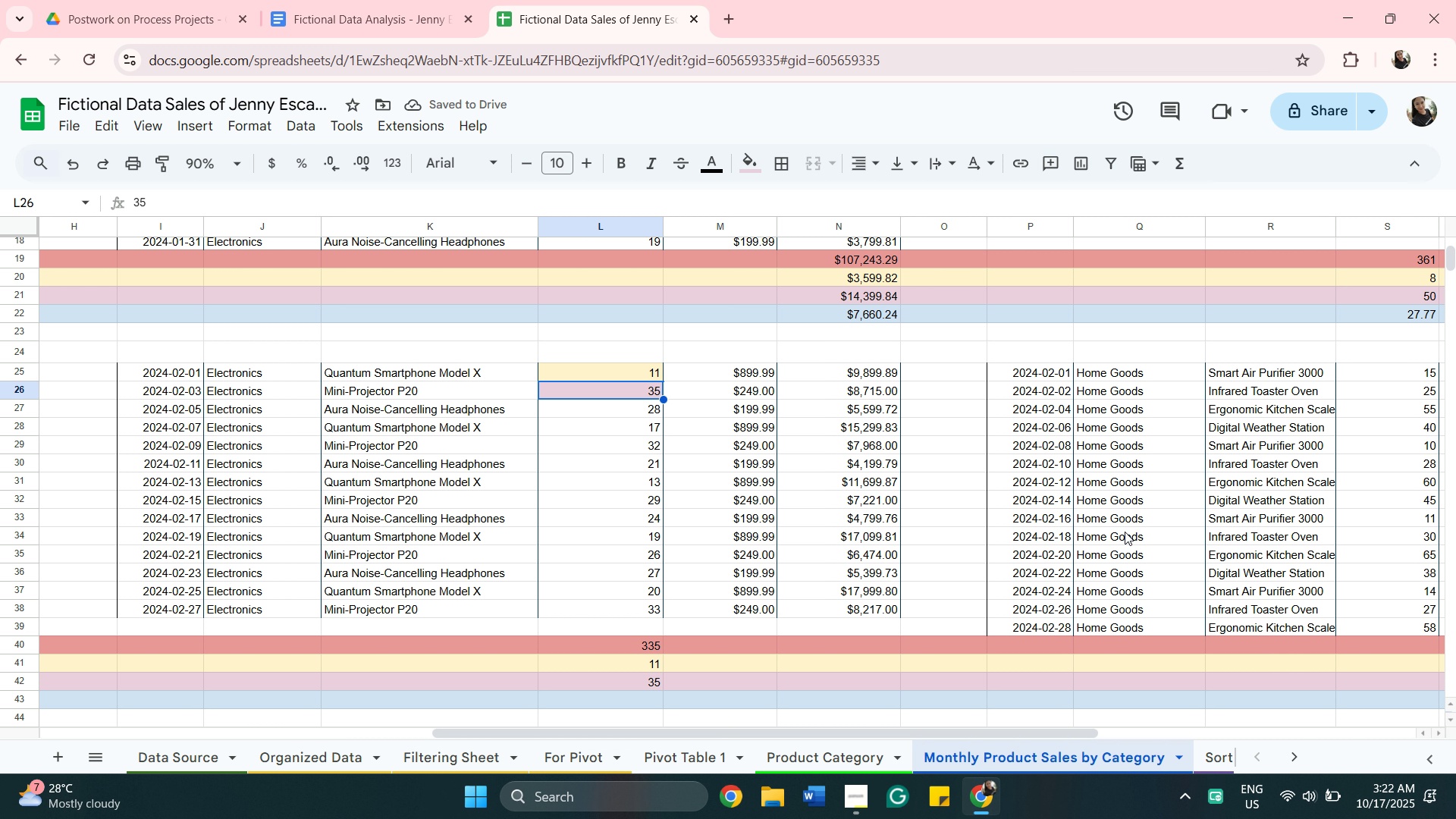 
left_click_drag(start_coordinate=[1081, 733], to_coordinate=[1238, 681])
 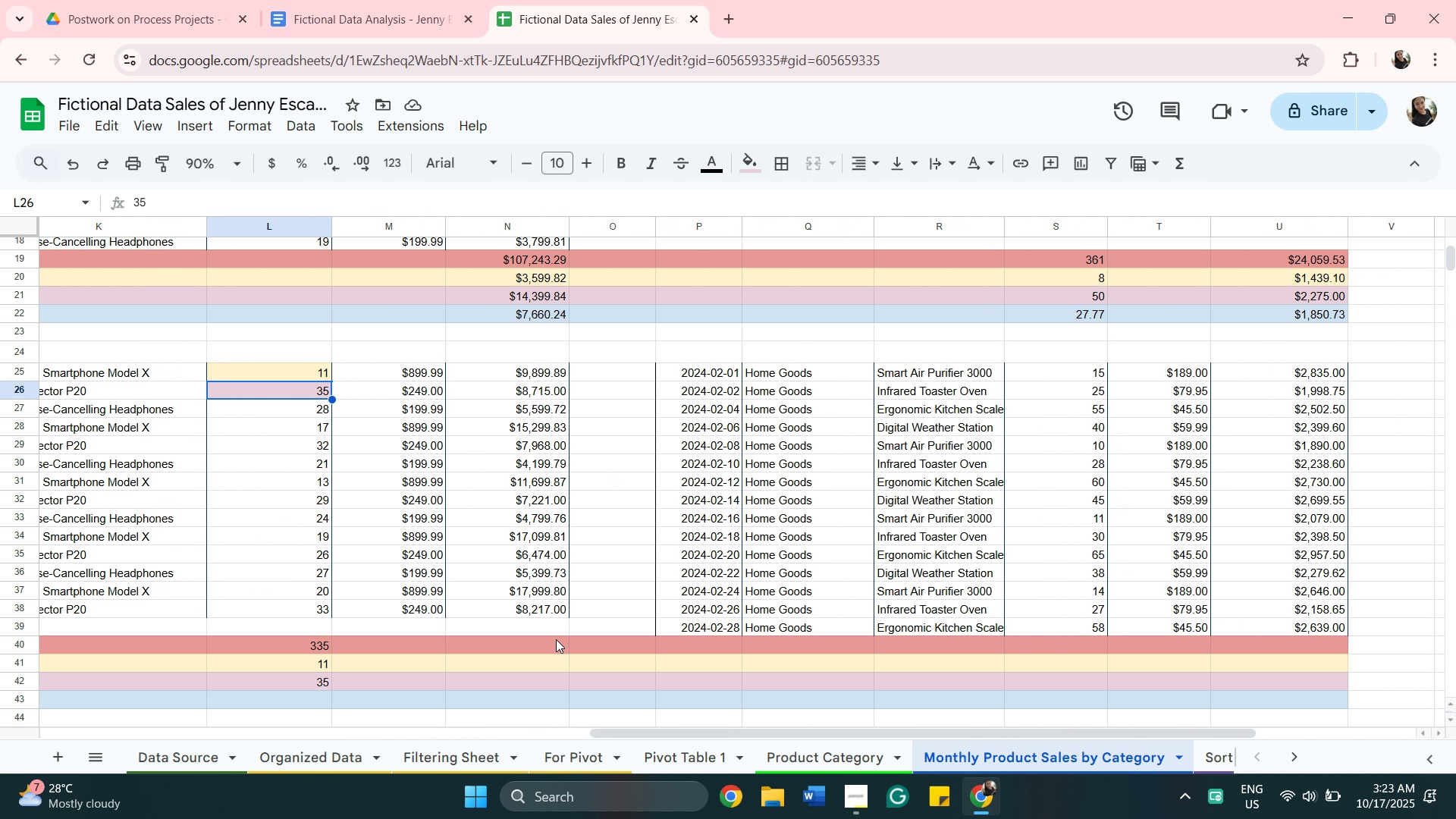 
left_click([554, 639])
 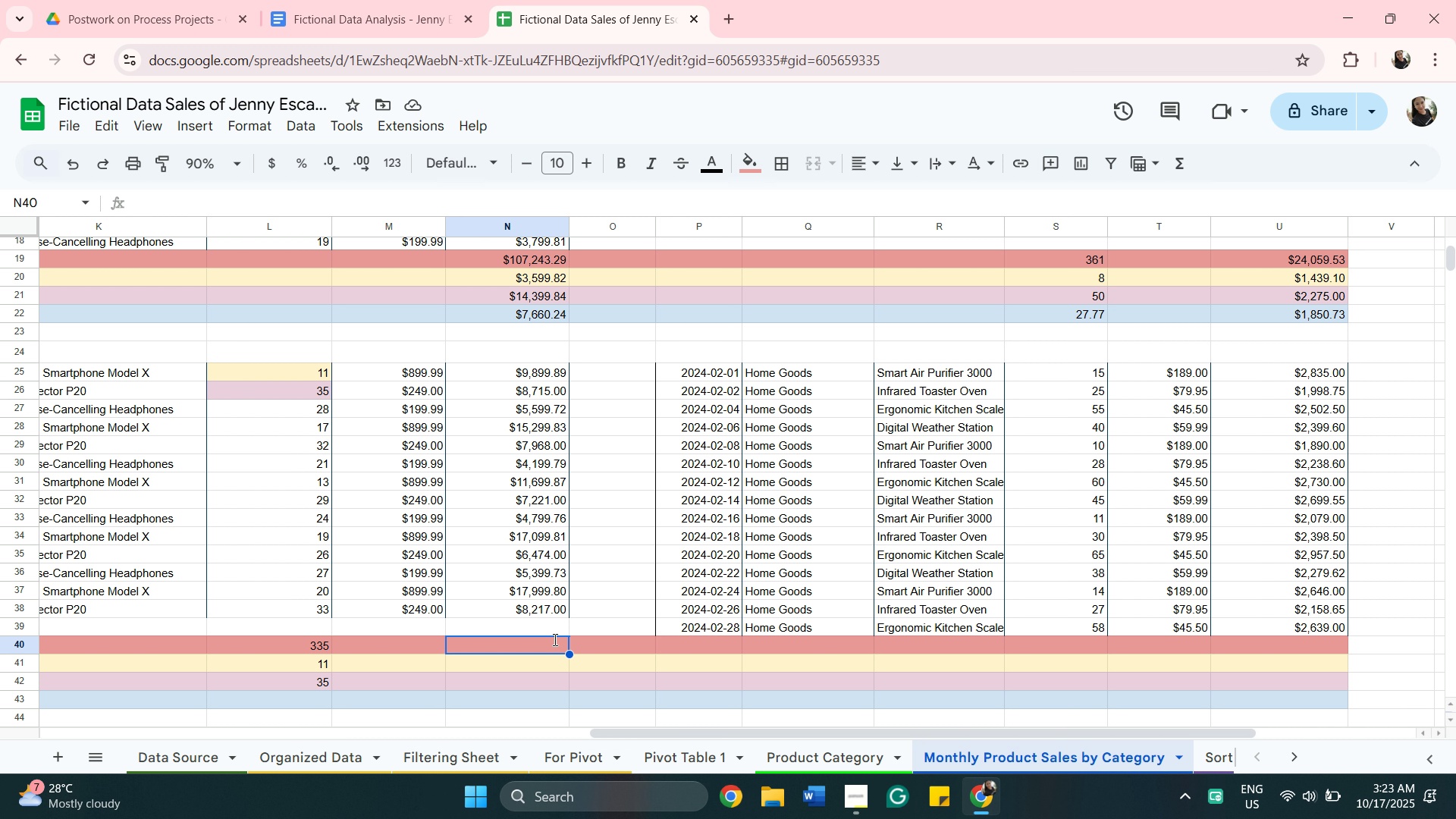 
type(total)
key(Backspace)
key(Backspace)
key(Backspace)
key(Backspace)
key(Backspace)
type(=sum)
 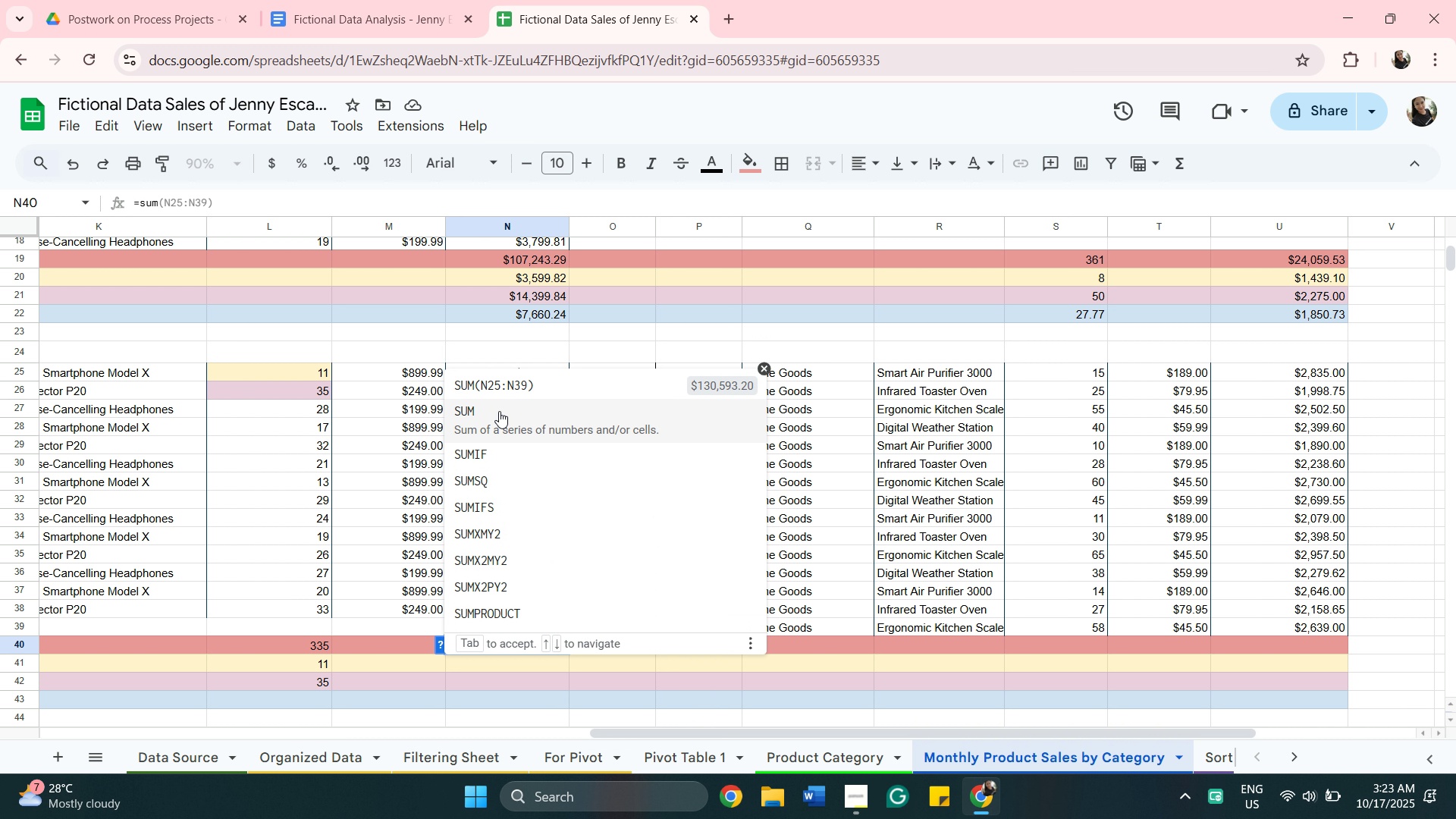 
left_click([499, 411])
 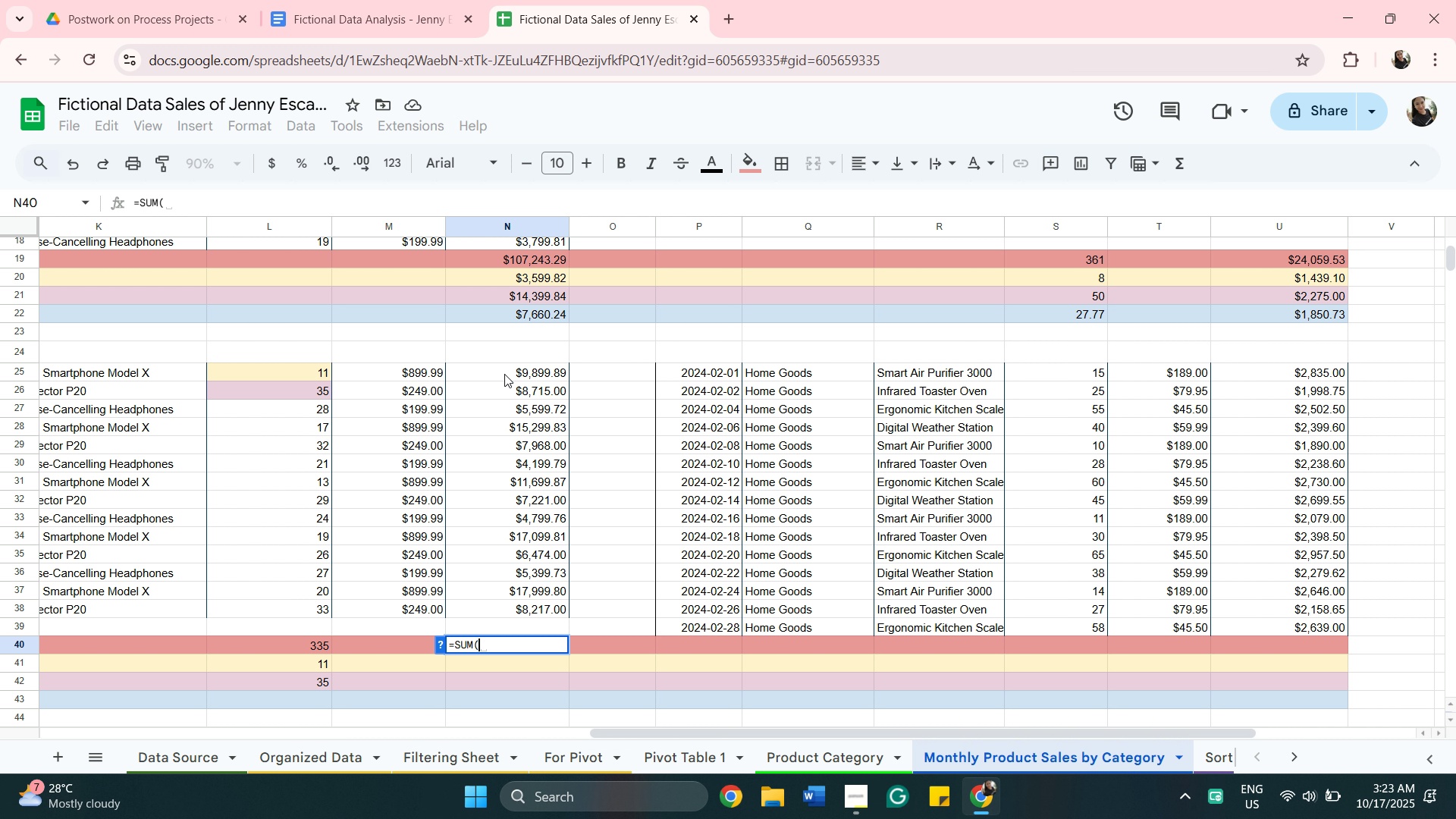 
left_click([504, 374])
 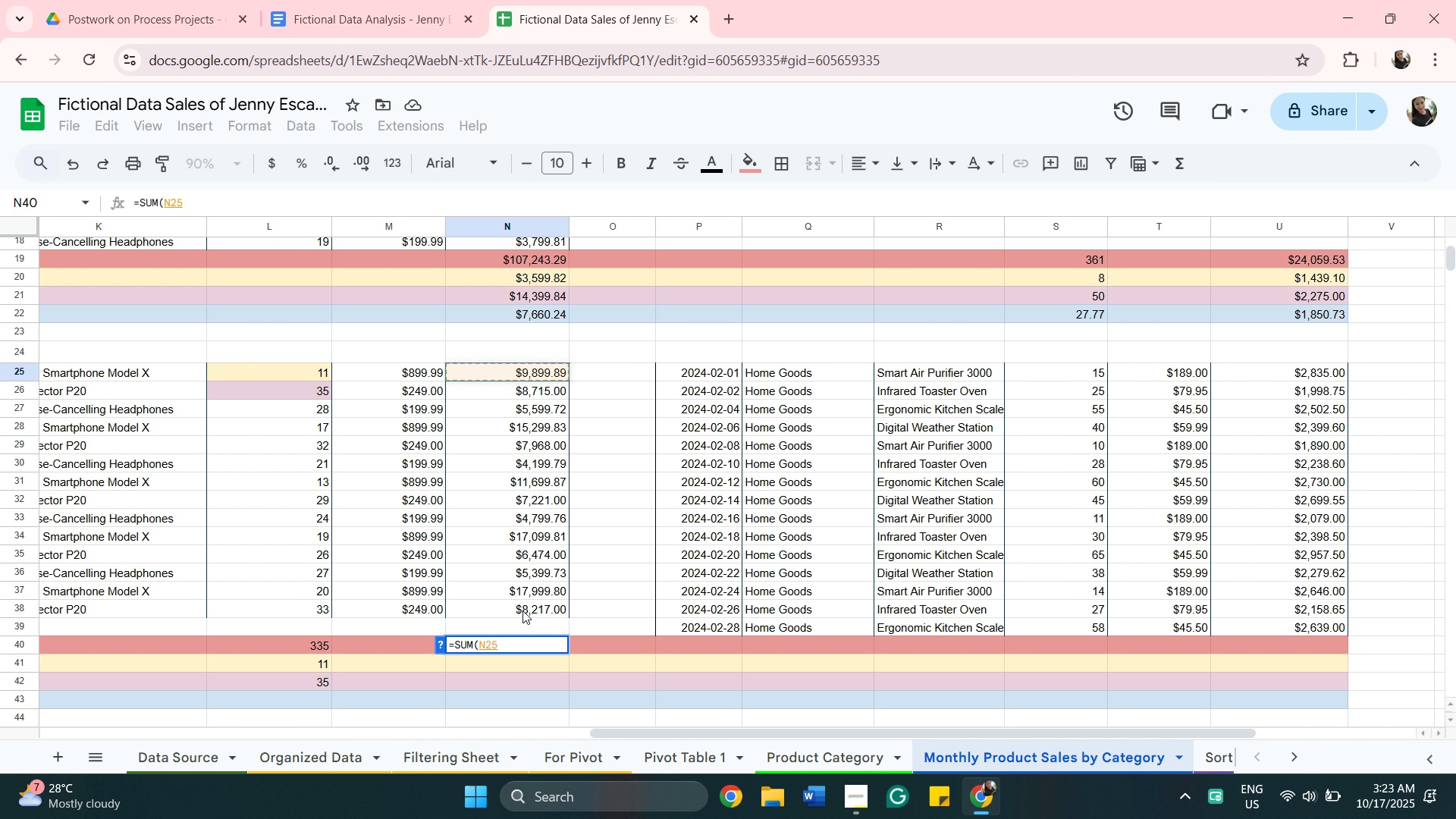 
hold_key(key=ShiftLeft, duration=0.36)
 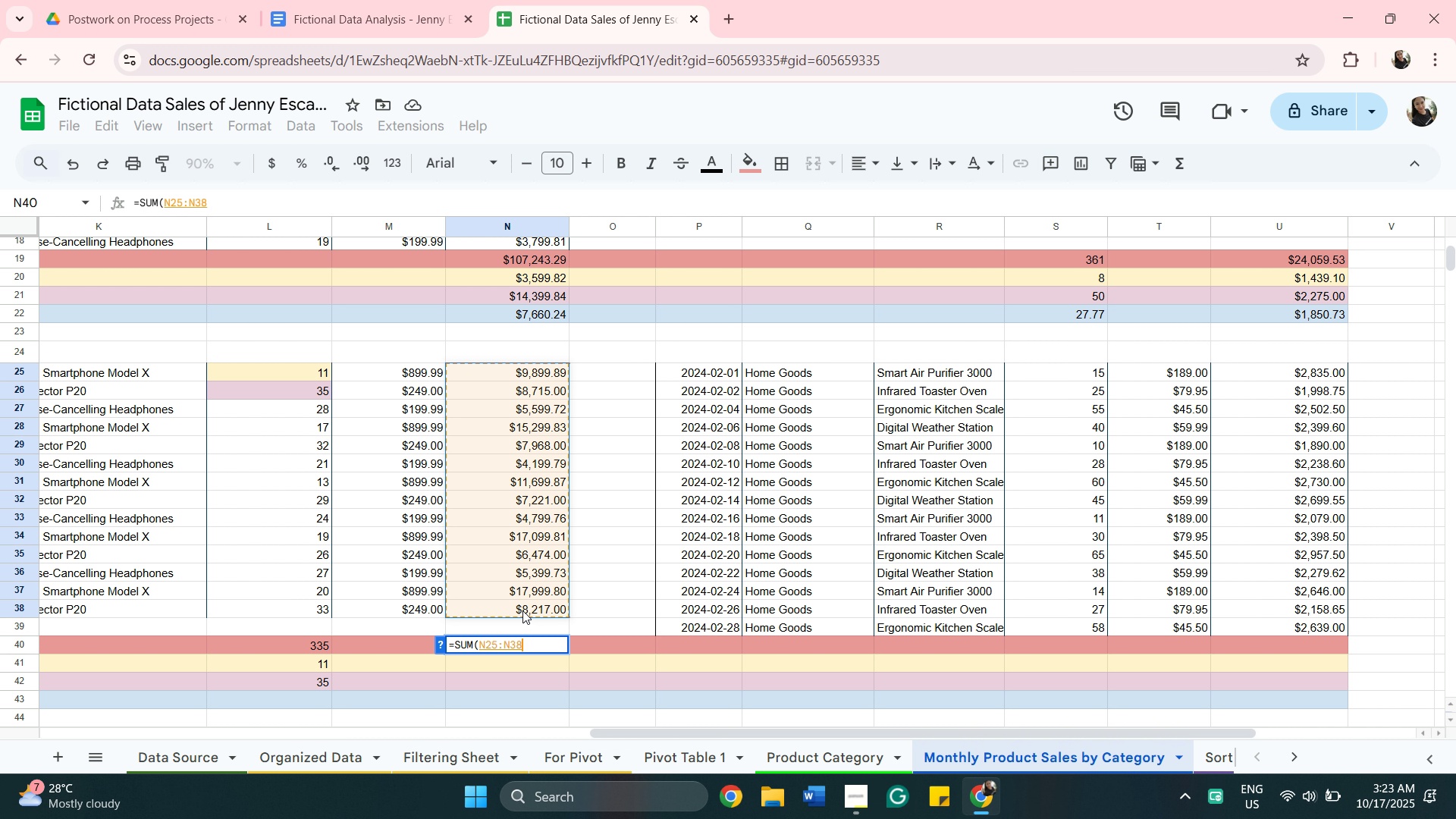 
left_click([522, 610])
 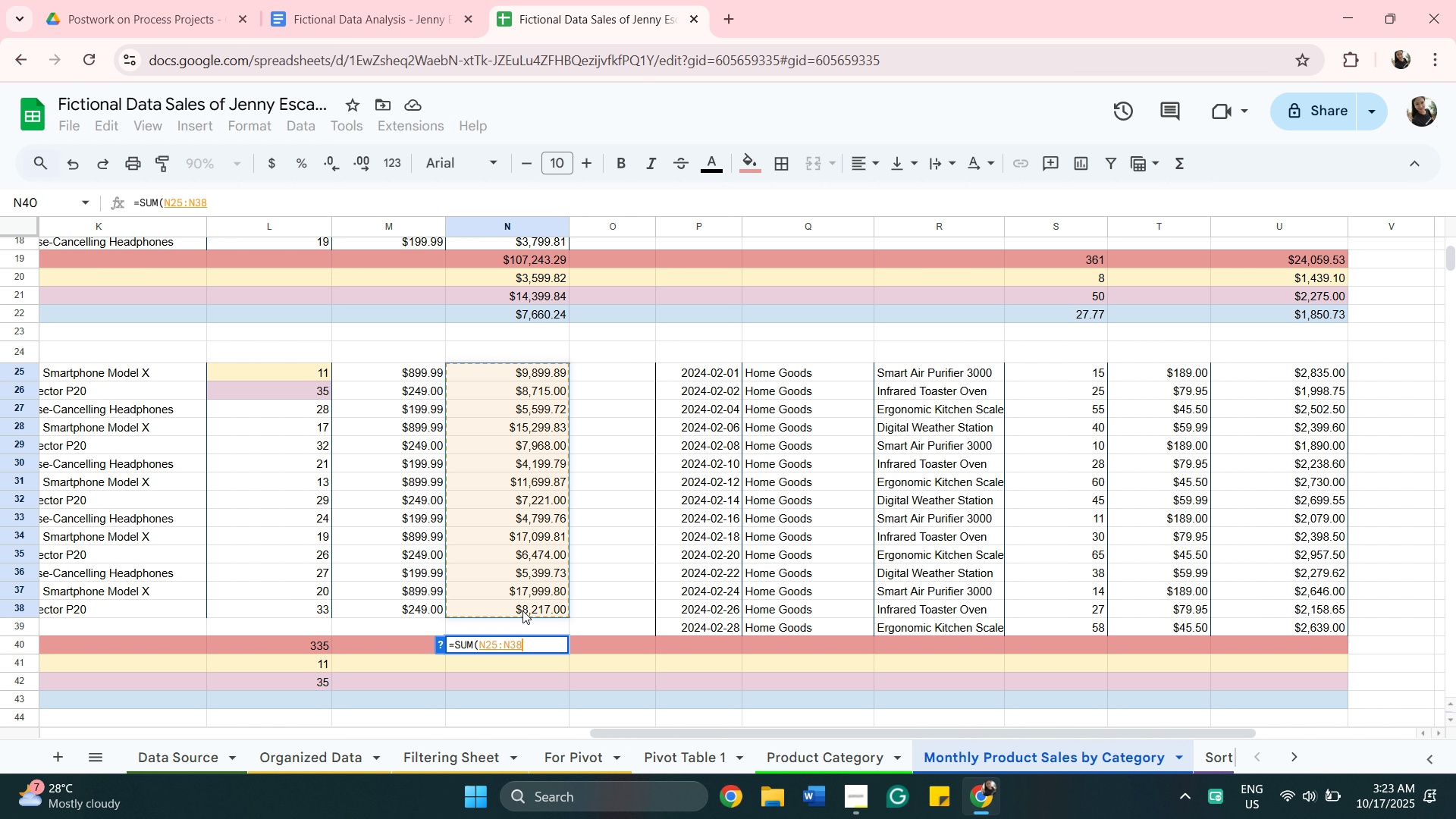 
key(Enter)
 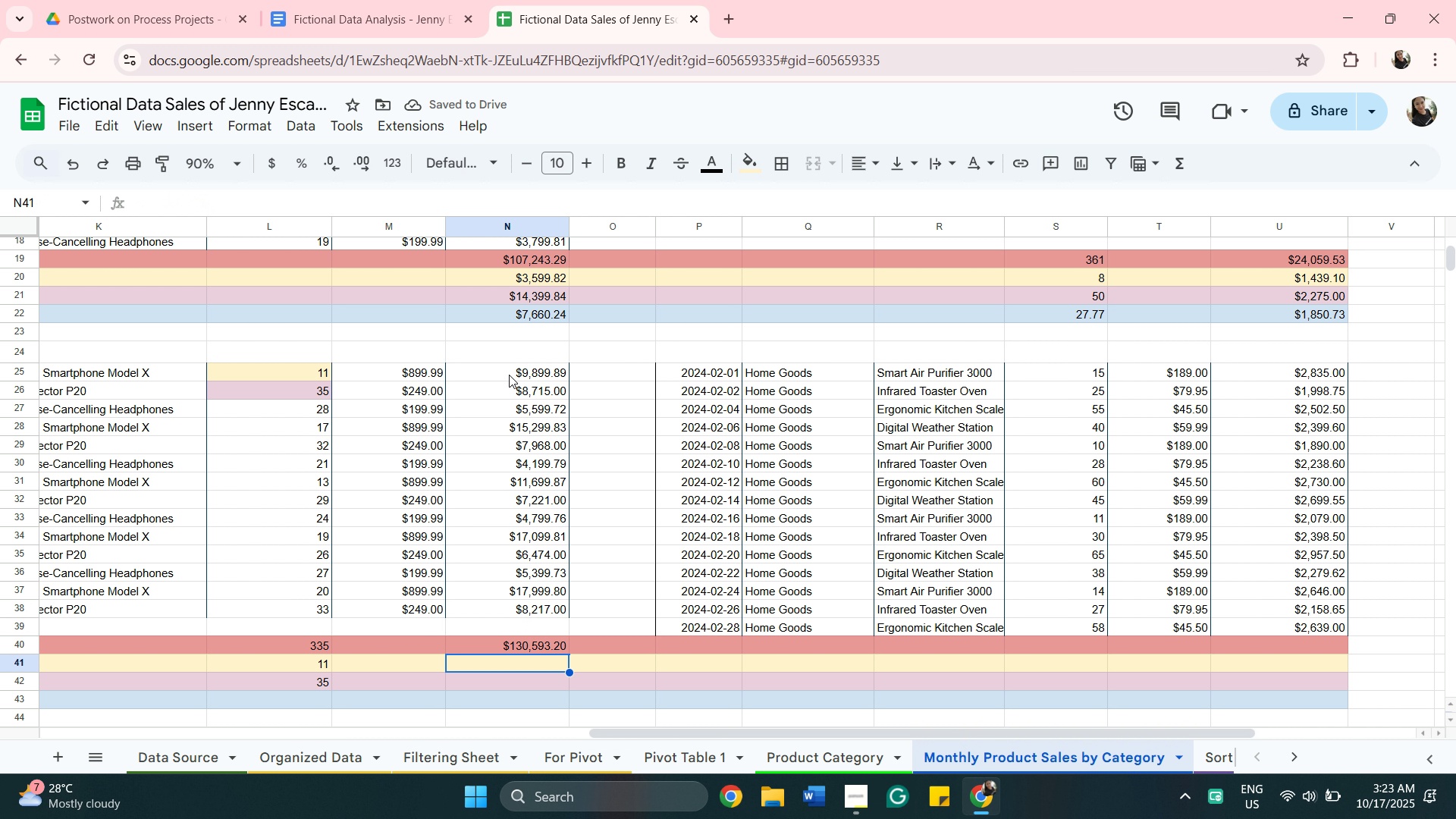 
wait(5.5)
 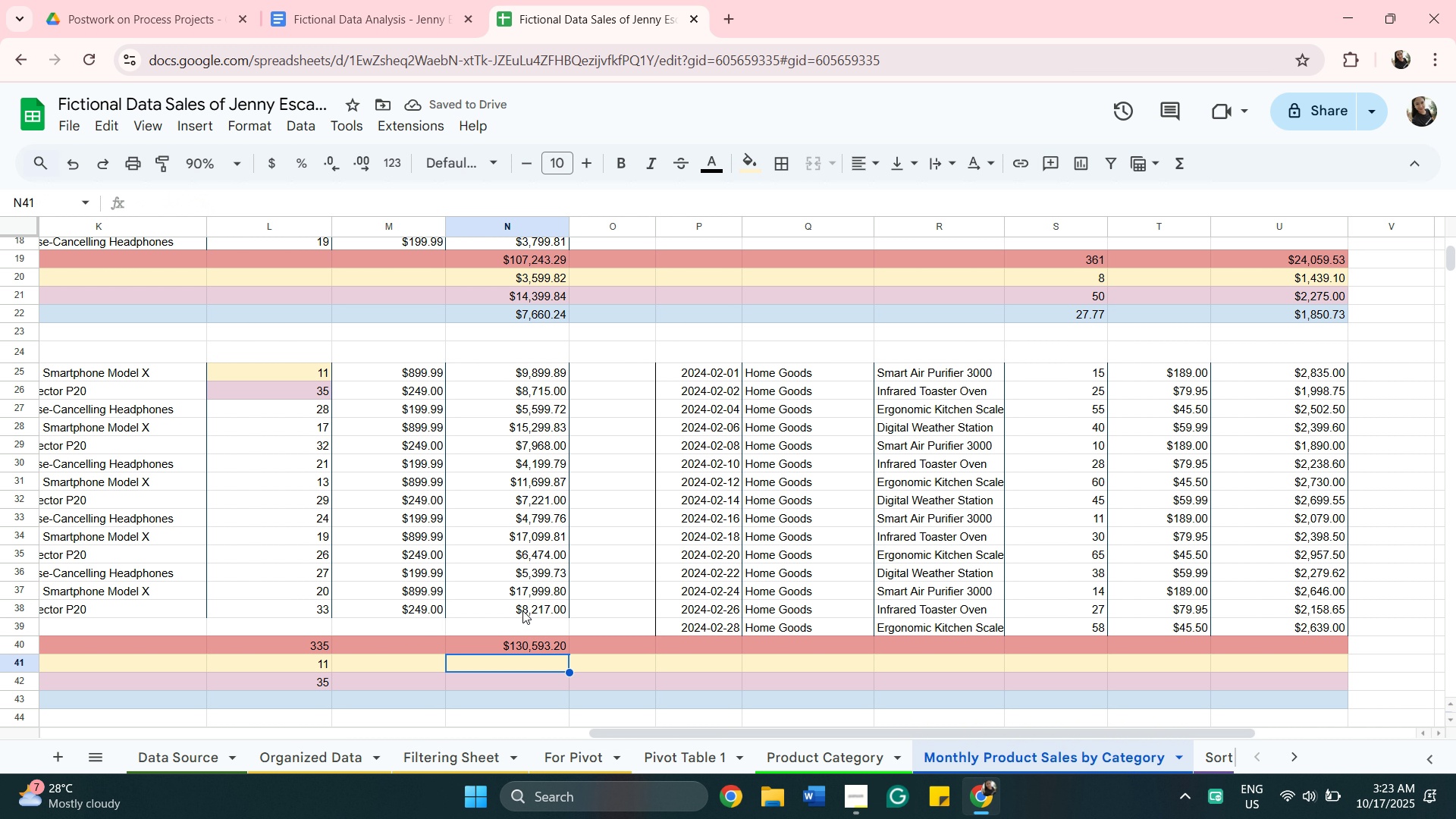 
type(=min)
 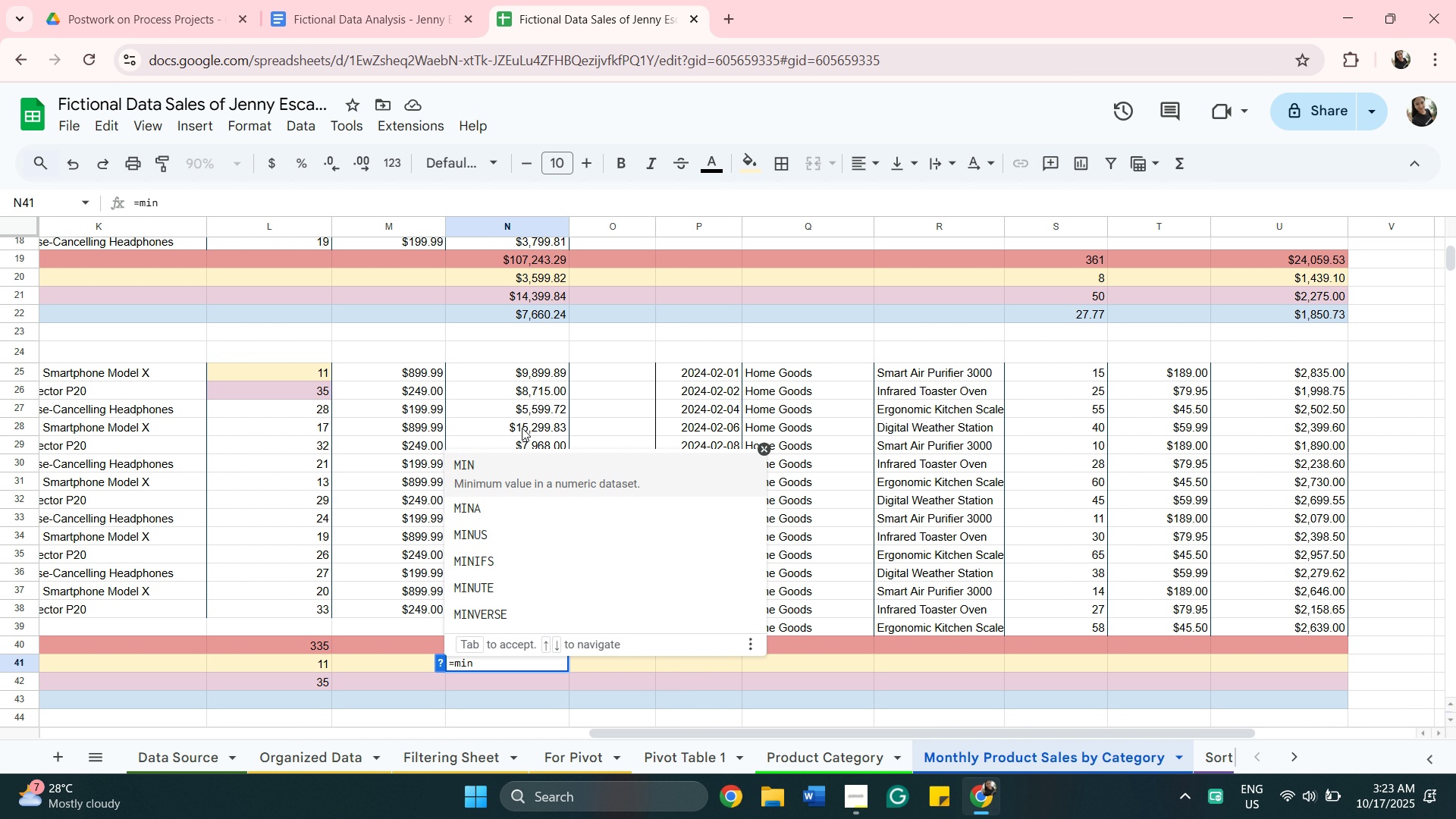 
wait(8.02)
 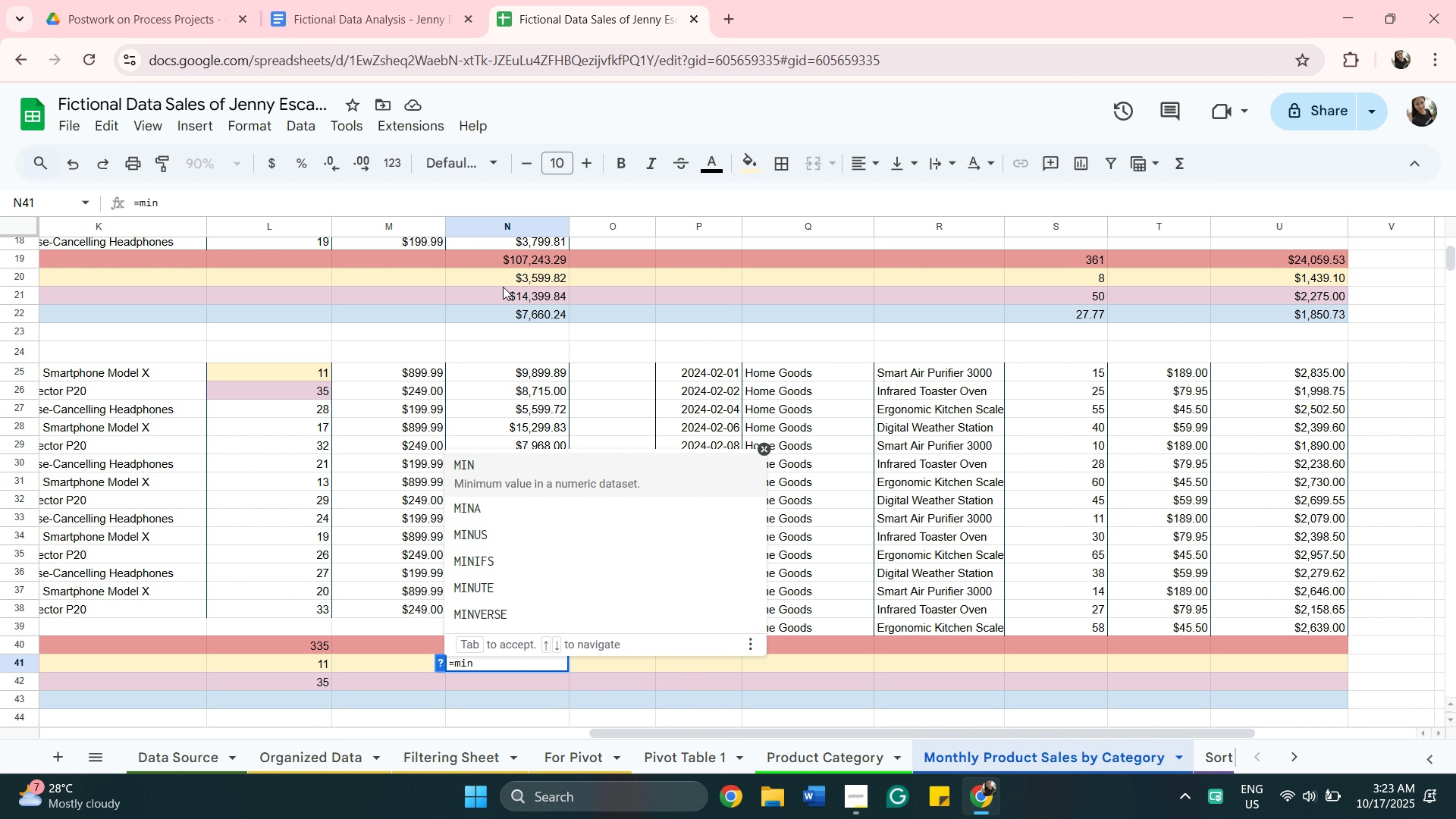 
left_click([518, 477])
 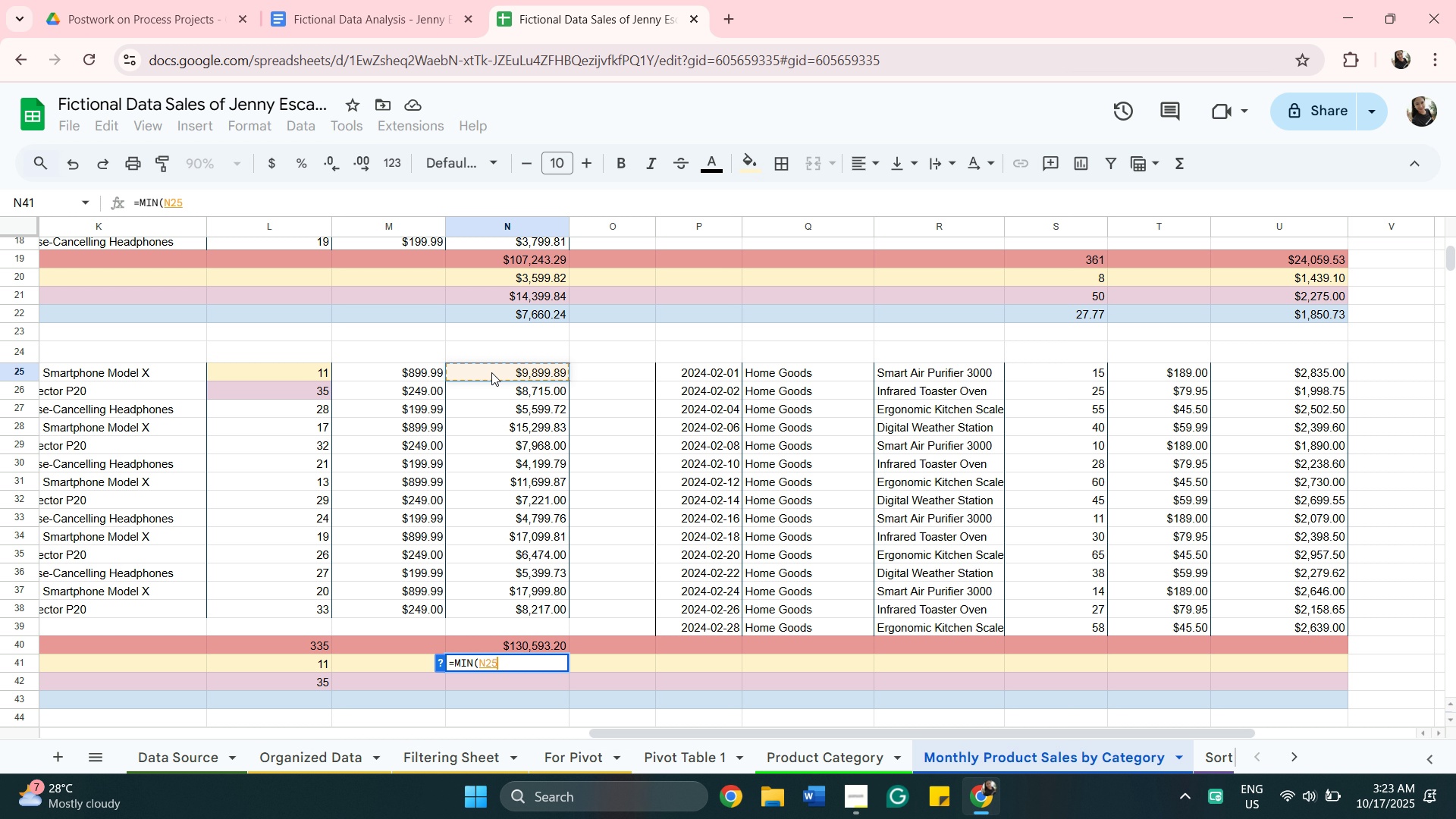 
left_click([491, 372])
 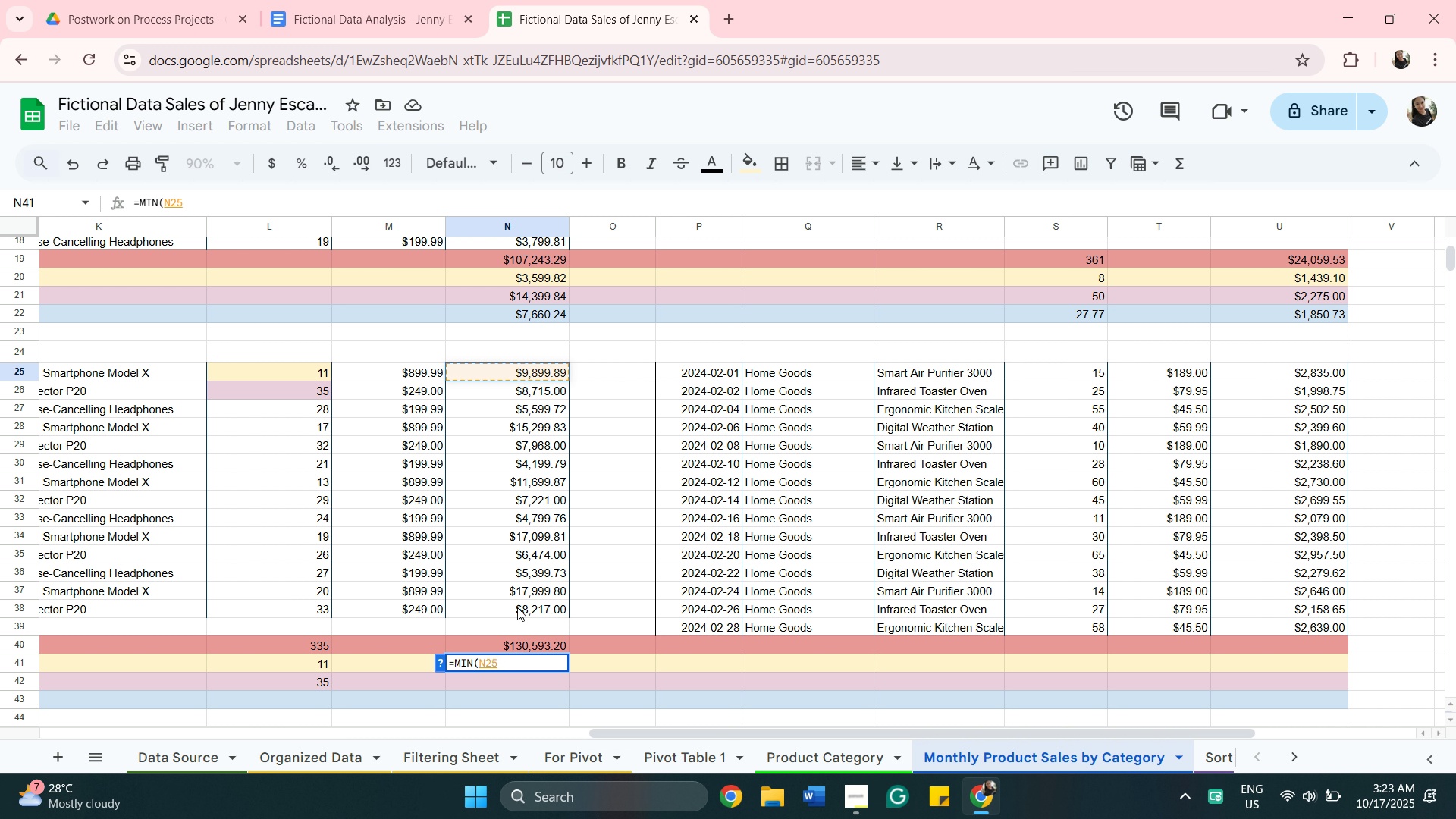 
hold_key(key=ShiftLeft, duration=0.34)
 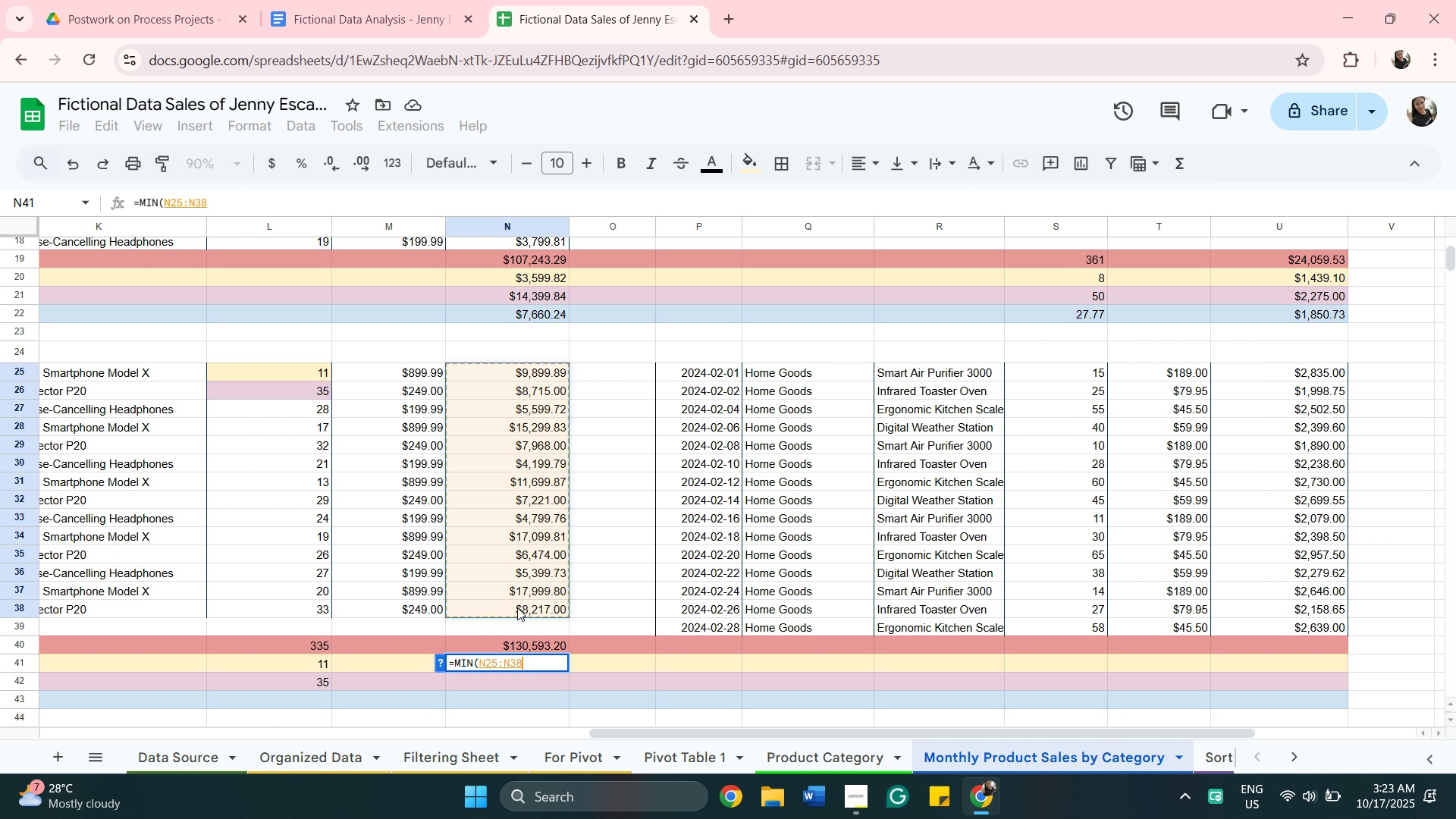 
left_click([517, 607])
 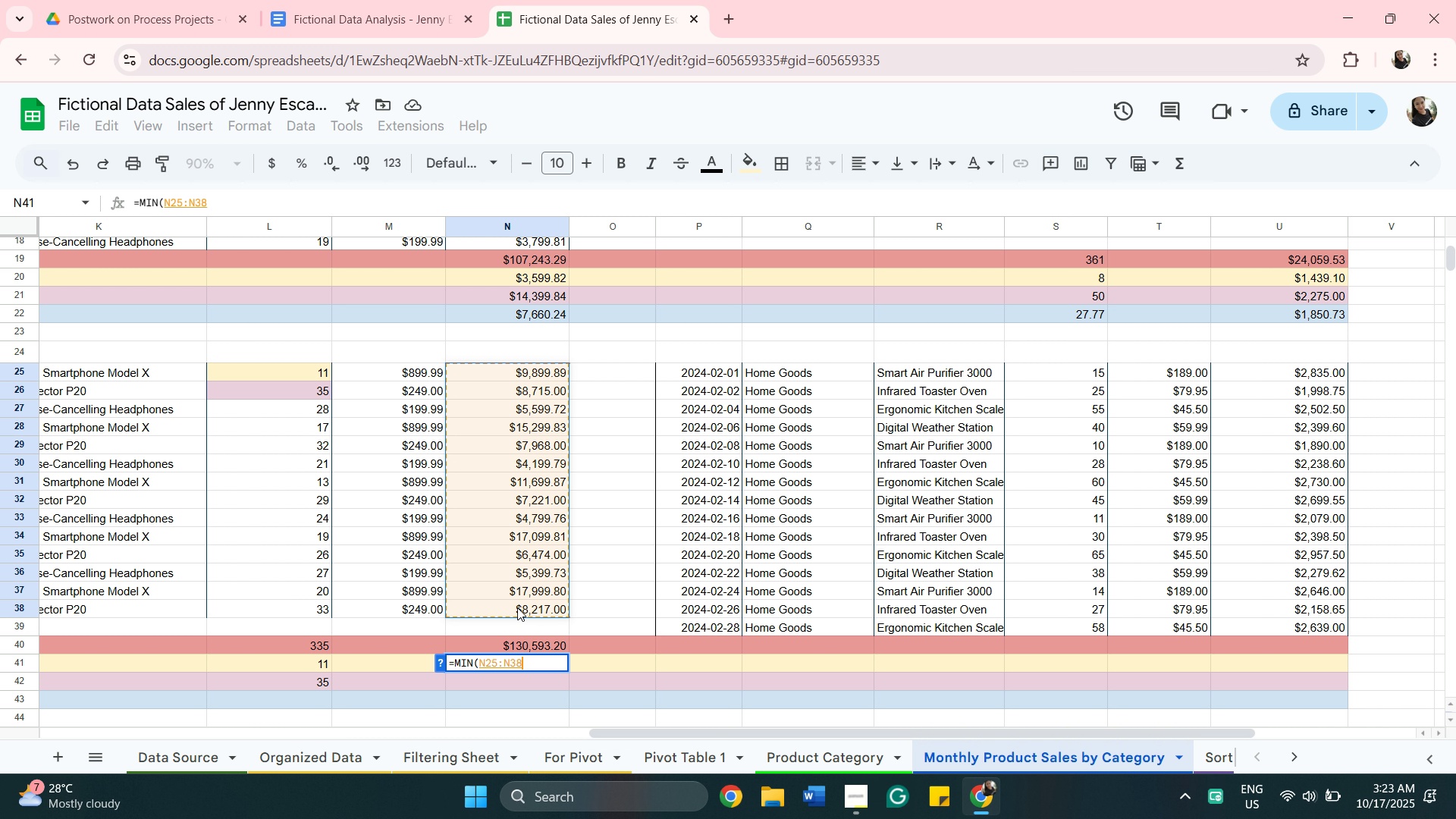 
key(Enter)
 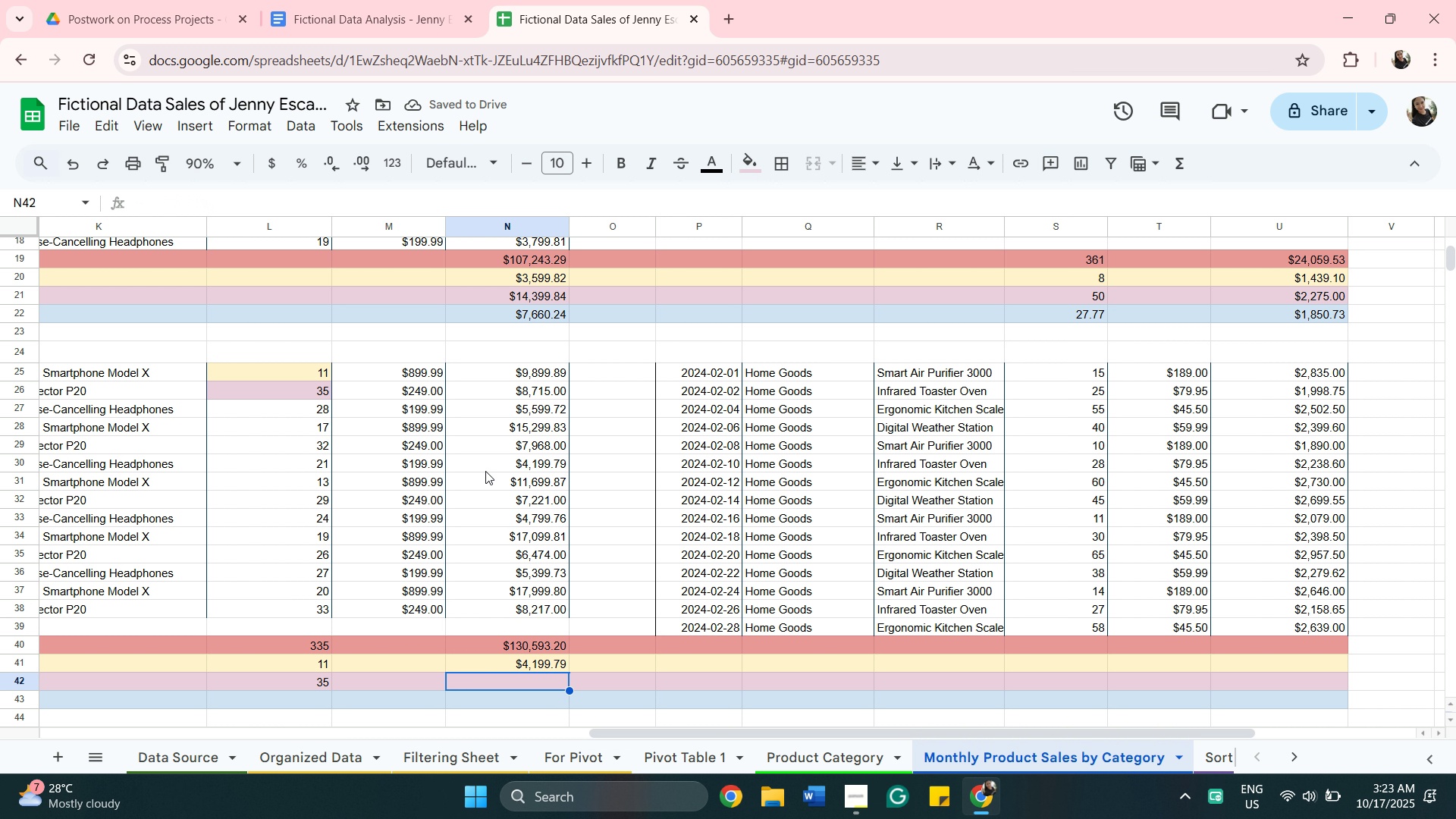 
wait(5.05)
 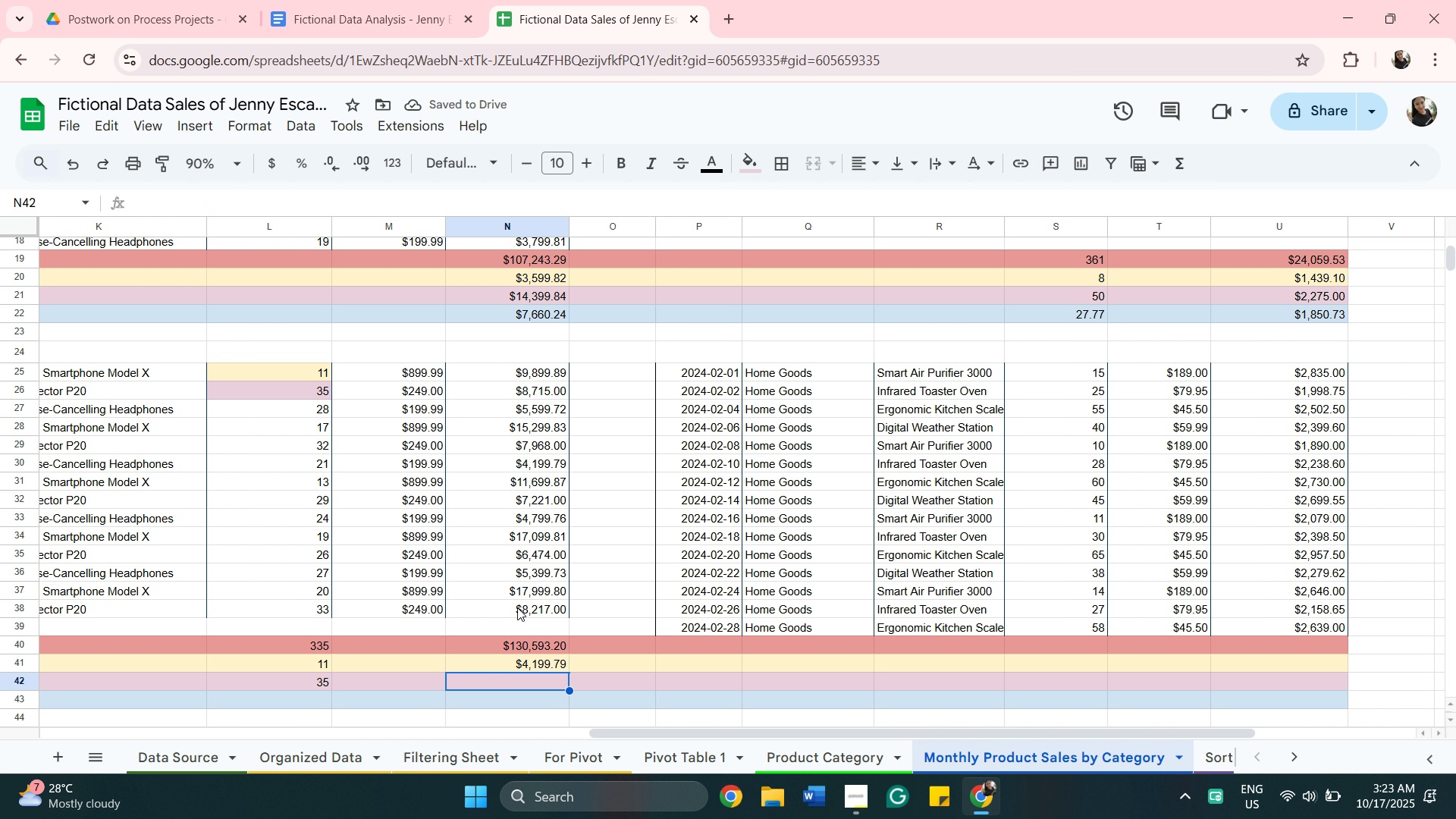 
left_click([497, 467])
 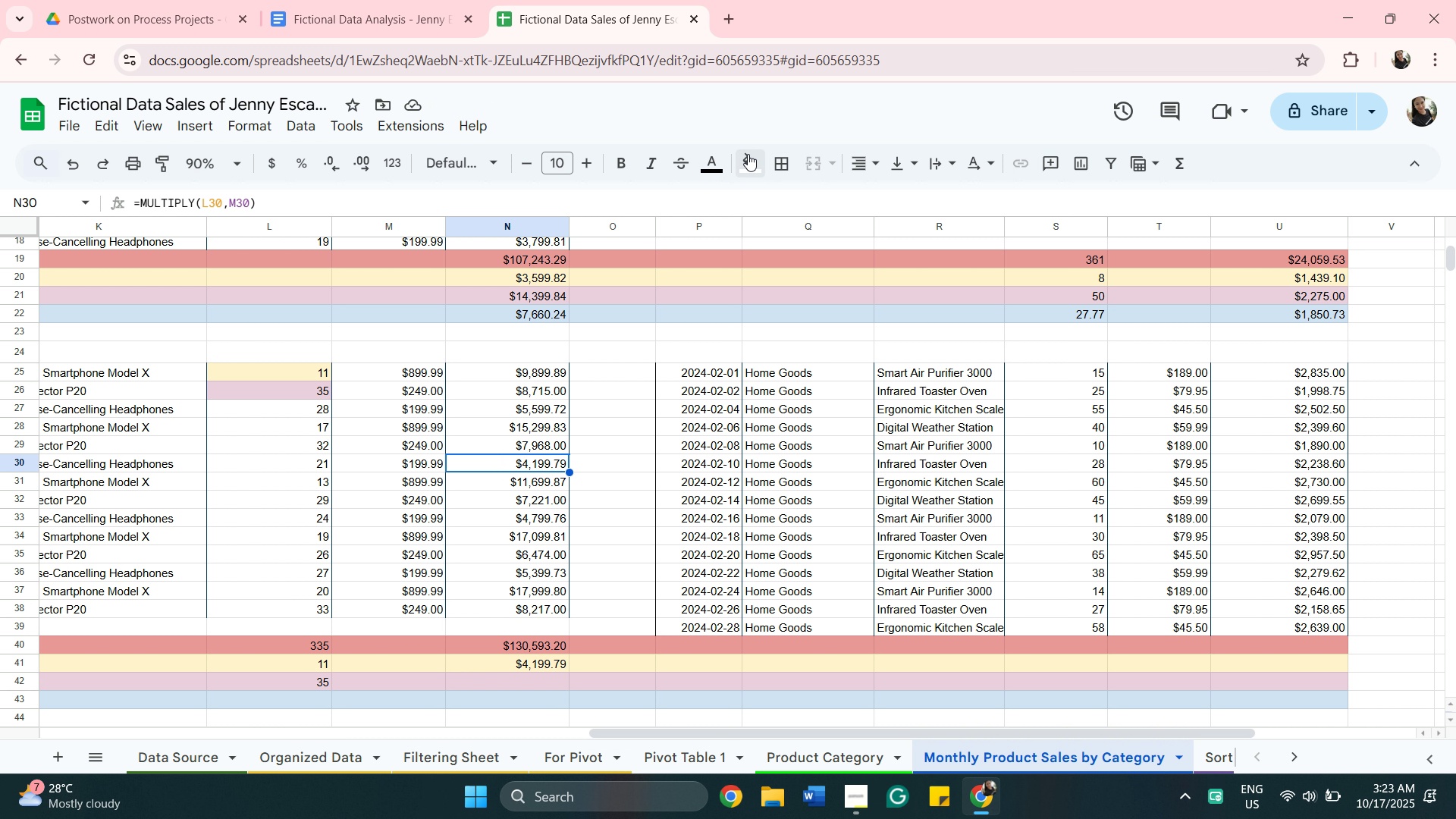 
left_click([749, 154])
 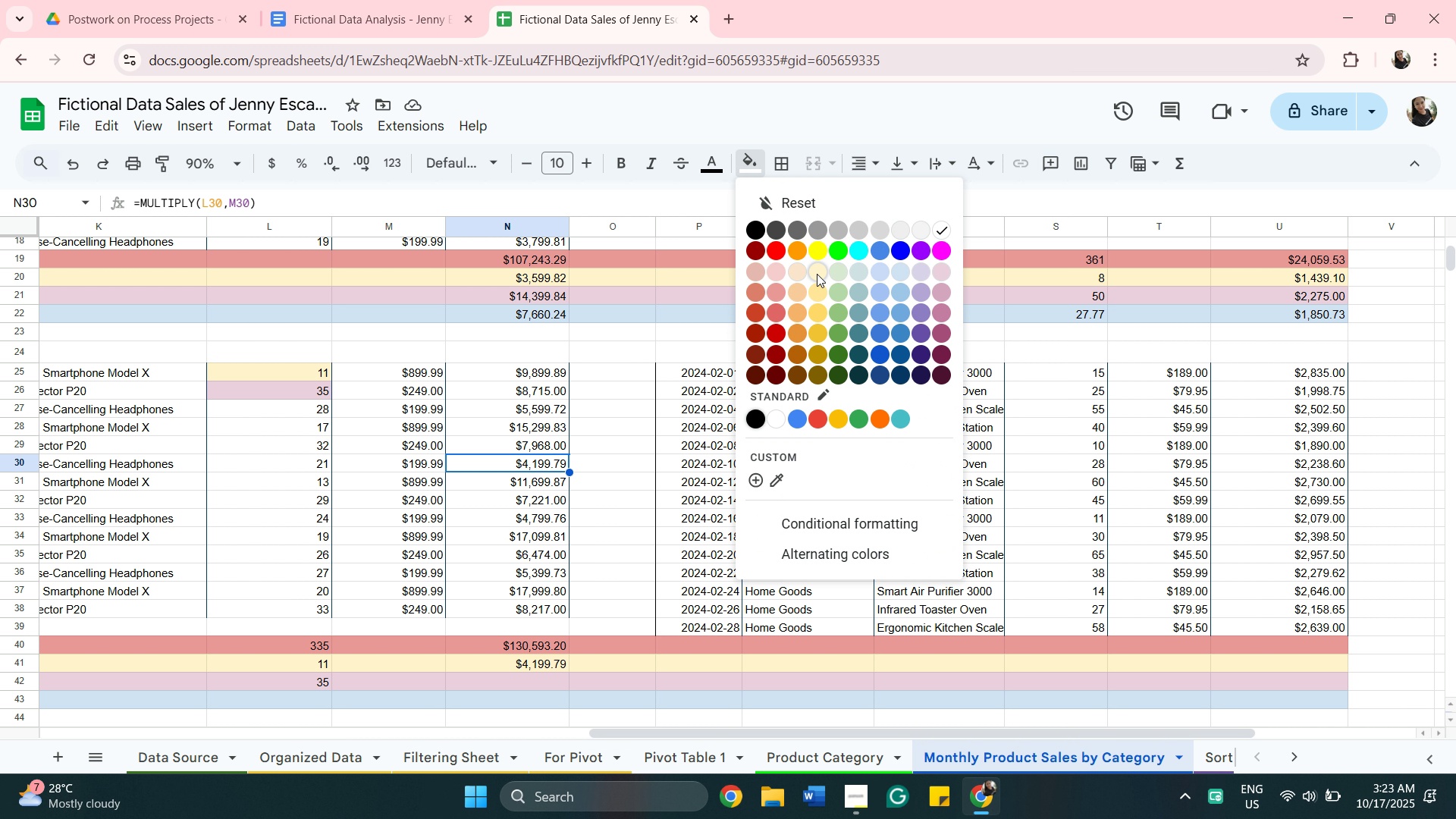 
left_click([817, 274])
 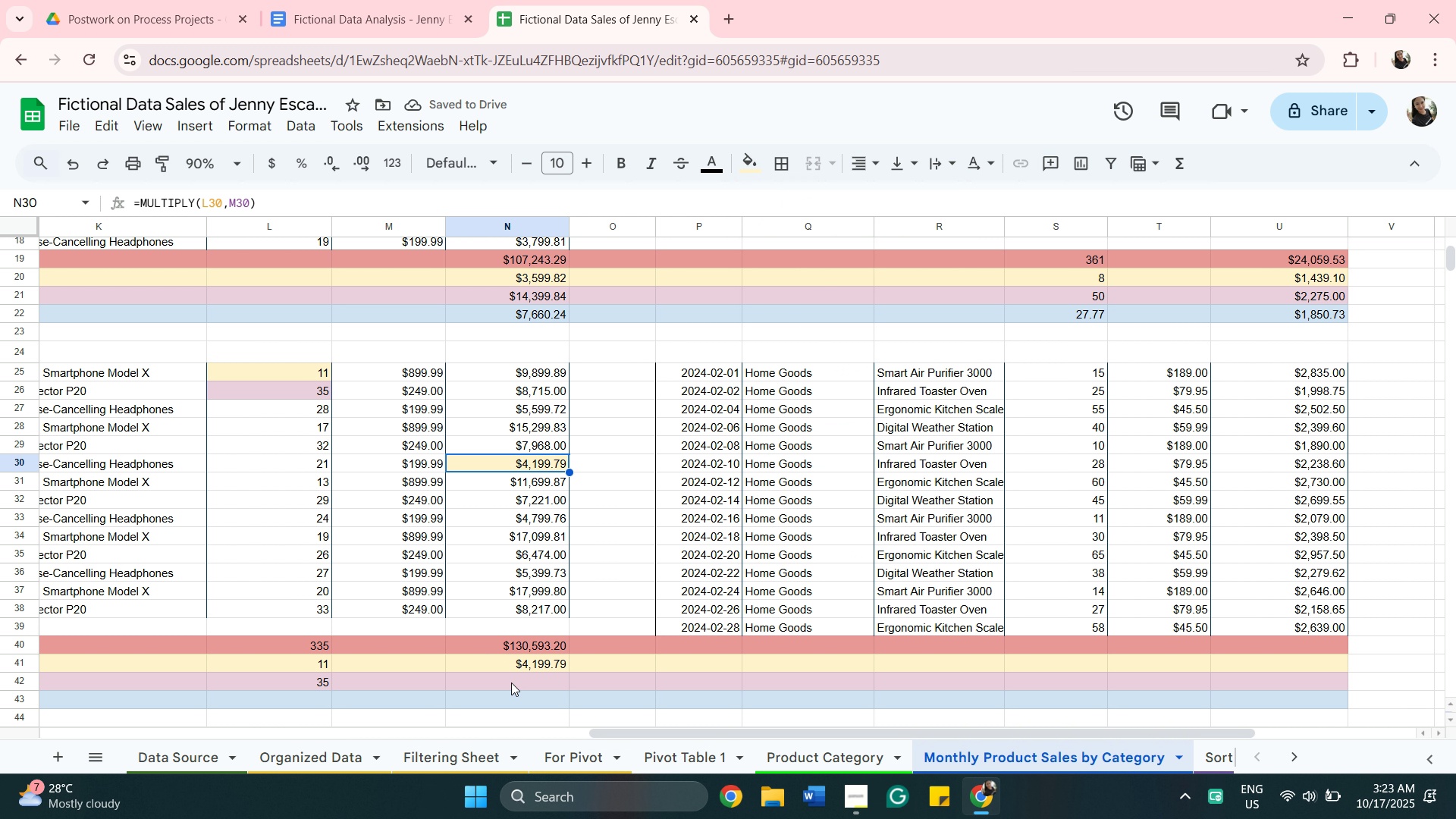 
left_click([511, 682])
 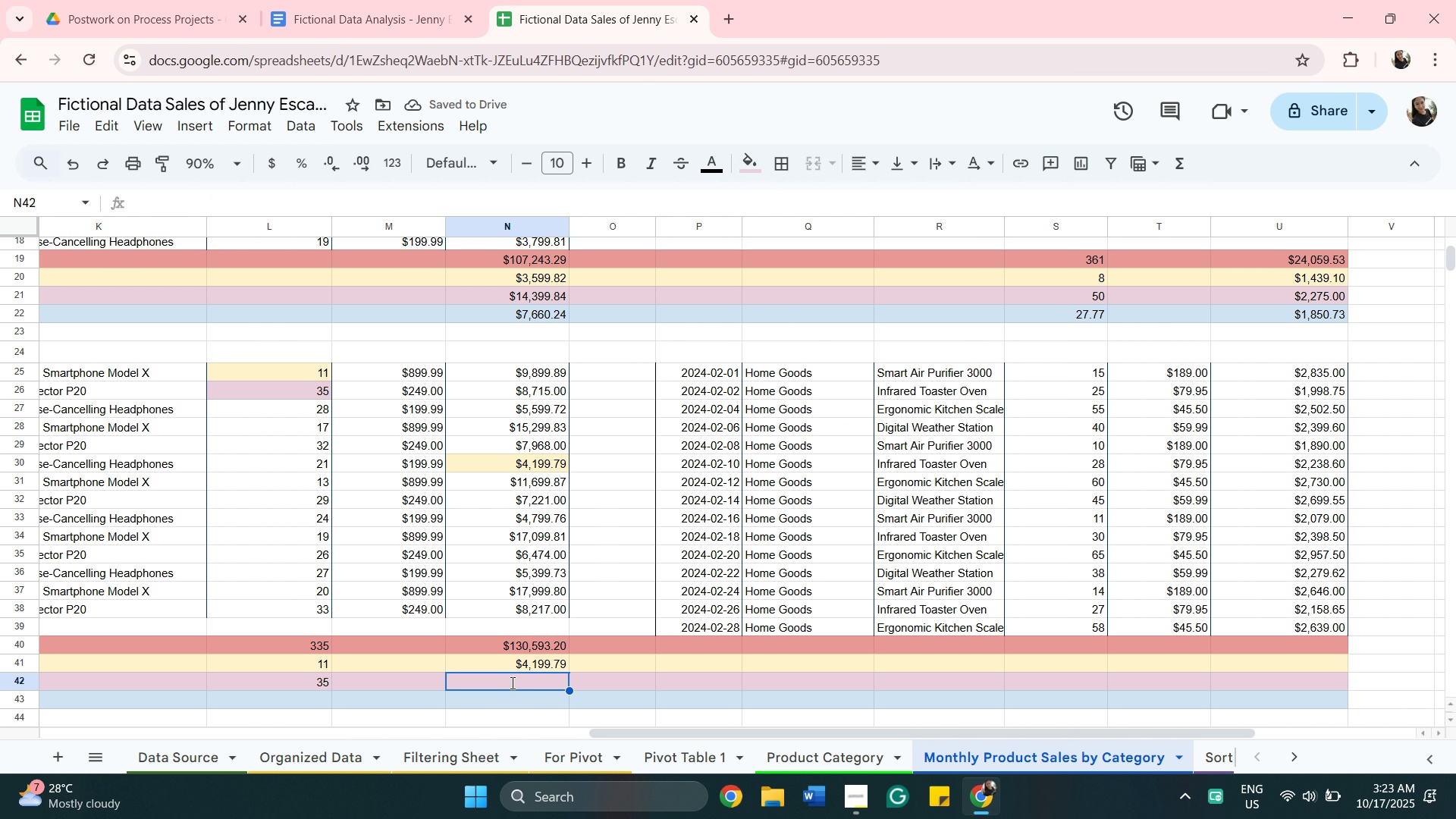 
type(=max)
 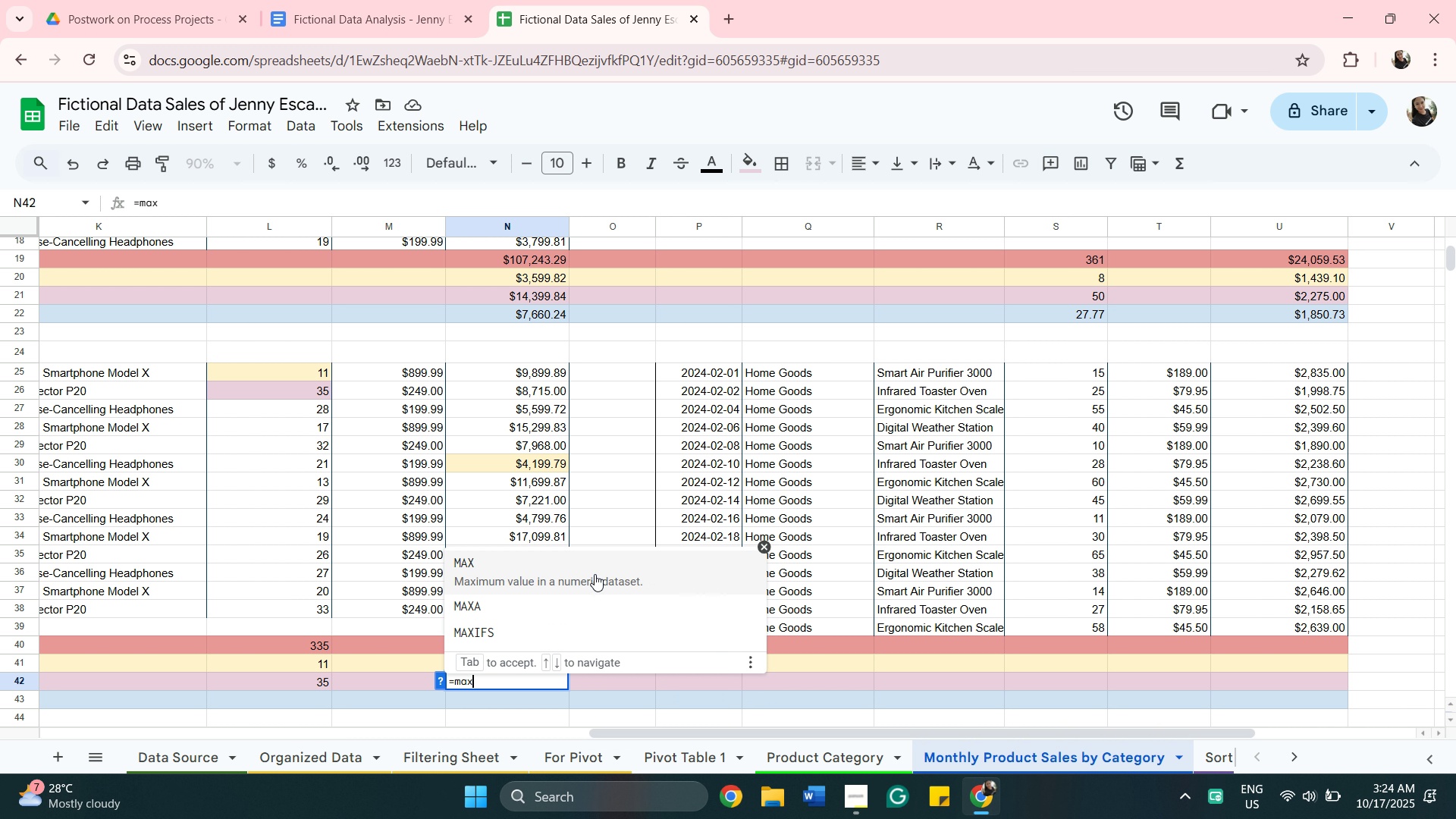 
left_click([599, 574])
 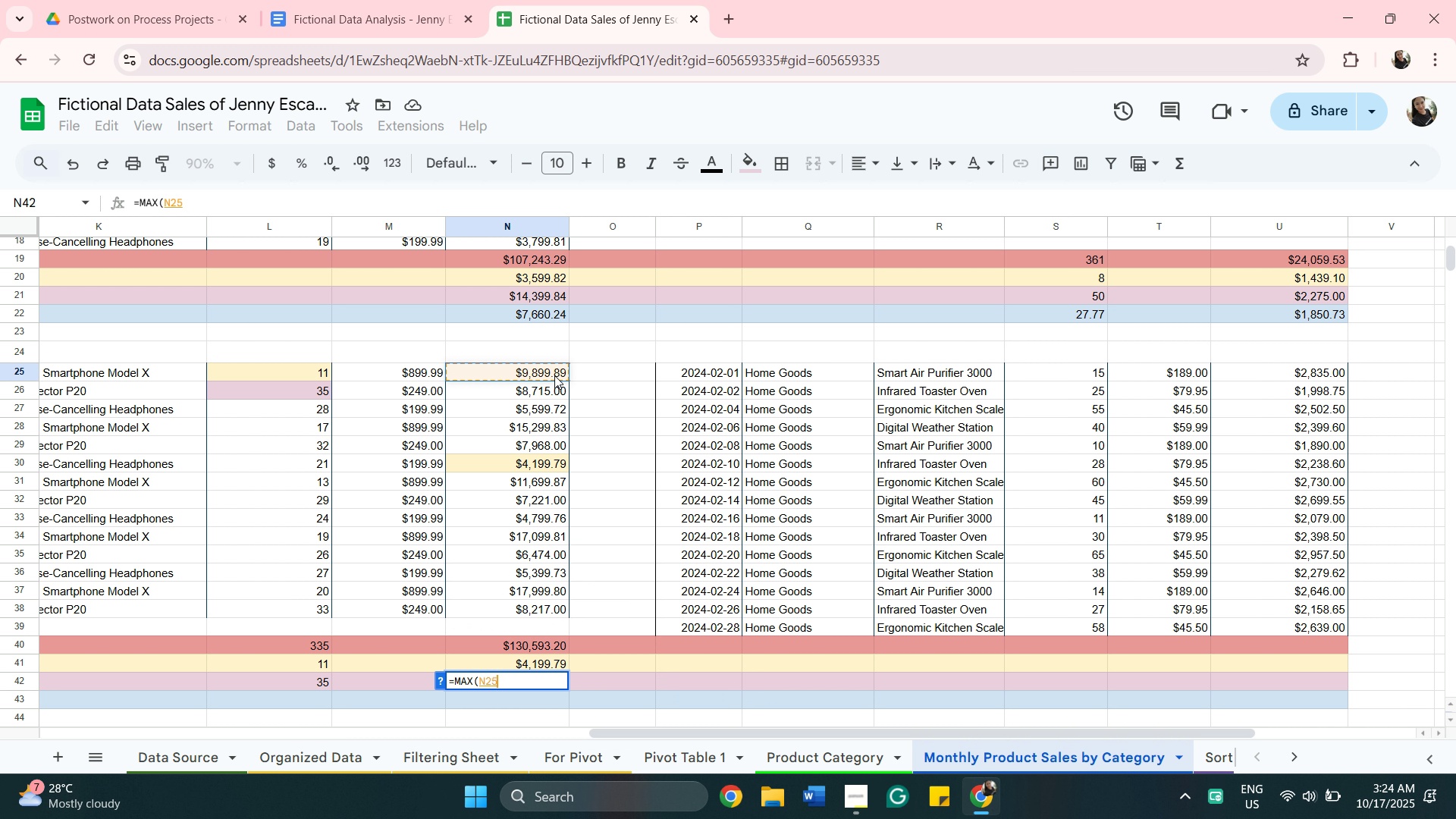 
left_click([554, 375])
 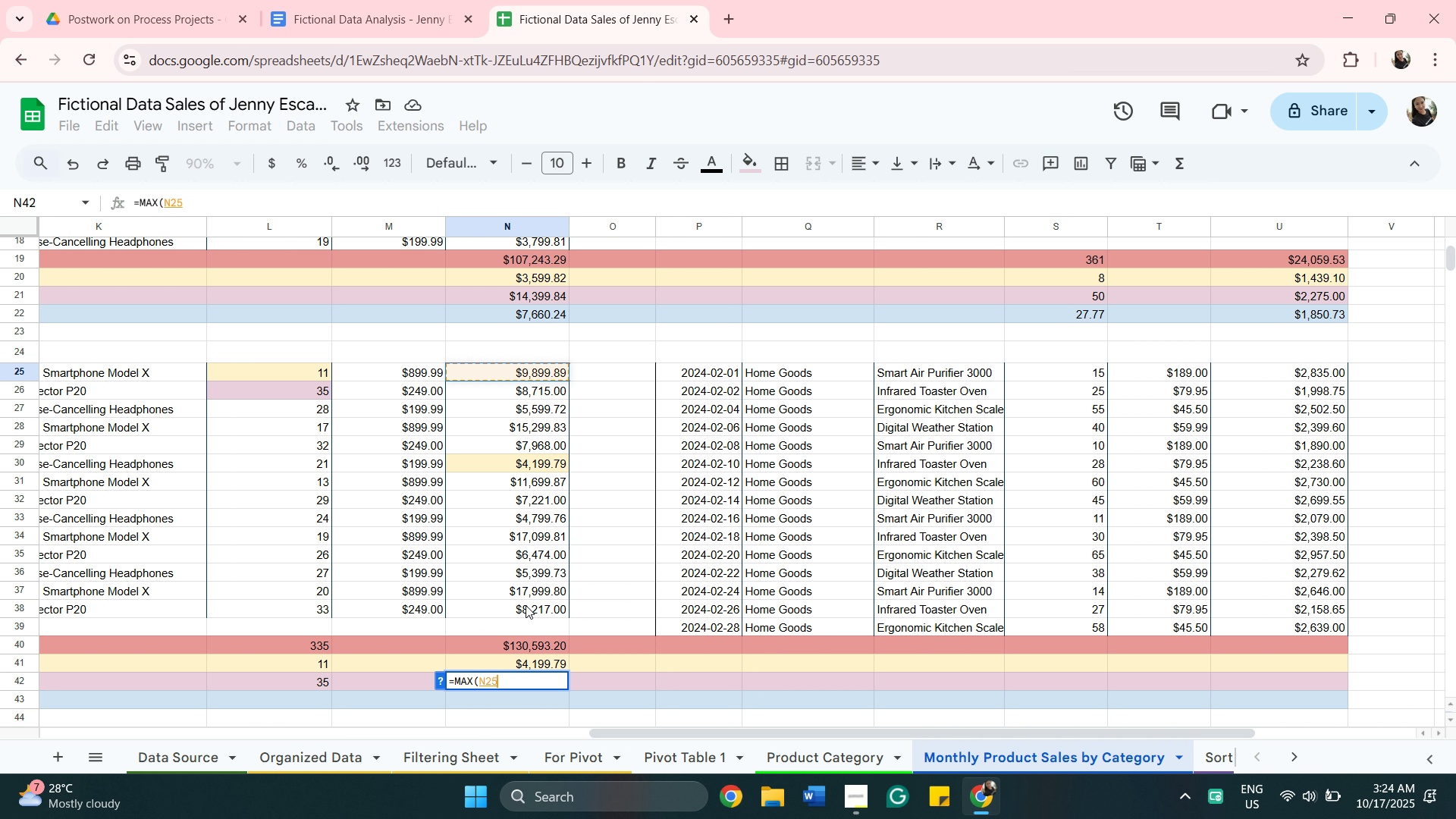 
hold_key(key=ShiftLeft, duration=0.34)
 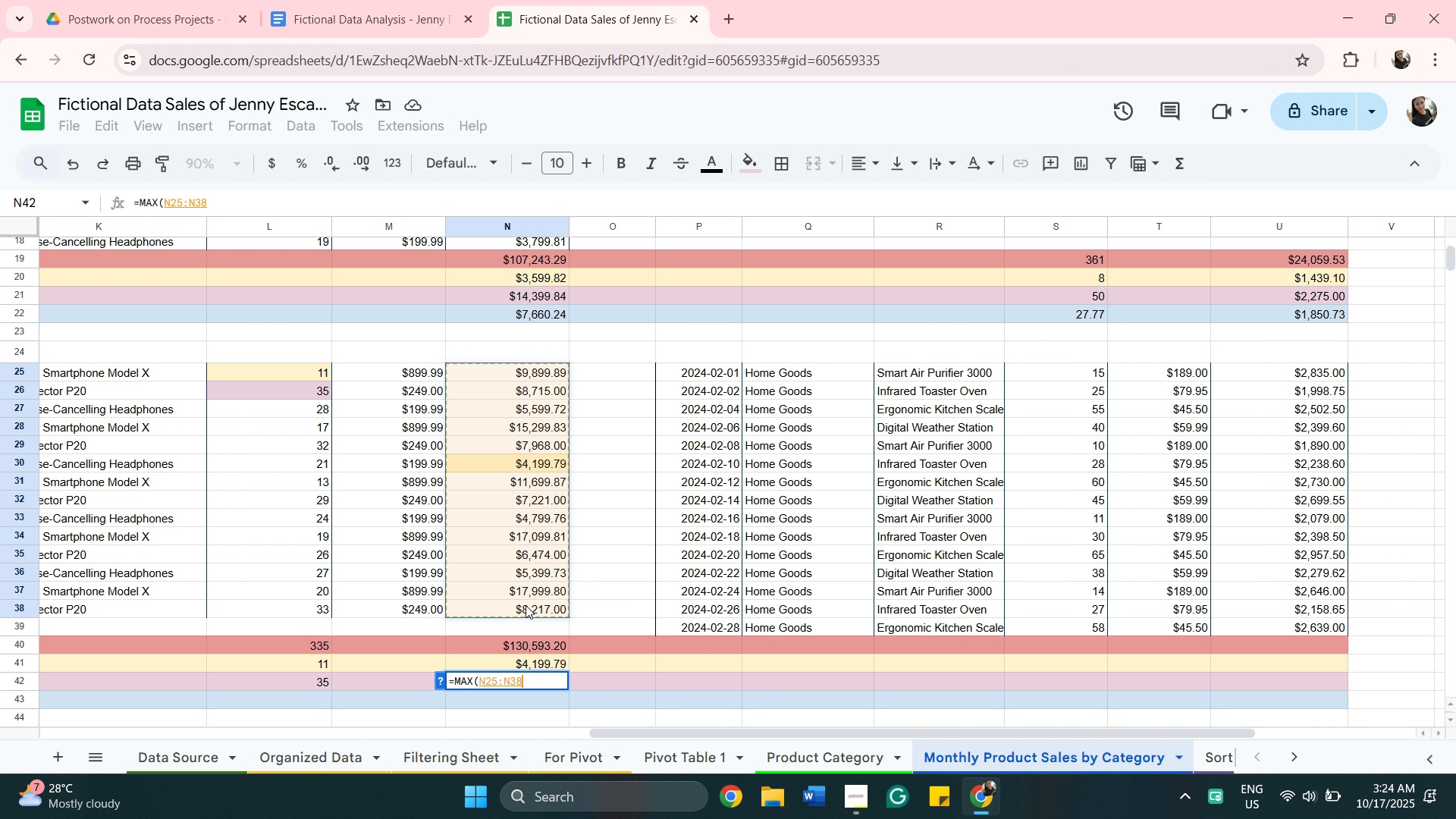 
left_click([526, 605])
 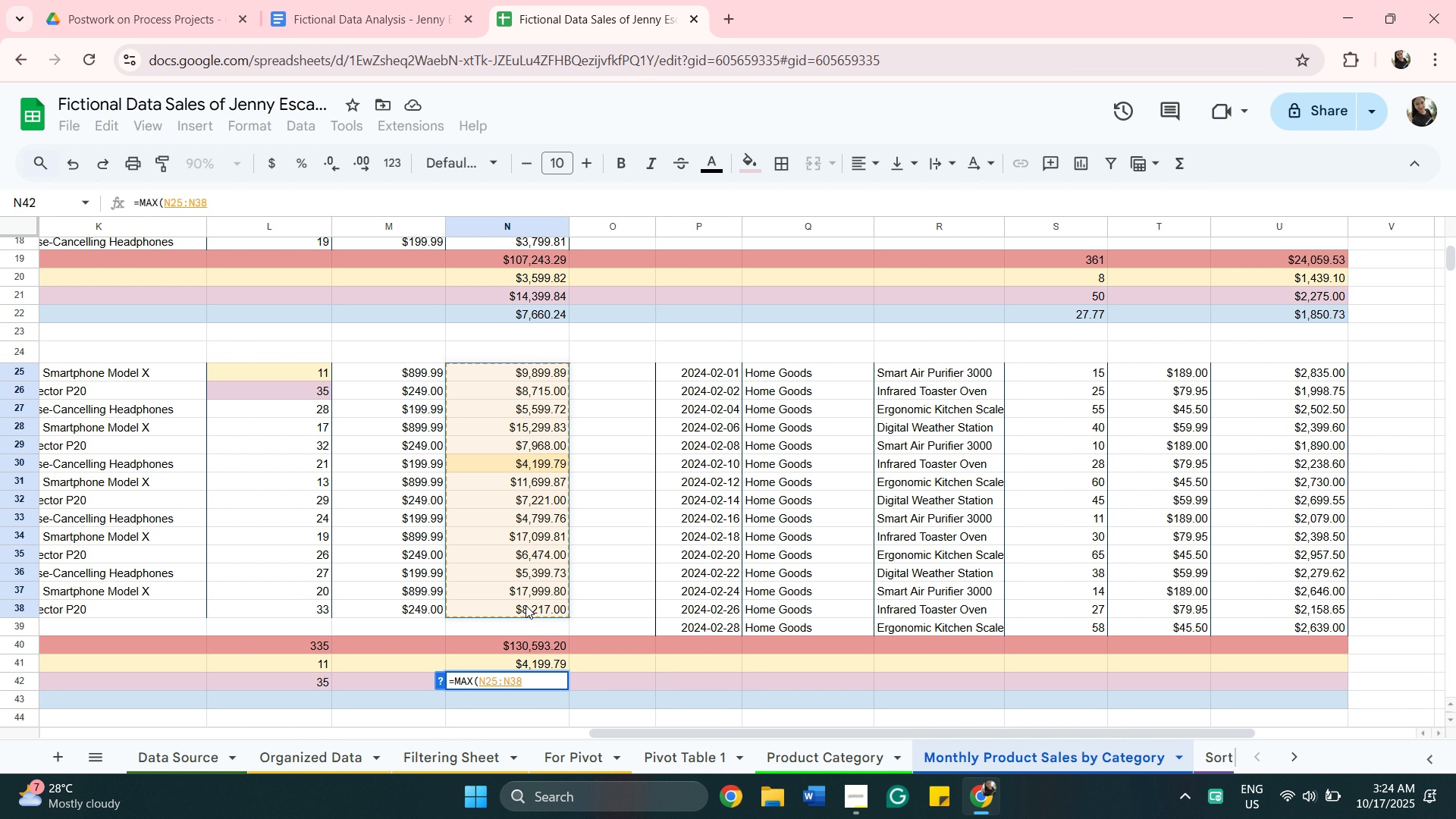 
key(Enter)
 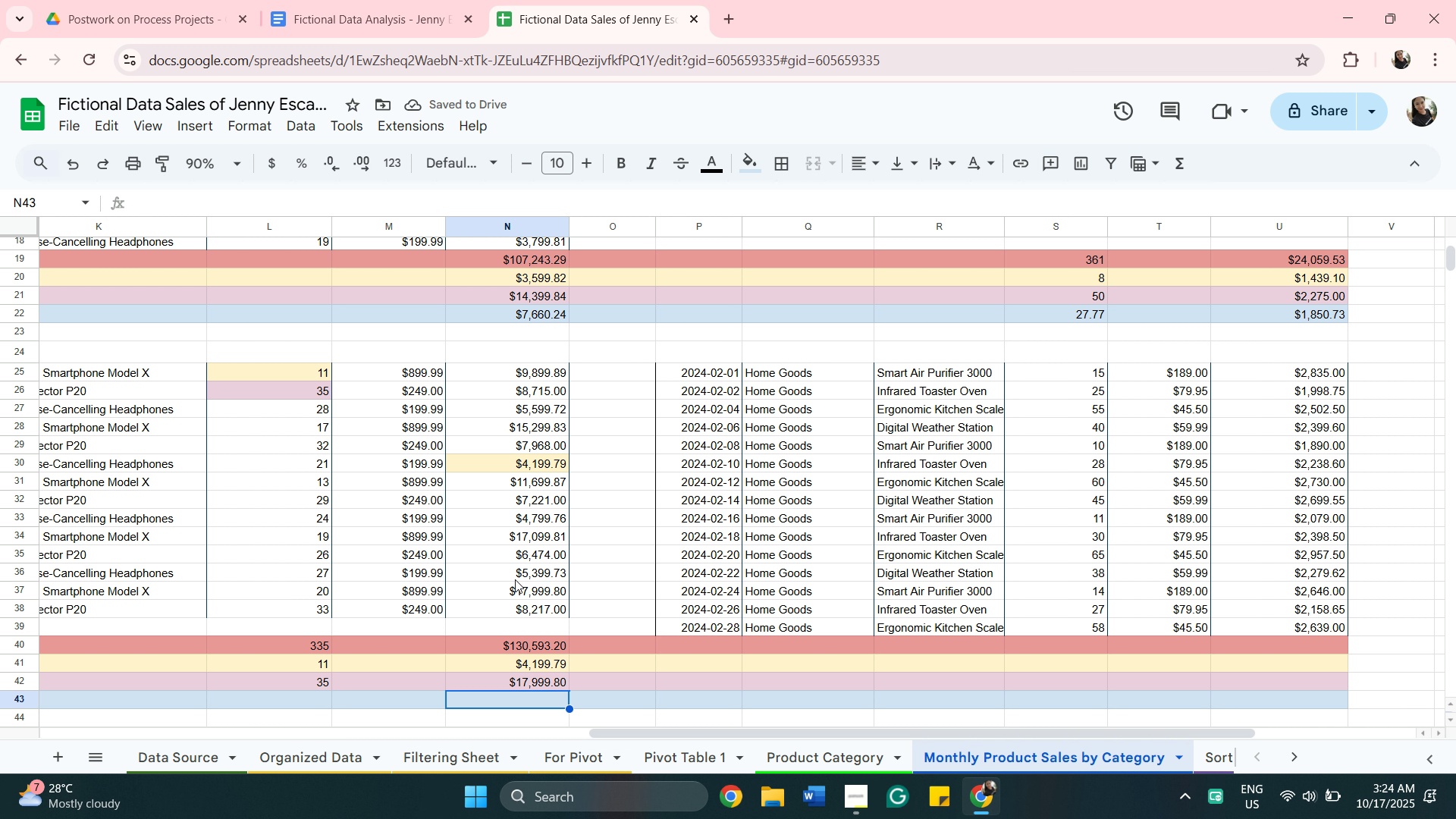 
left_click([516, 589])
 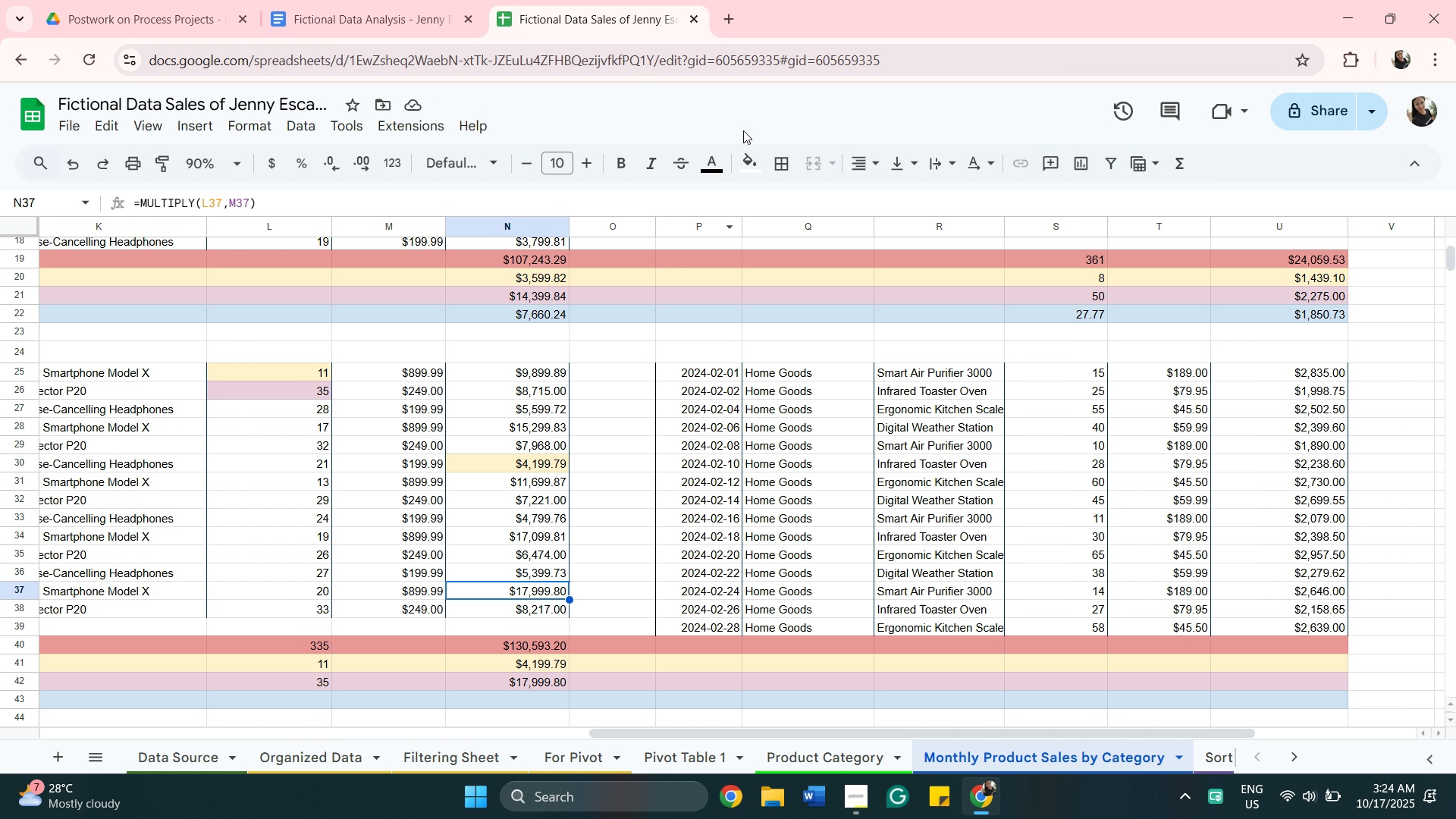 
left_click([745, 158])
 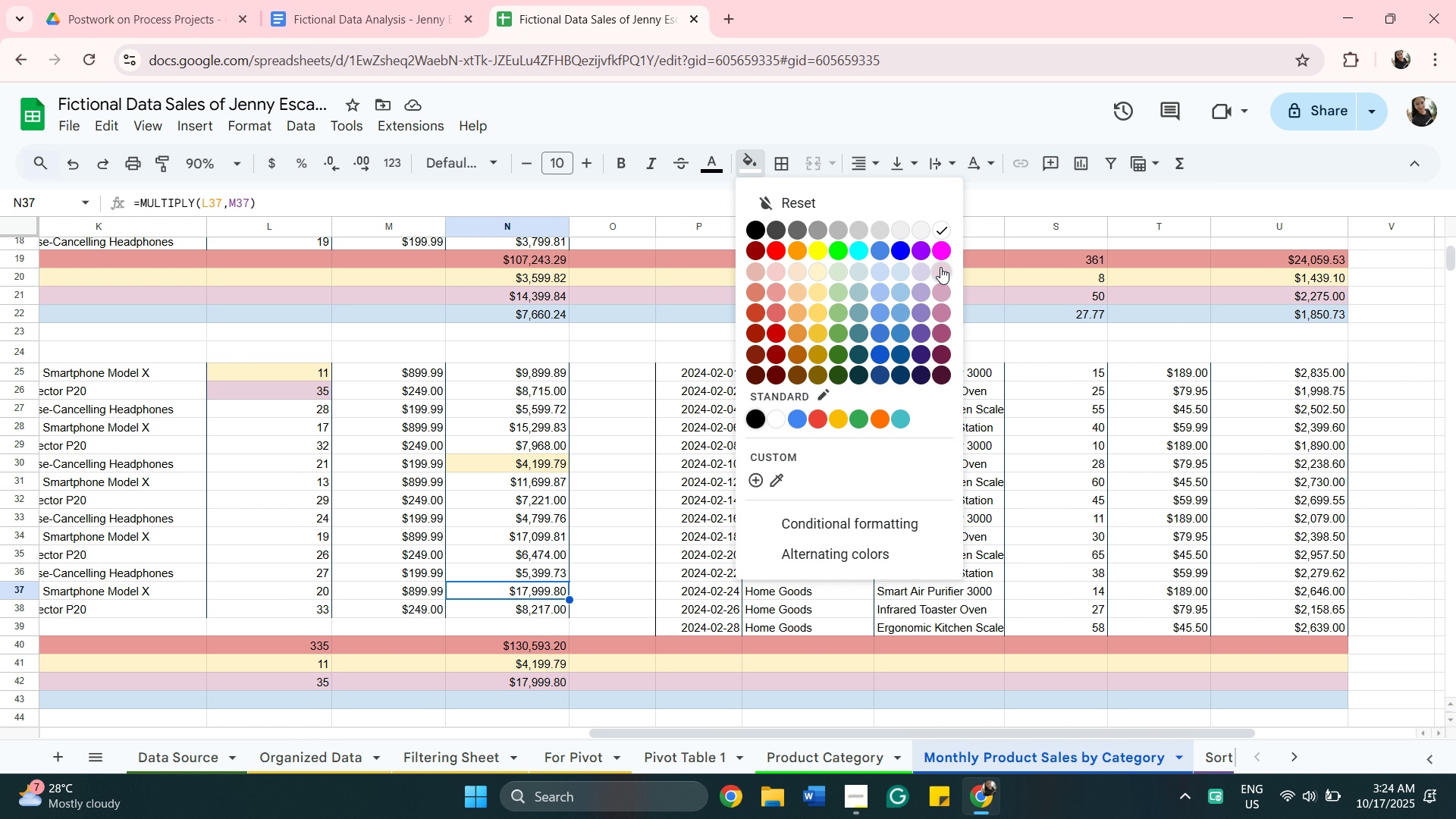 
left_click([940, 267])
 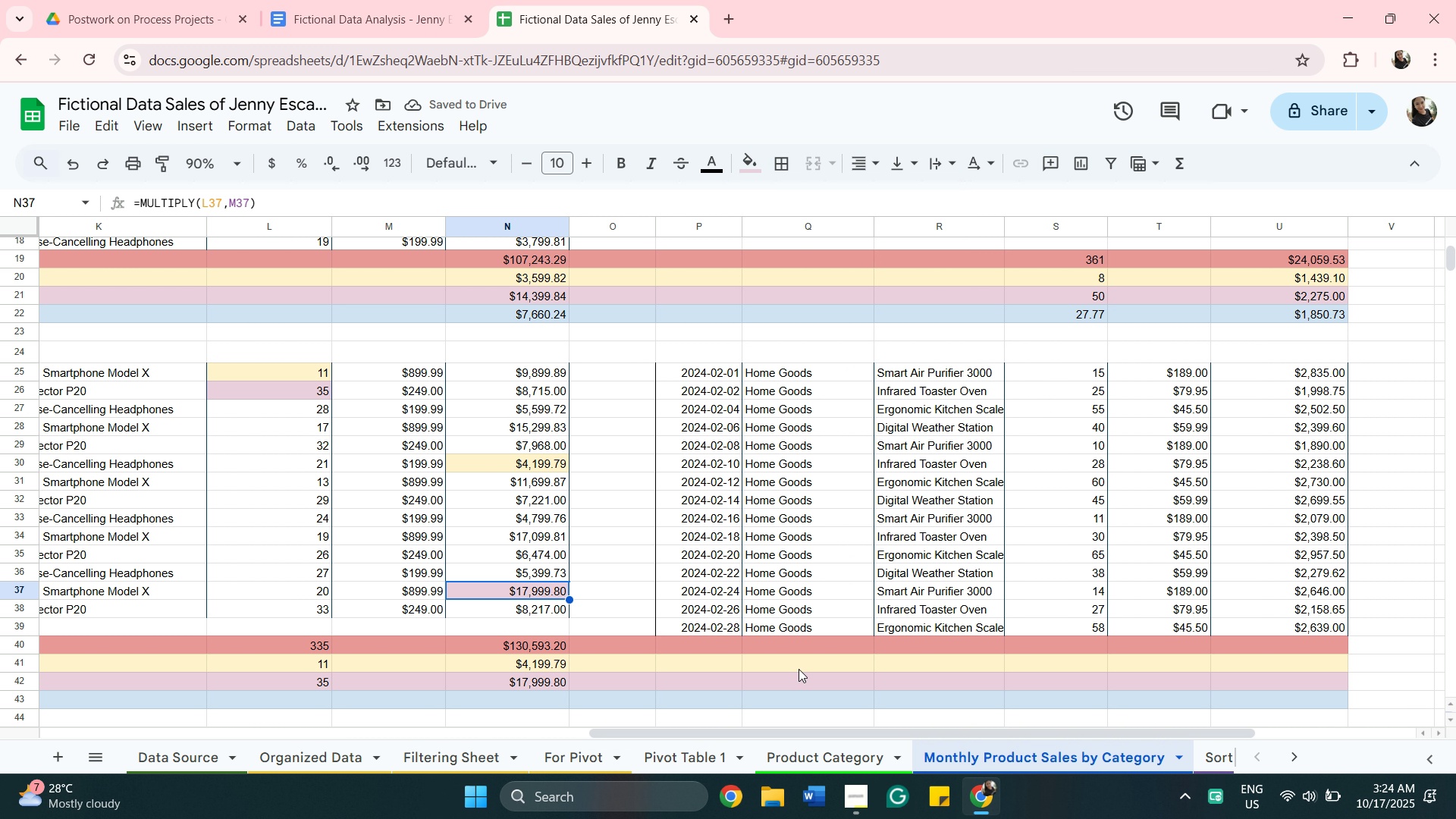 
wait(9.93)
 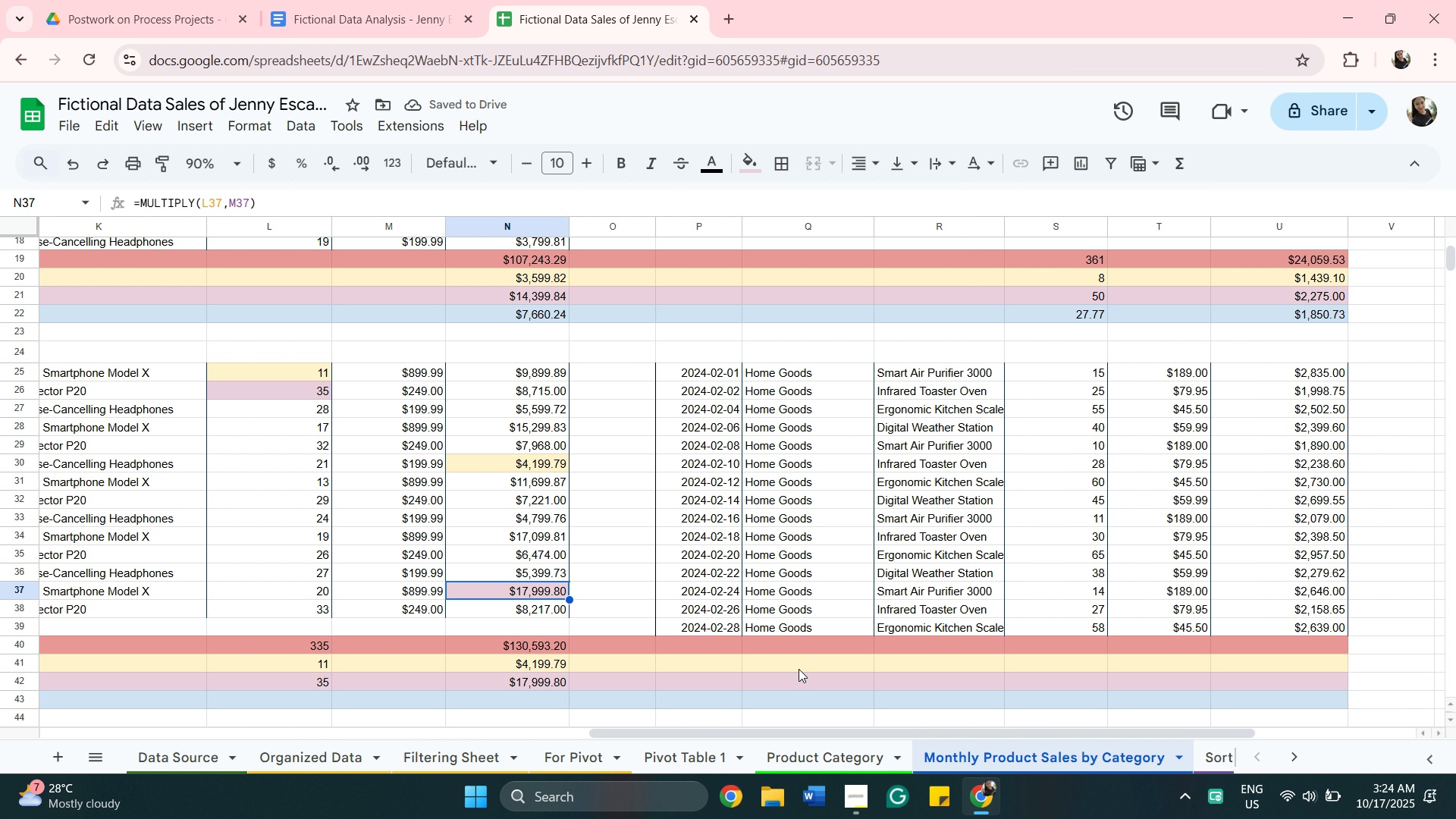 
left_click_drag(start_coordinate=[796, 733], to_coordinate=[843, 729])
 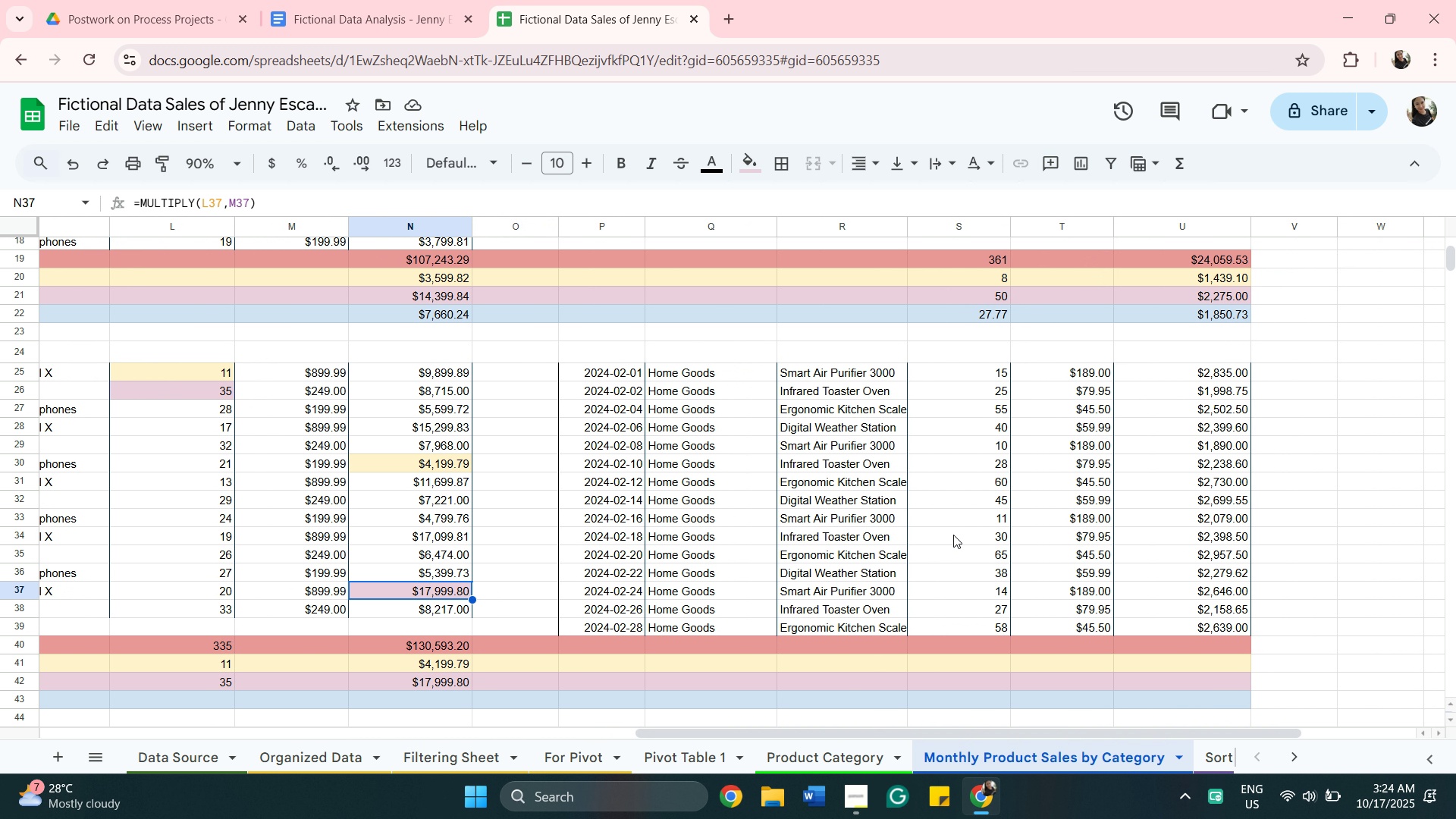 
left_click([969, 641])
 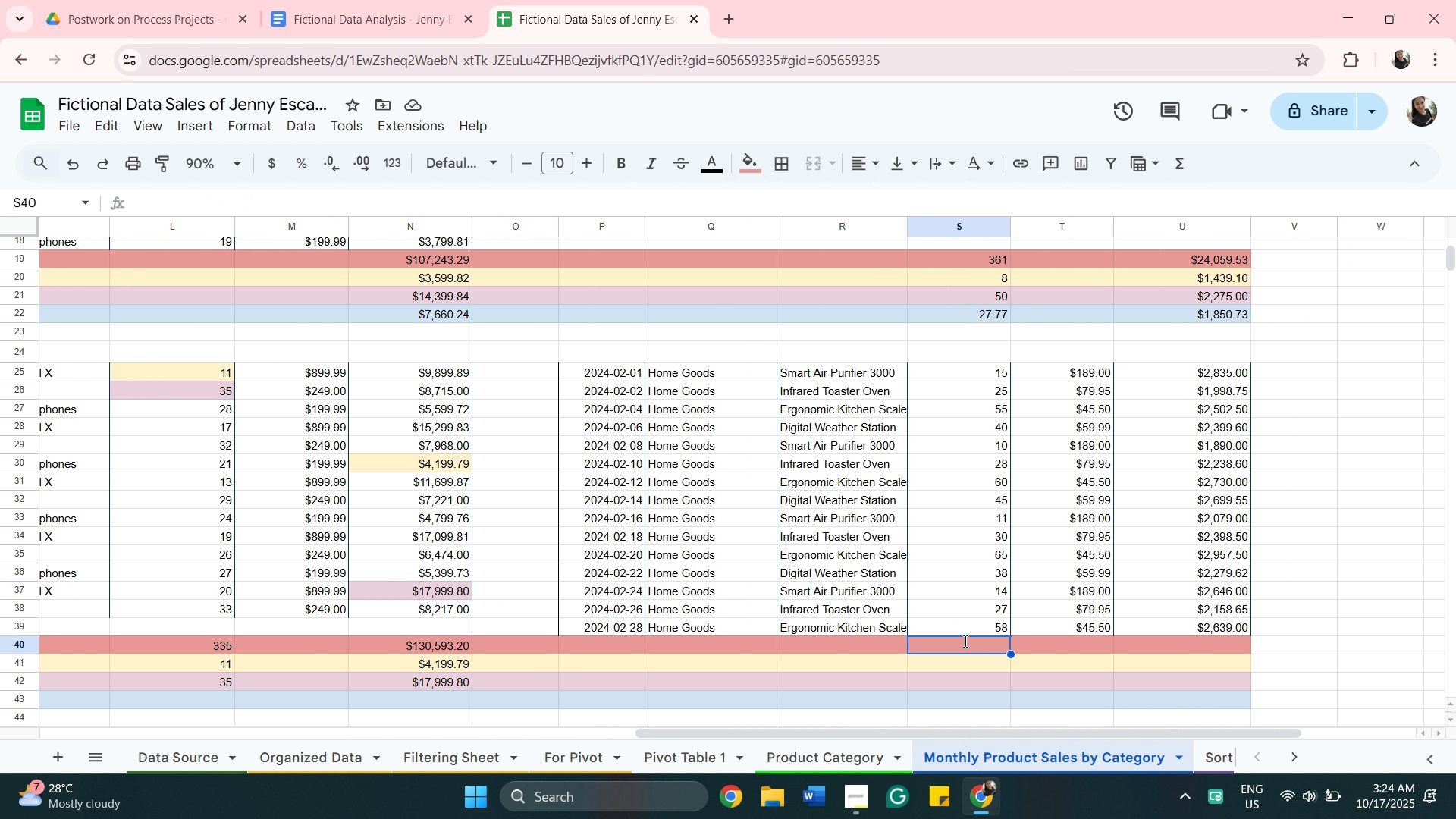 
type(=sum)
 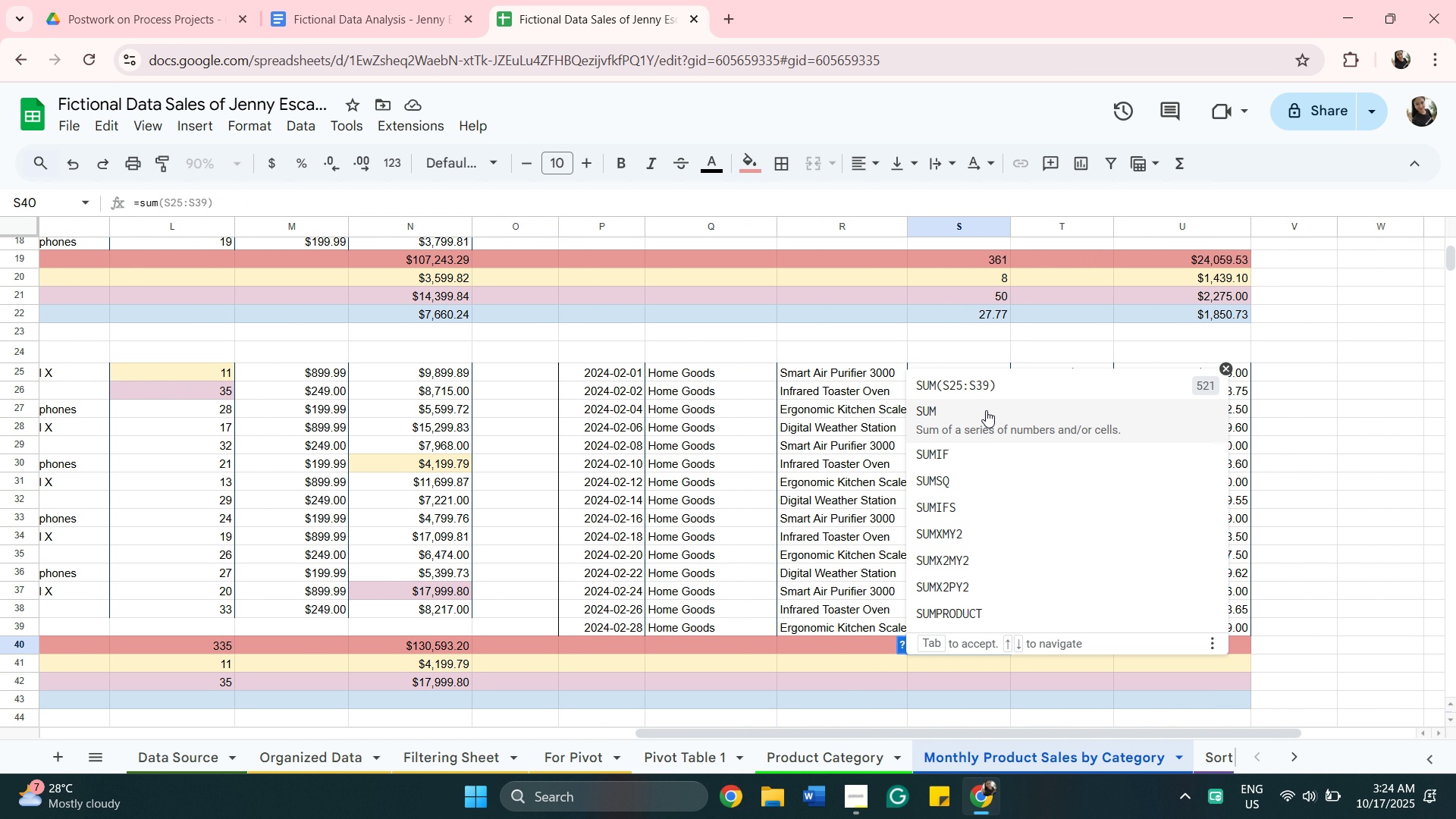 
left_click([986, 410])
 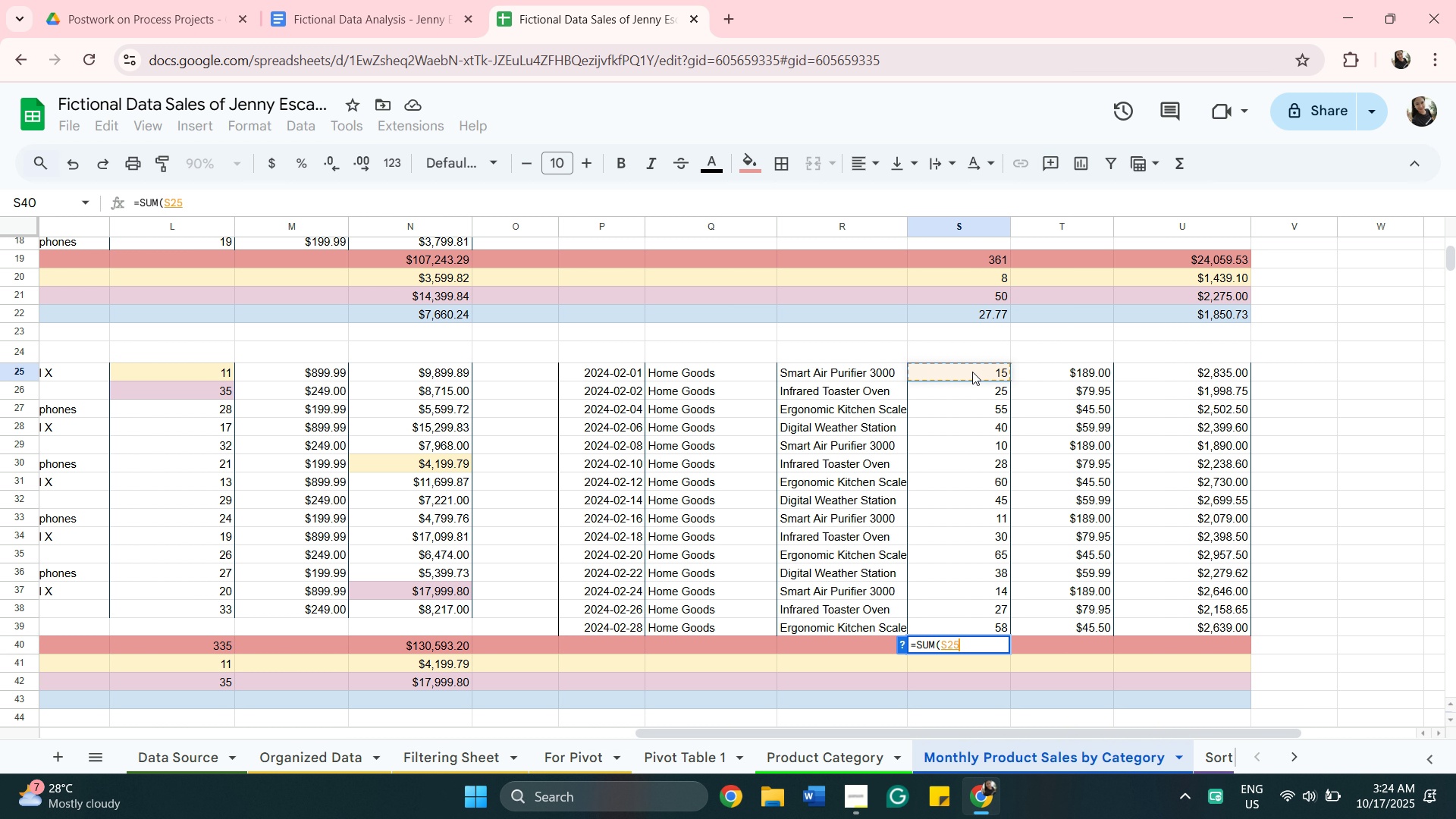 
left_click([972, 372])
 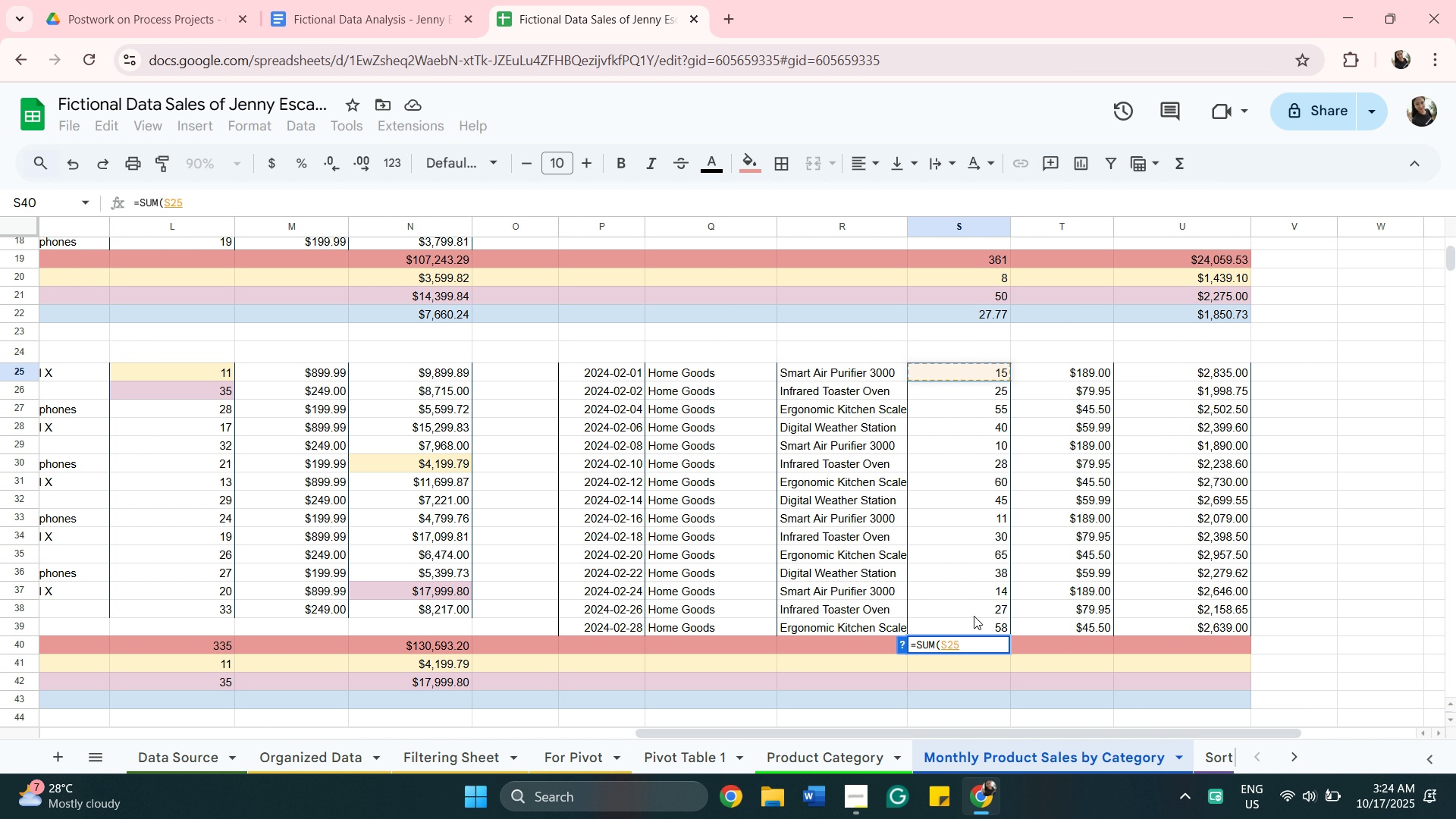 
key(Shift+ShiftLeft)
 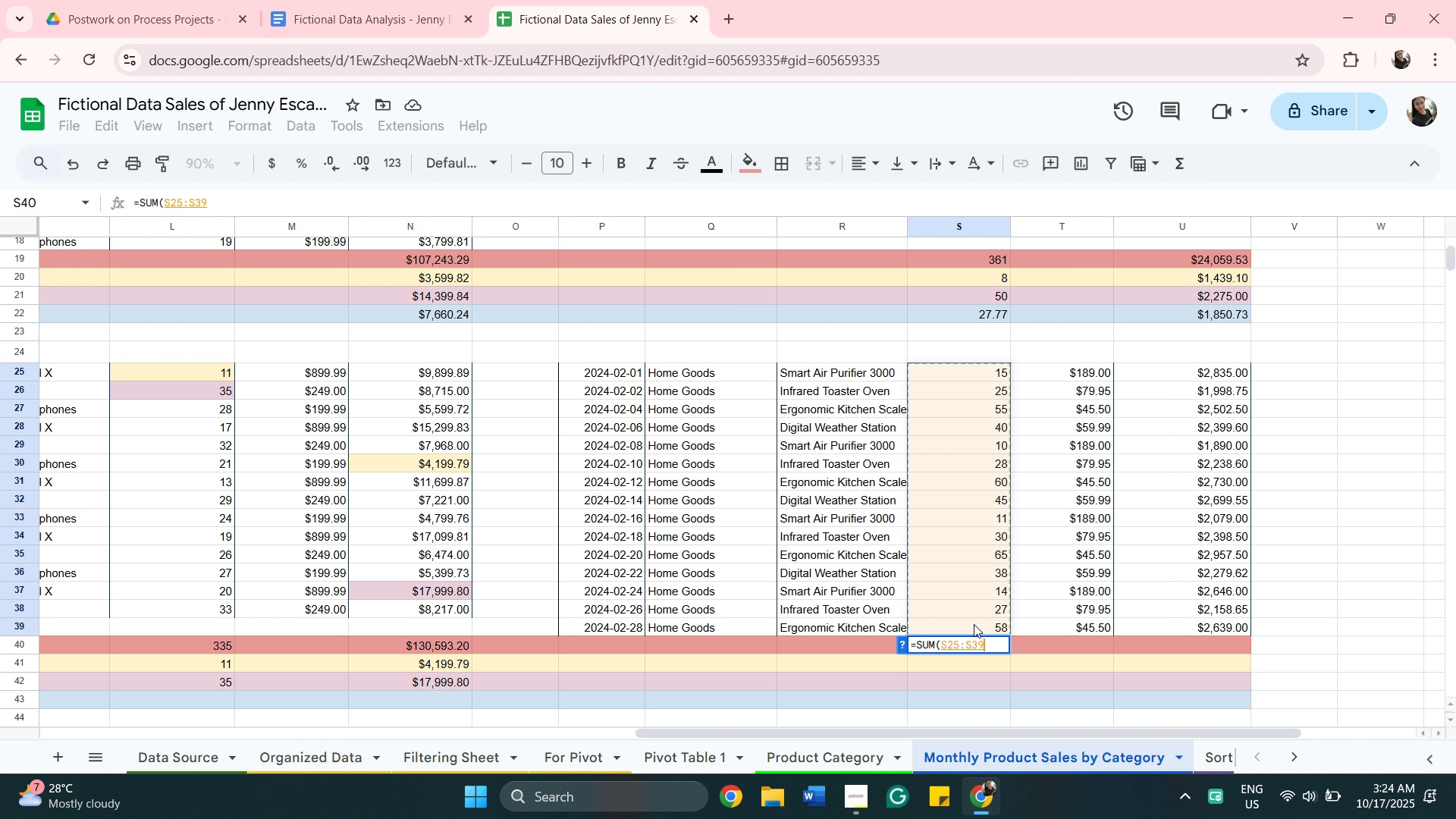 
left_click([974, 624])
 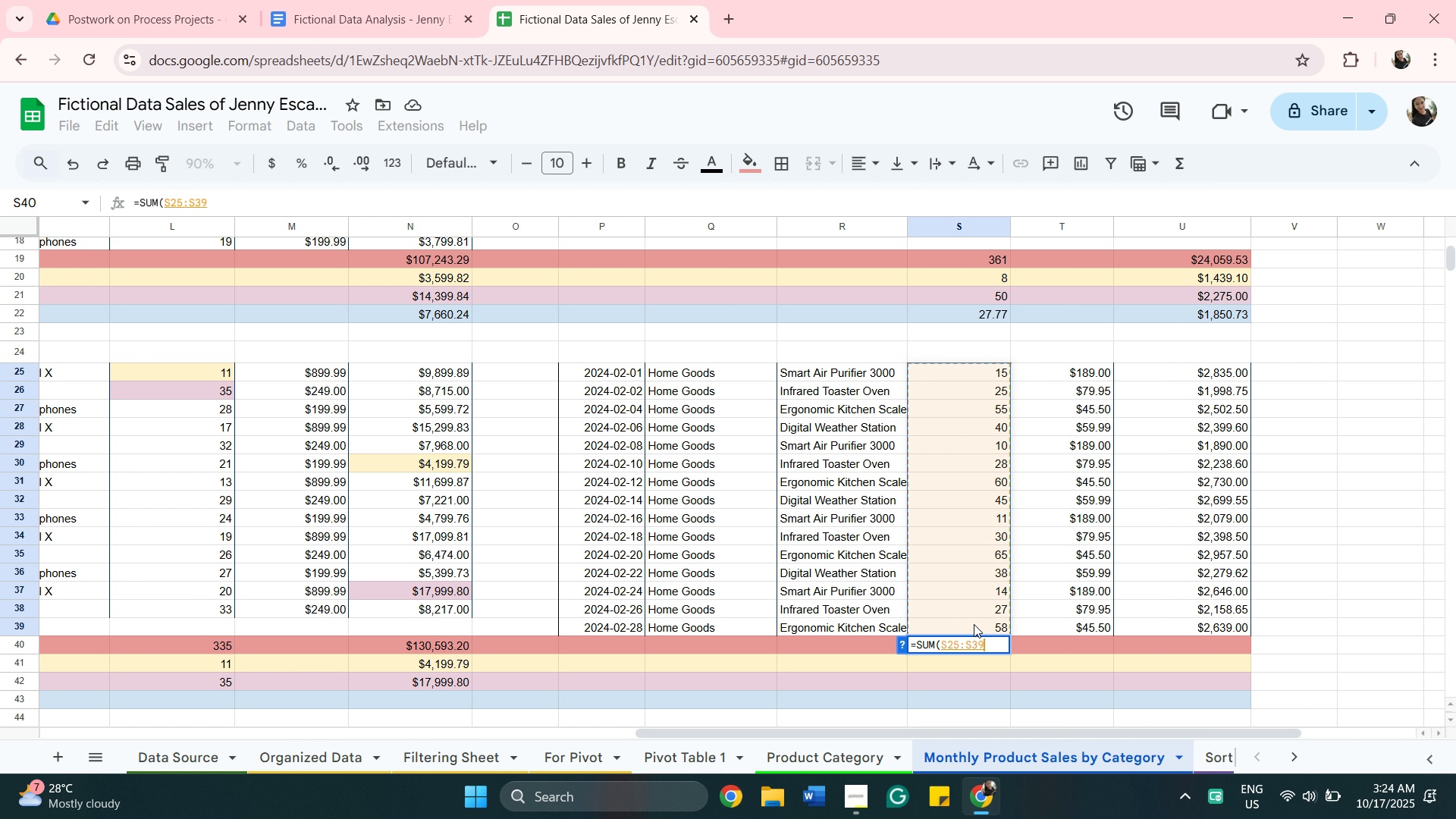 
key(Enter)
 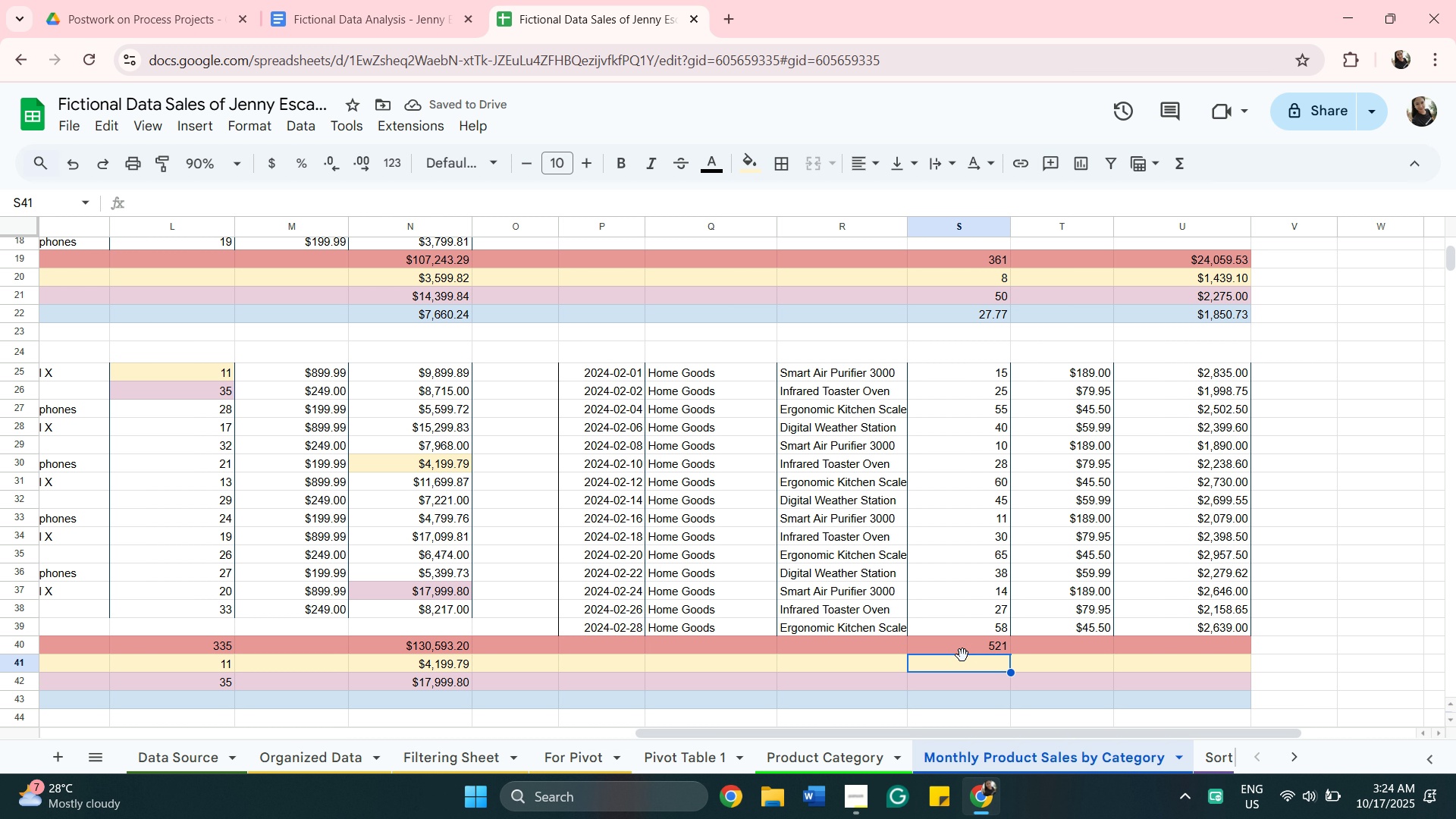 
key(Enter)
 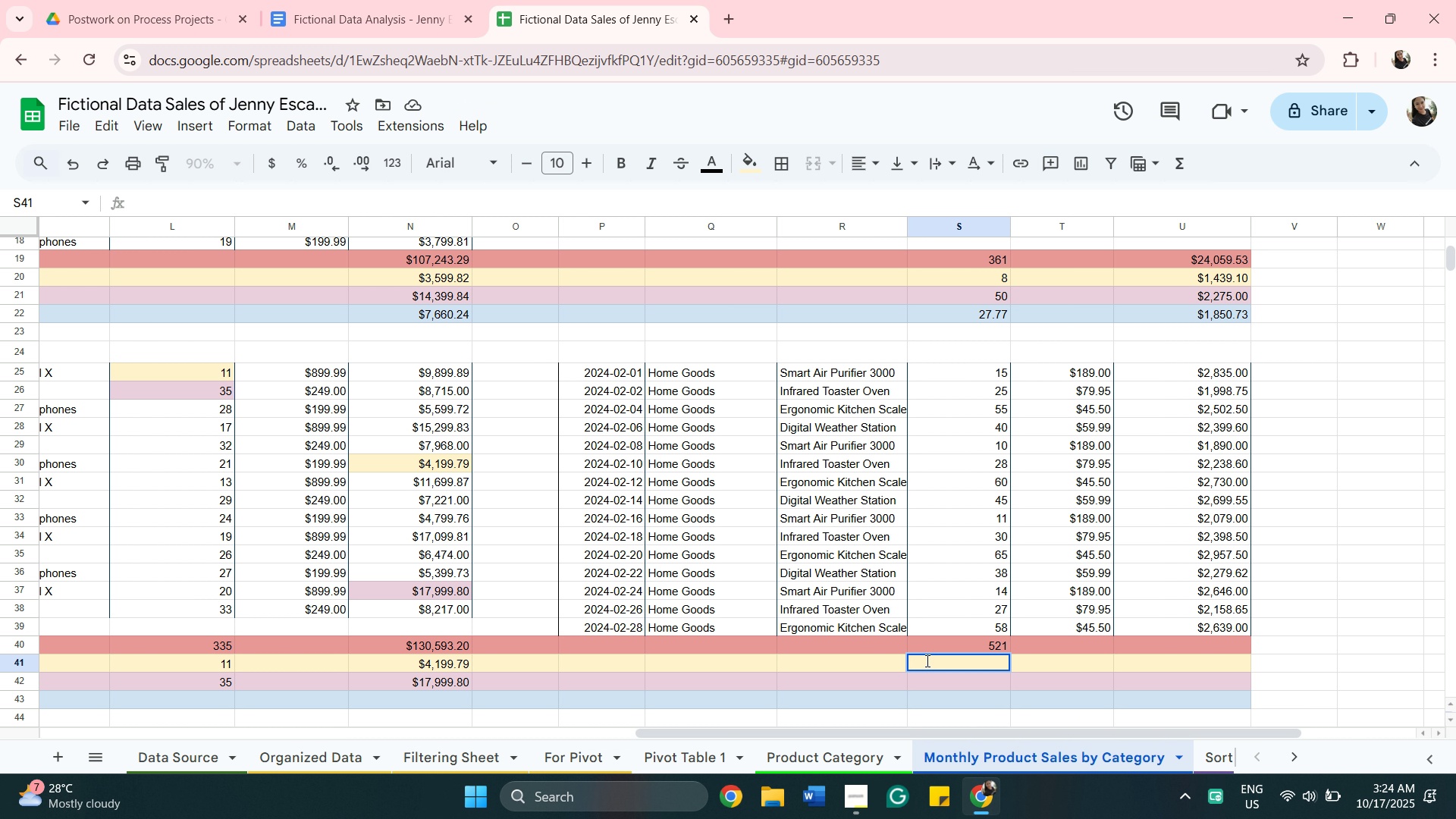 
type(=min)
 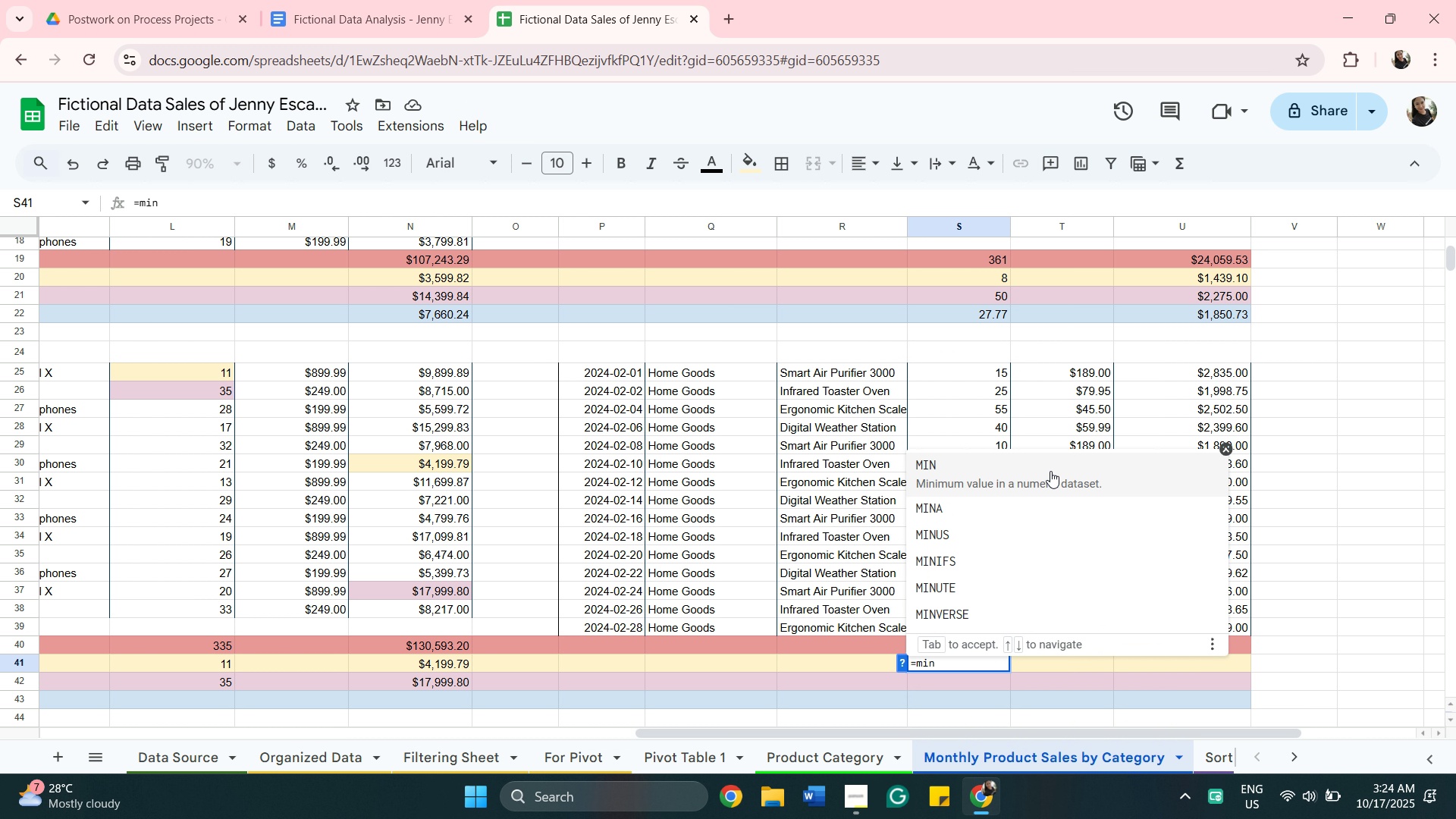 
left_click([1050, 471])
 